 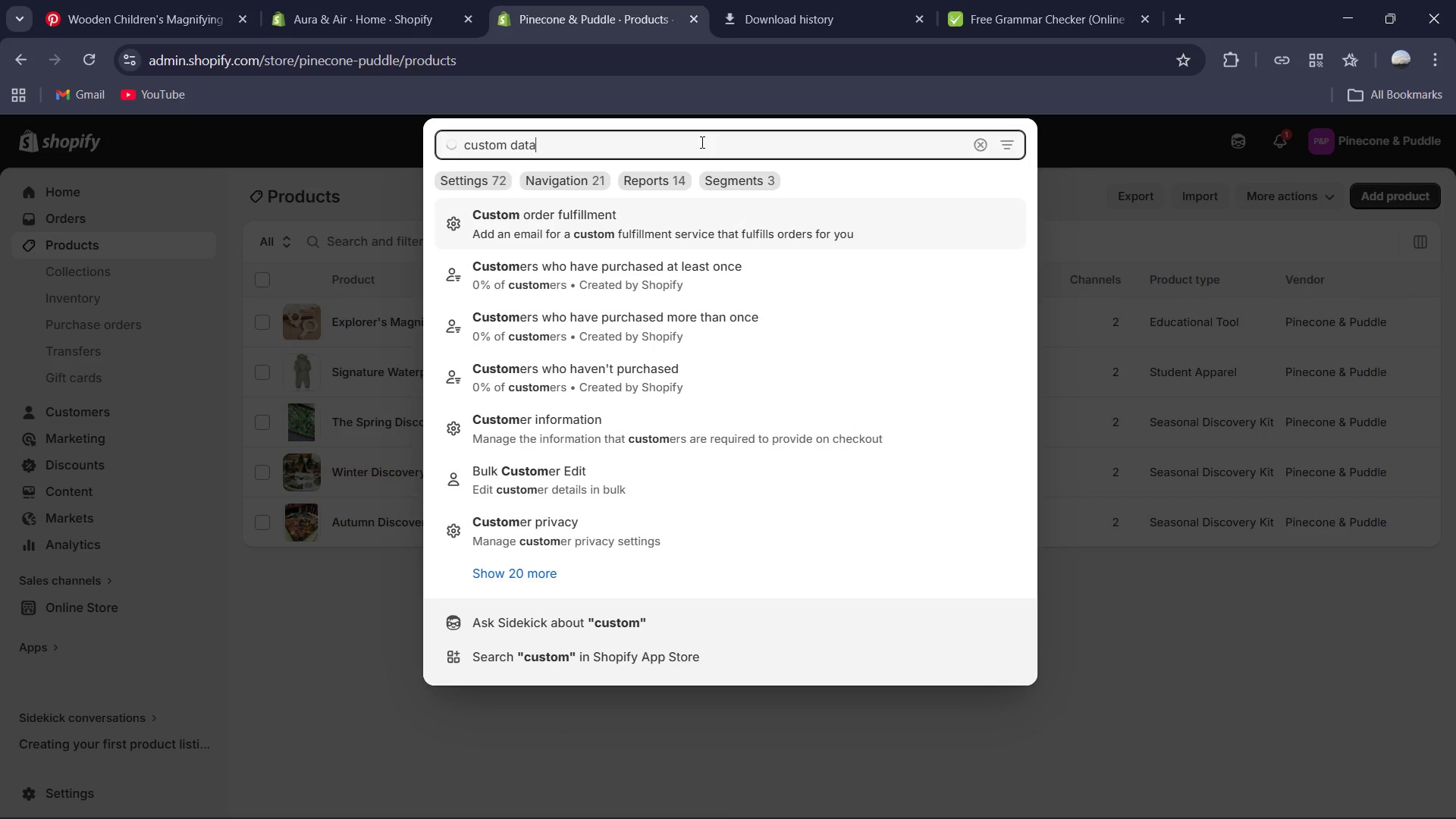 
key(Enter)
 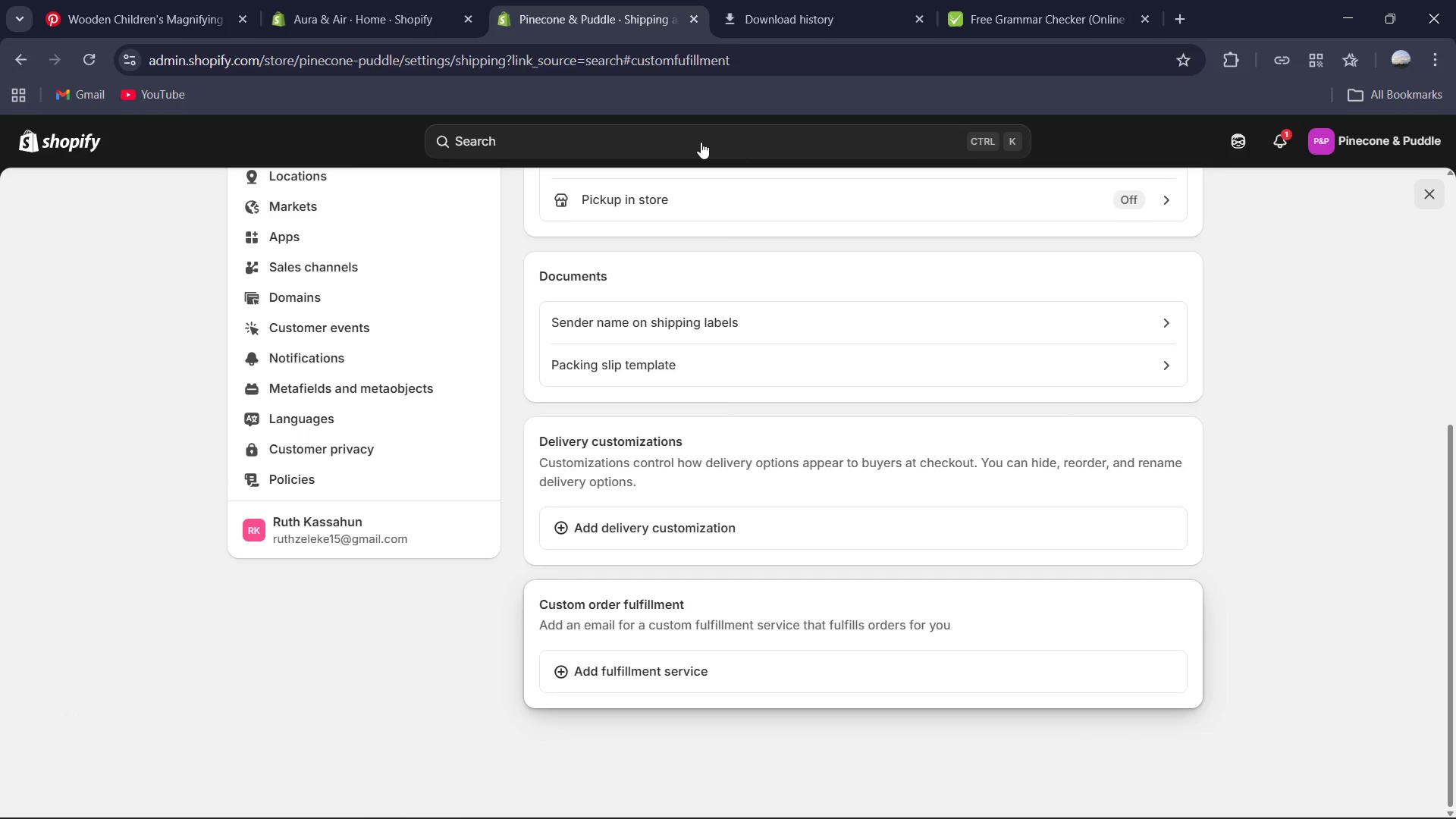 
mouse_move([679, 304])
 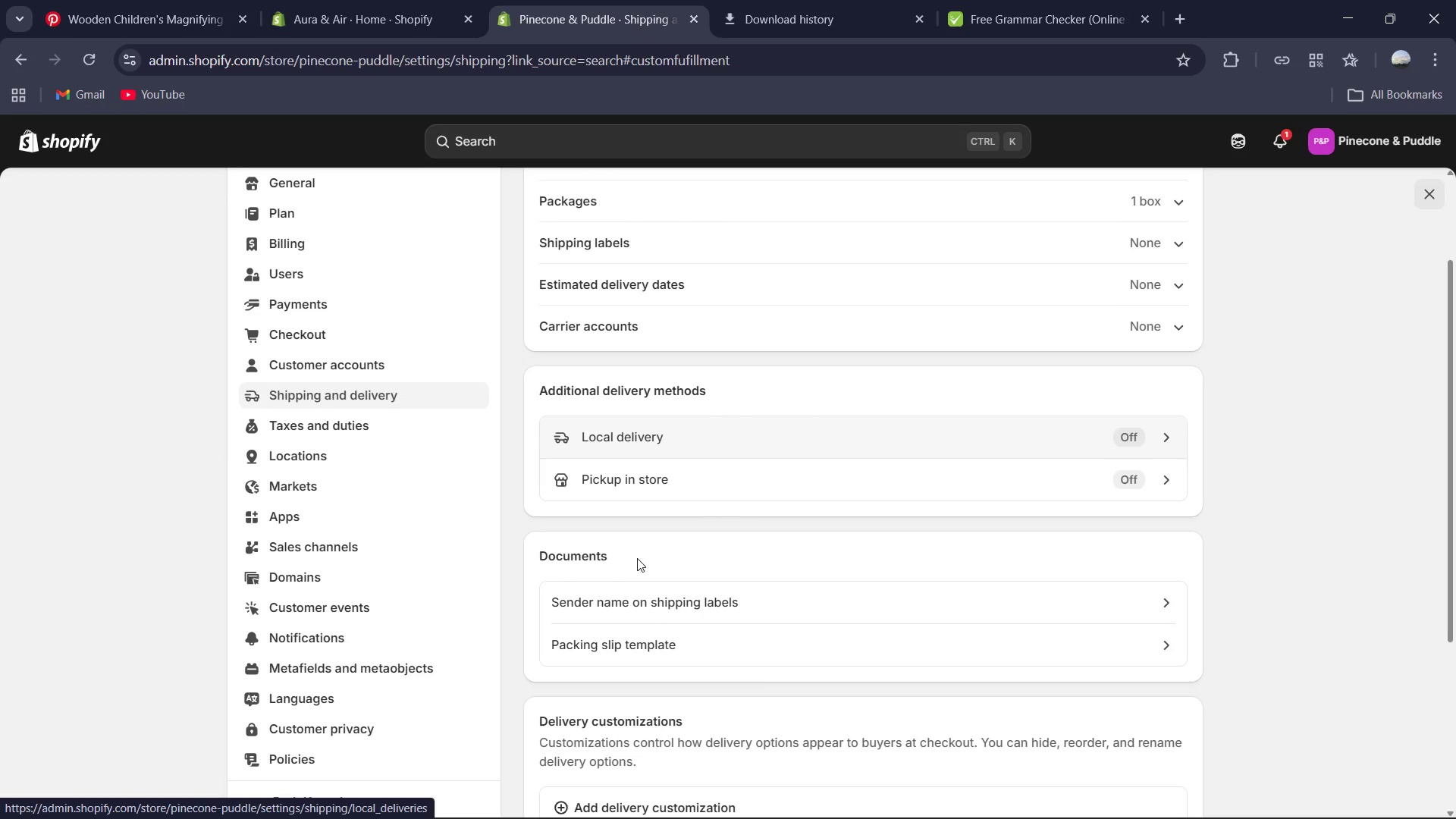 
wait(11.64)
 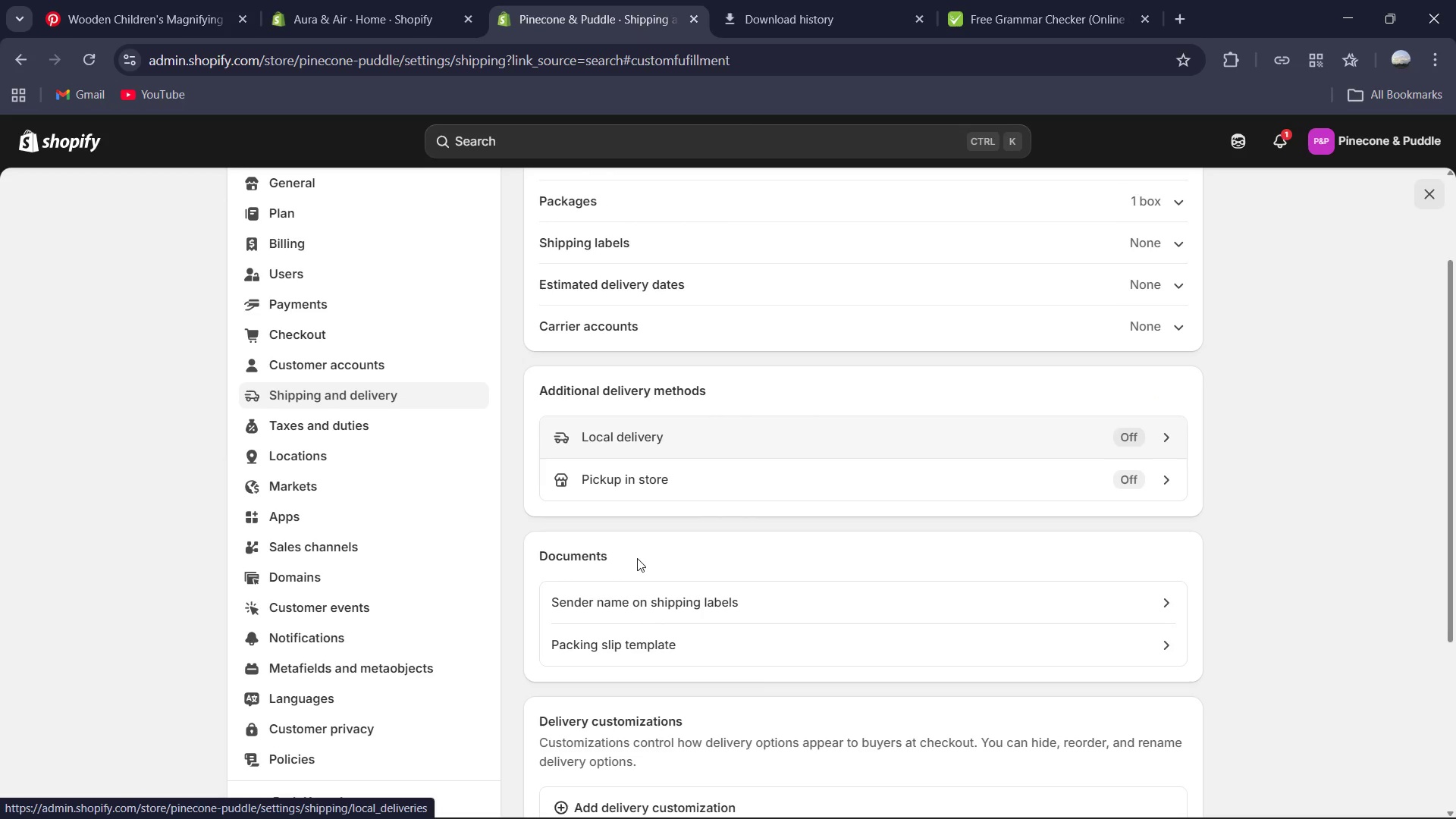 
left_click([345, 277])
 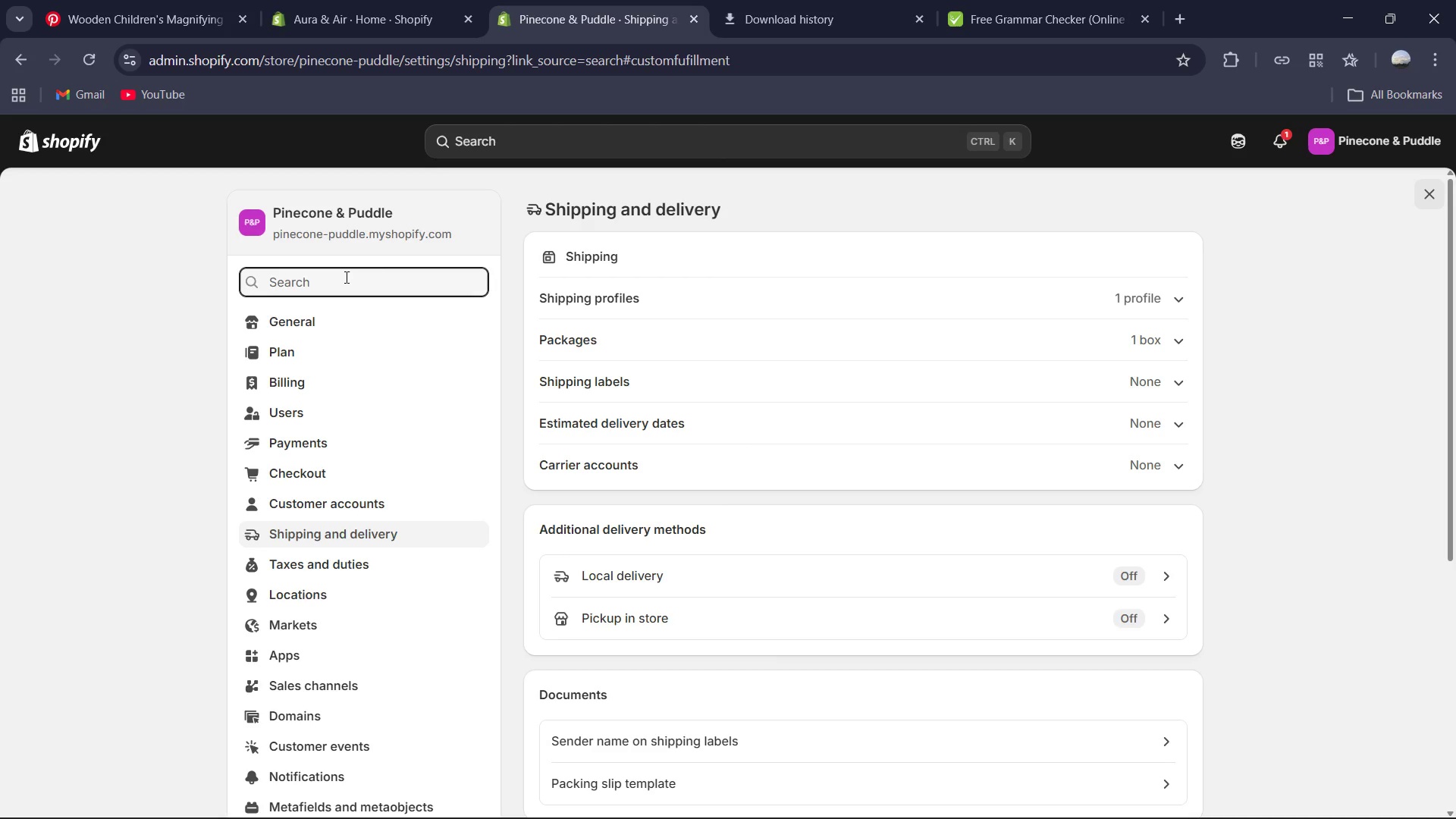 
type(custom da)
 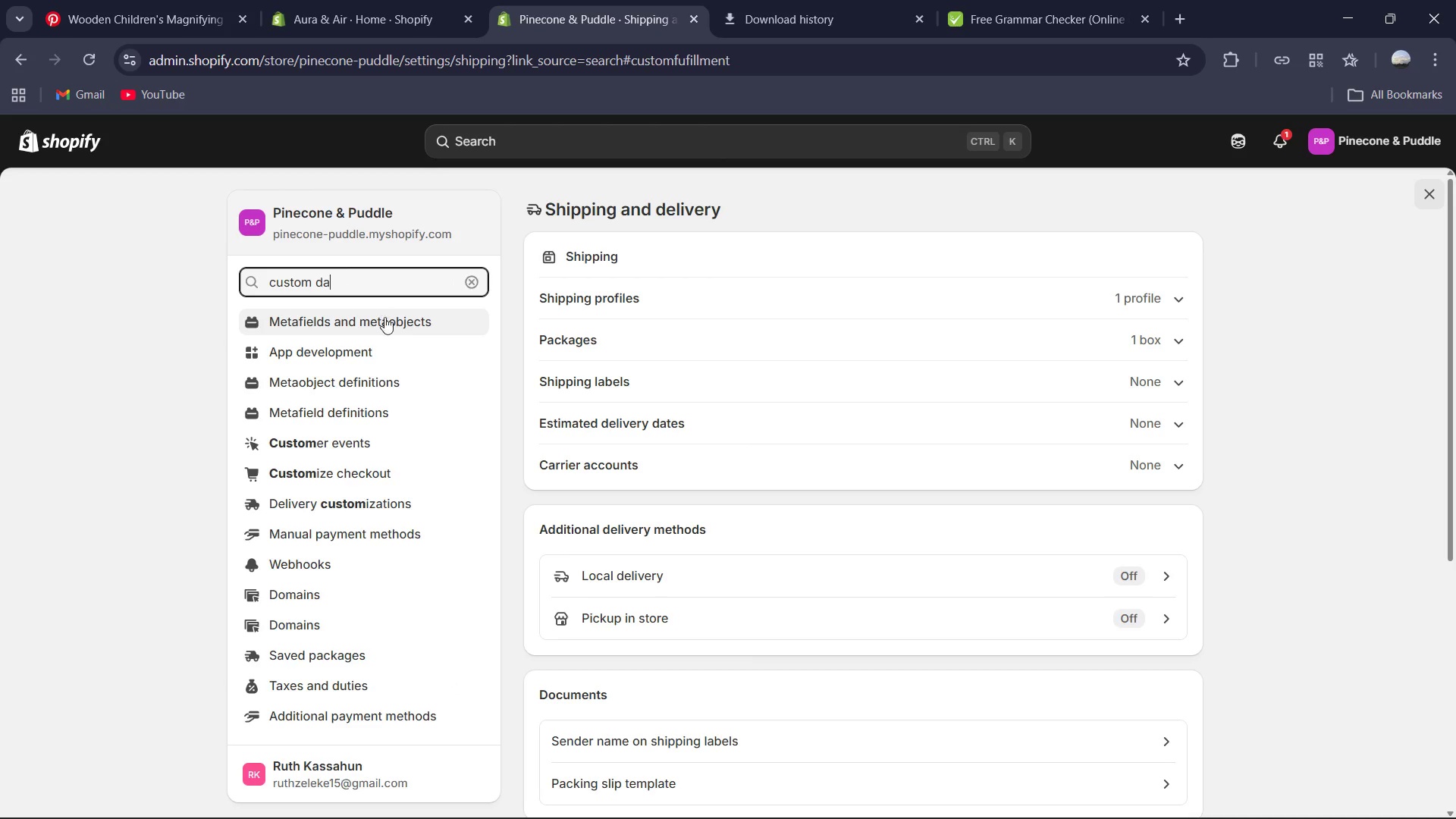 
left_click([392, 311])
 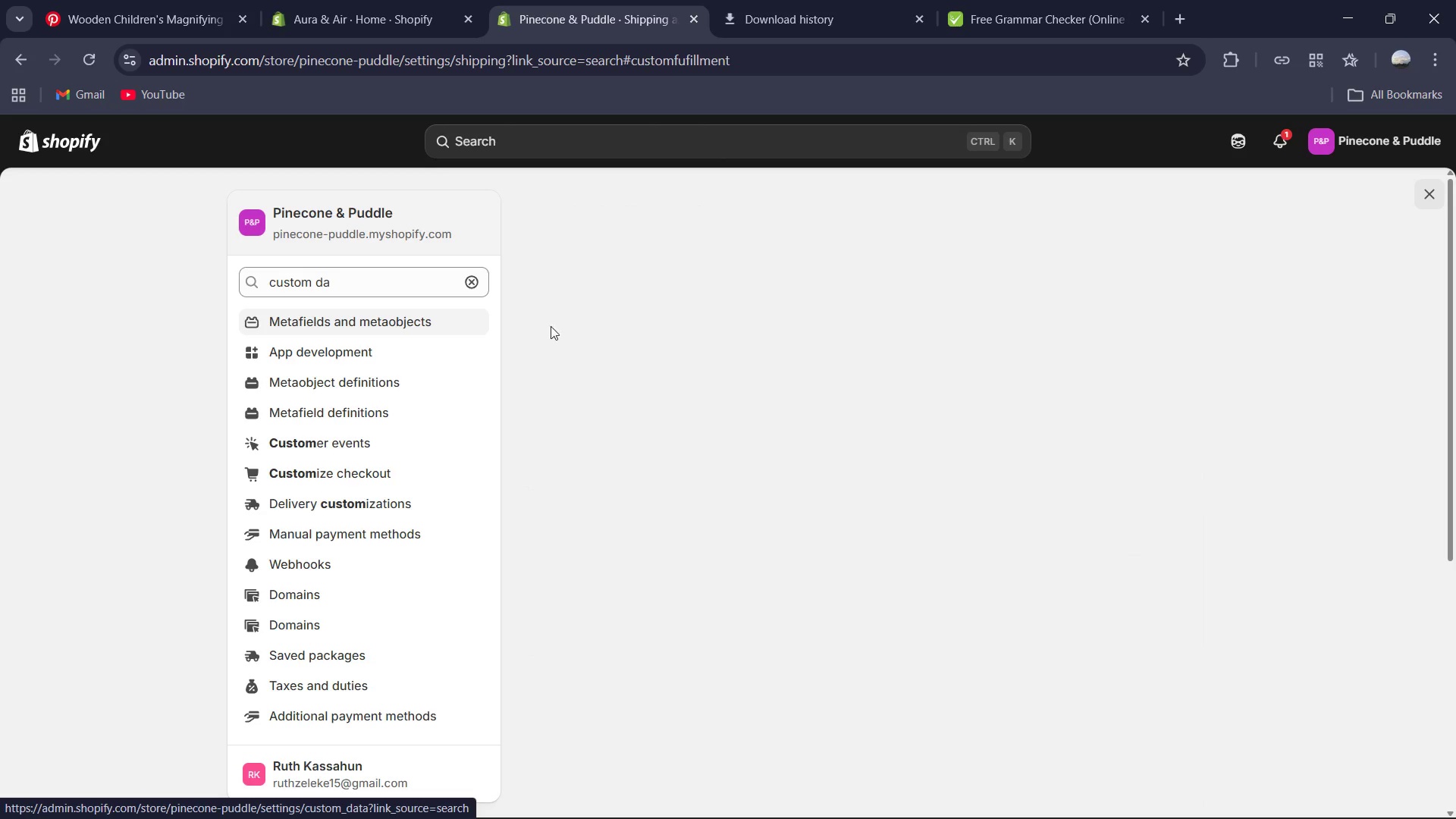 
mouse_move([635, 364])
 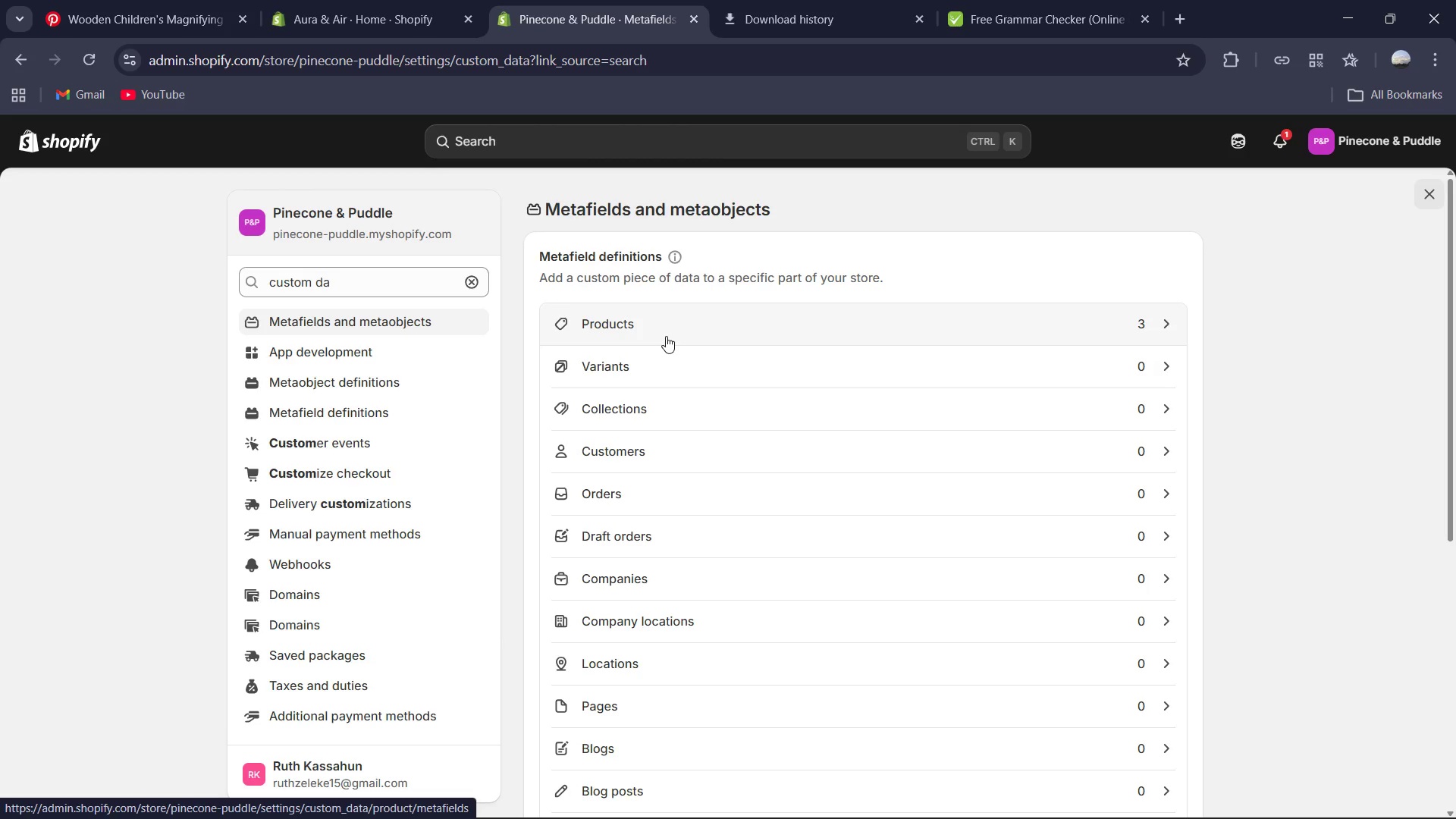 
double_click([666, 336])
 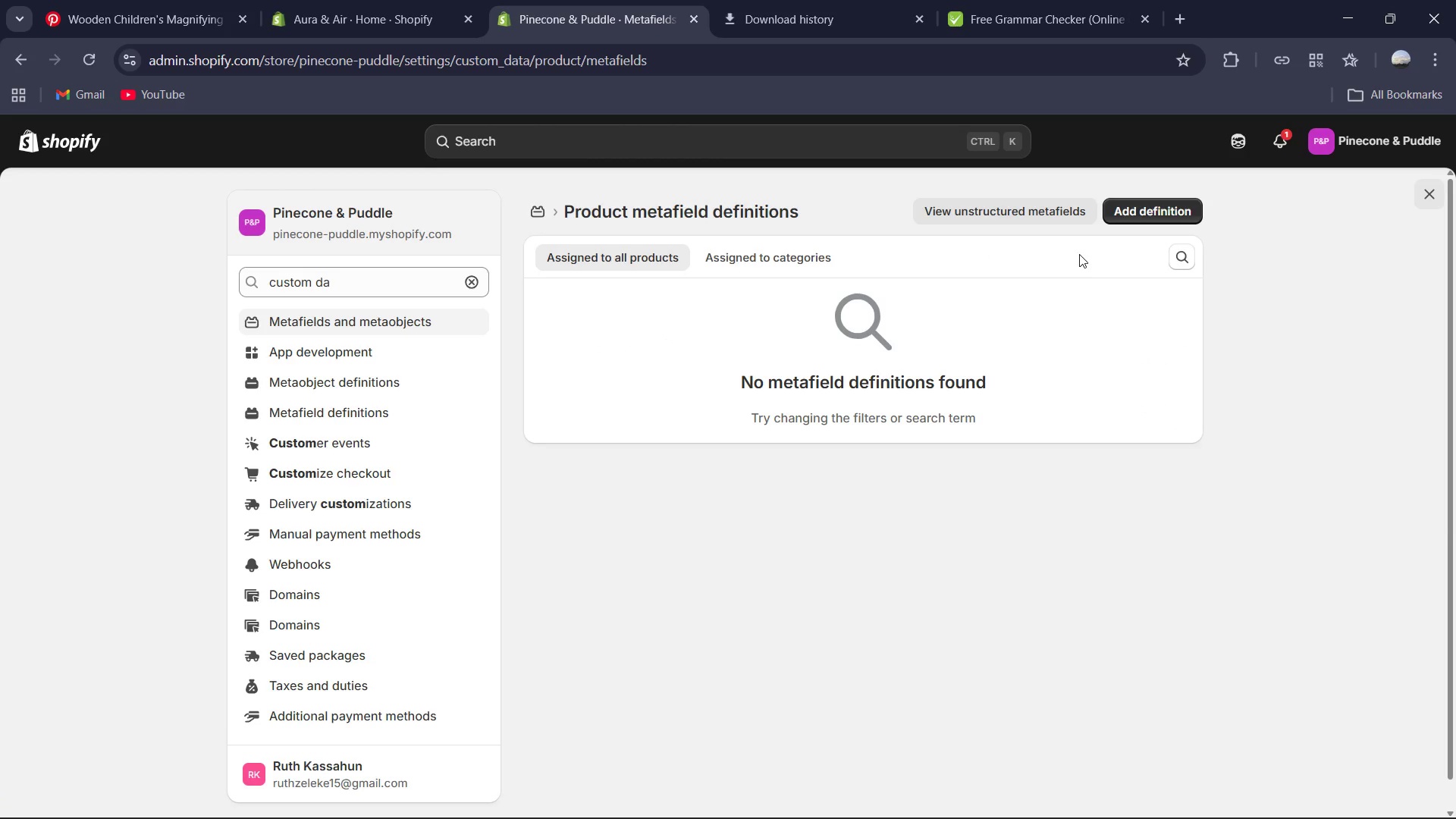 
left_click([1140, 212])
 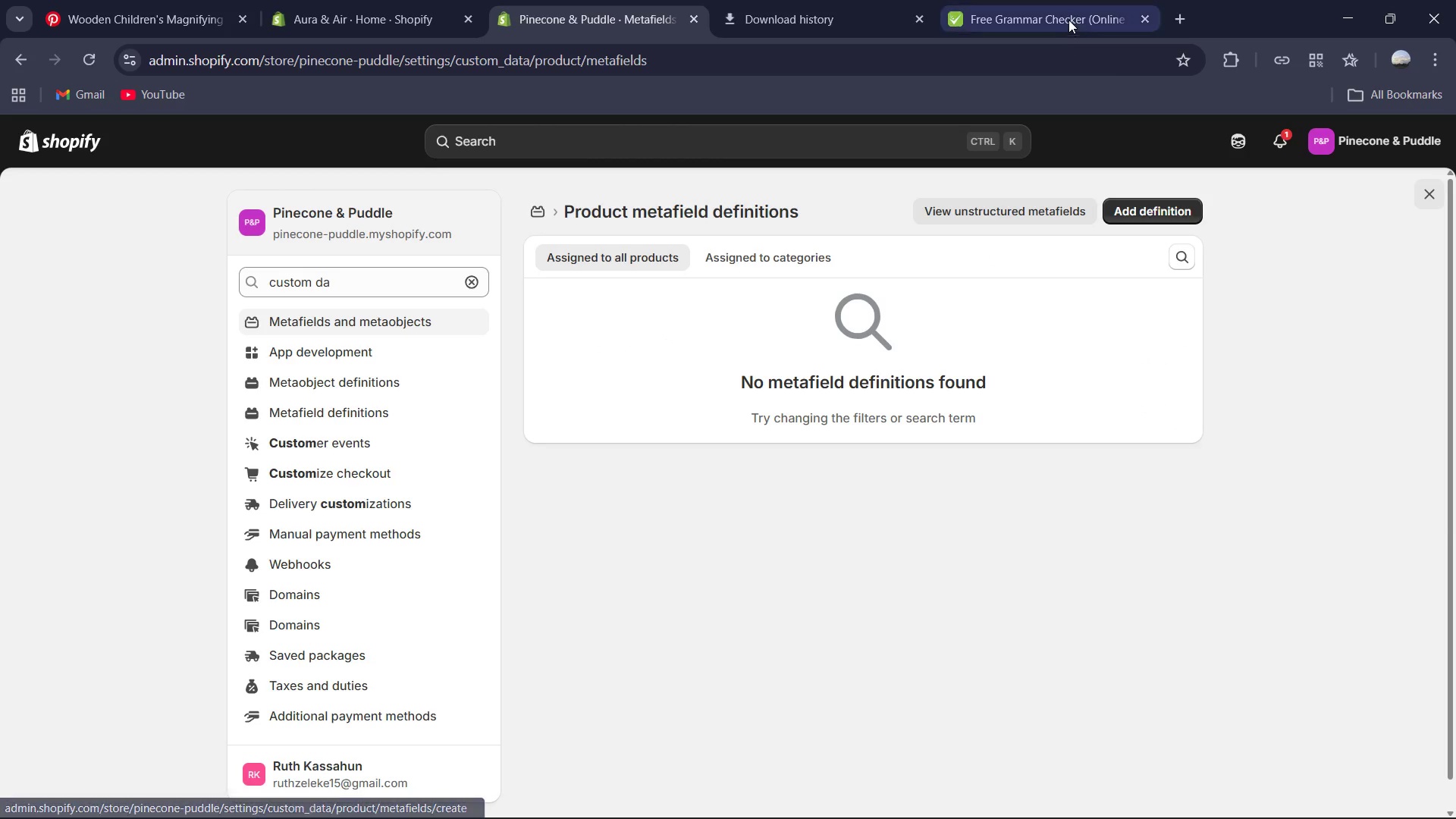 
left_click([1075, 28])
 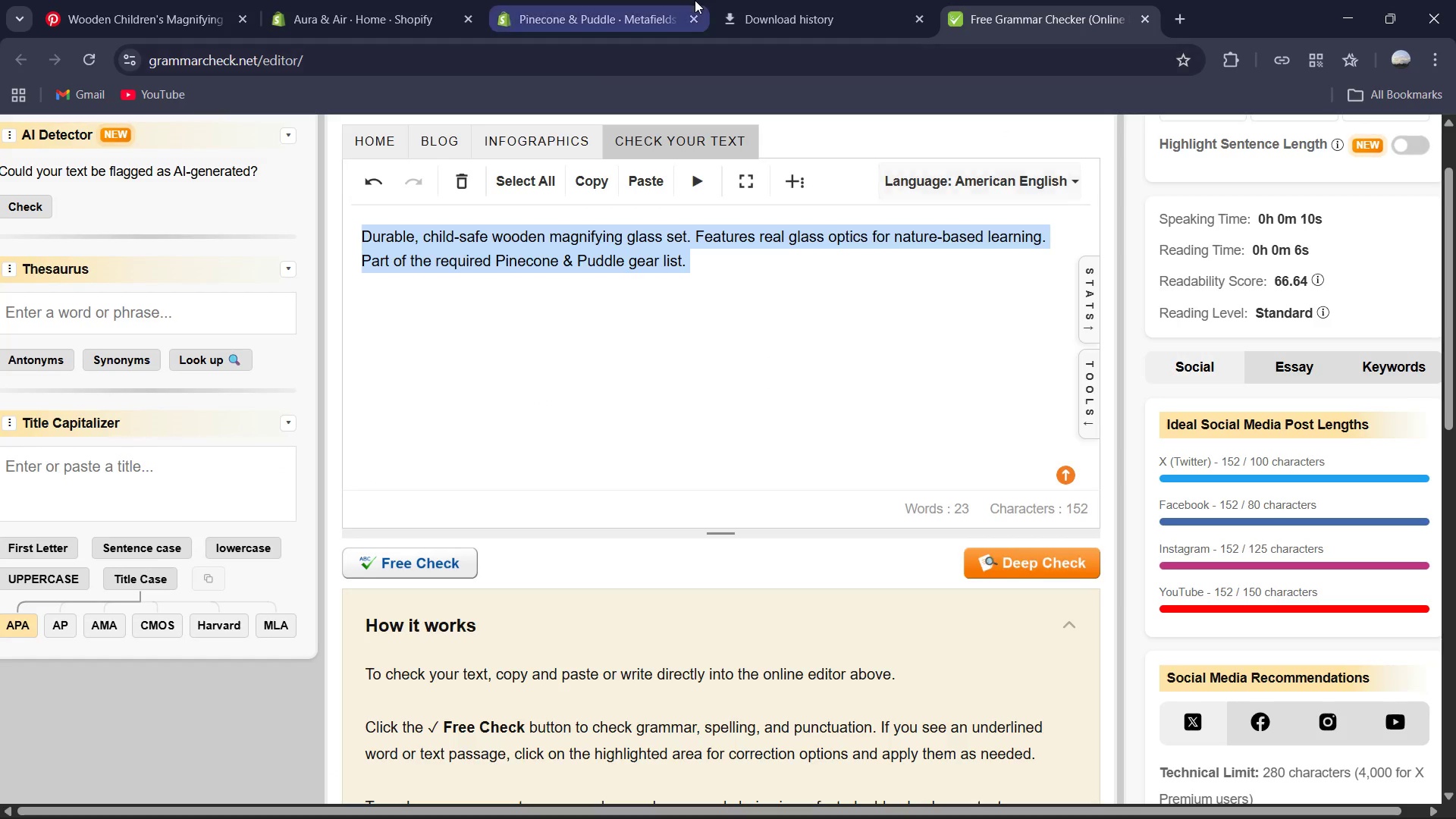 
left_click([544, 0])
 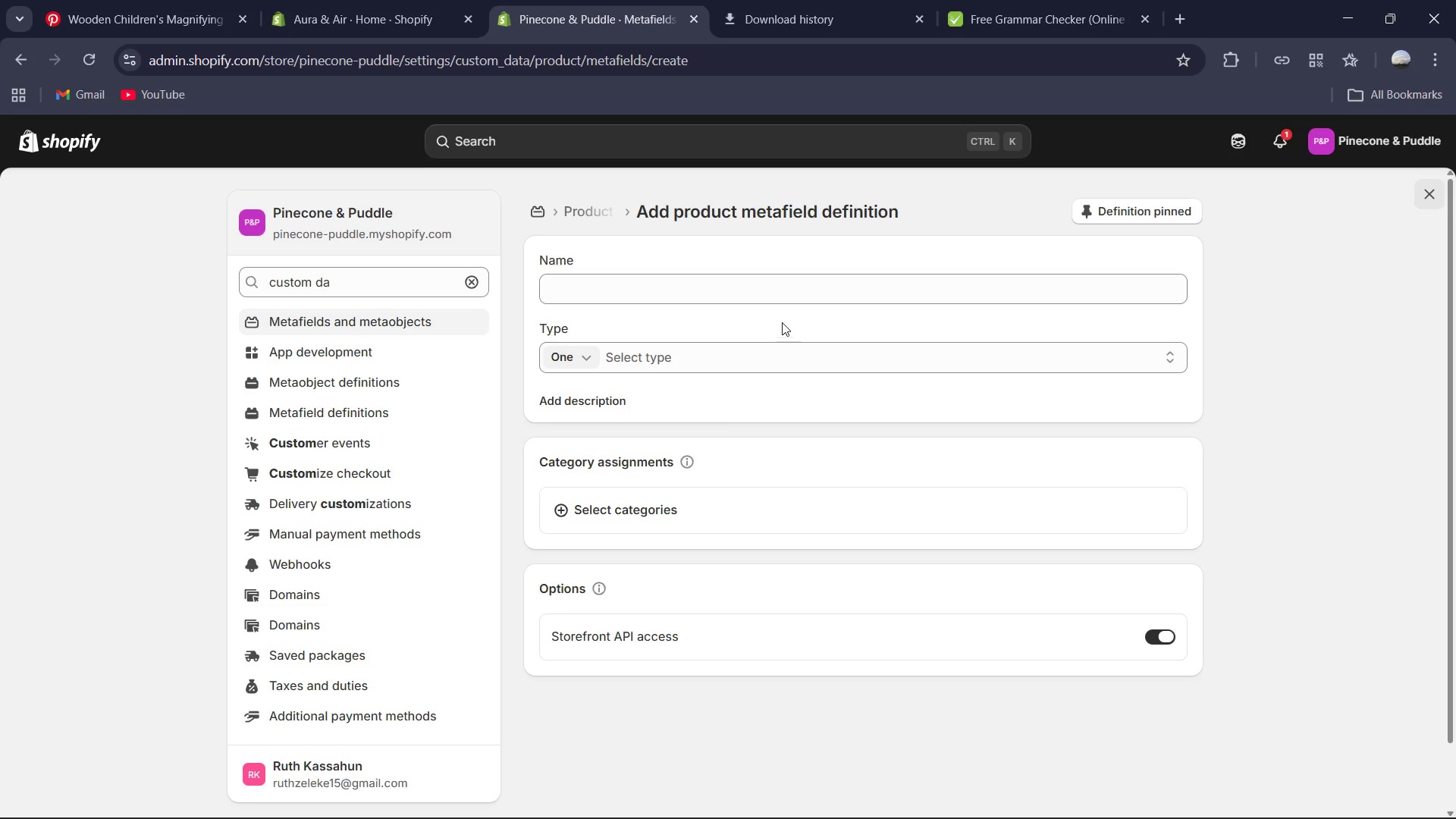 
left_click([803, 295])
 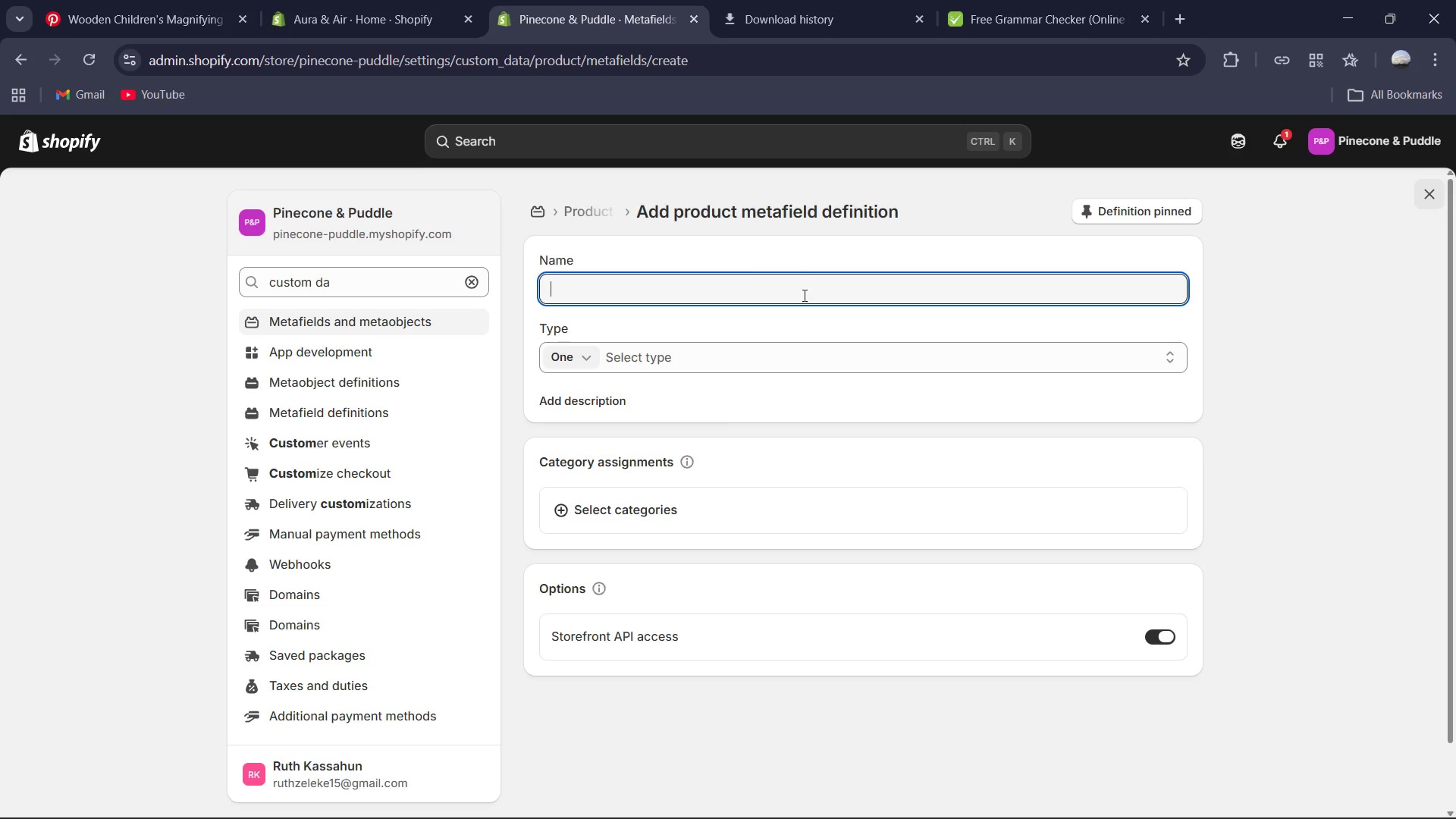 
type(Educational mi)
key(Backspace)
key(Backspace)
type(Milestone)
 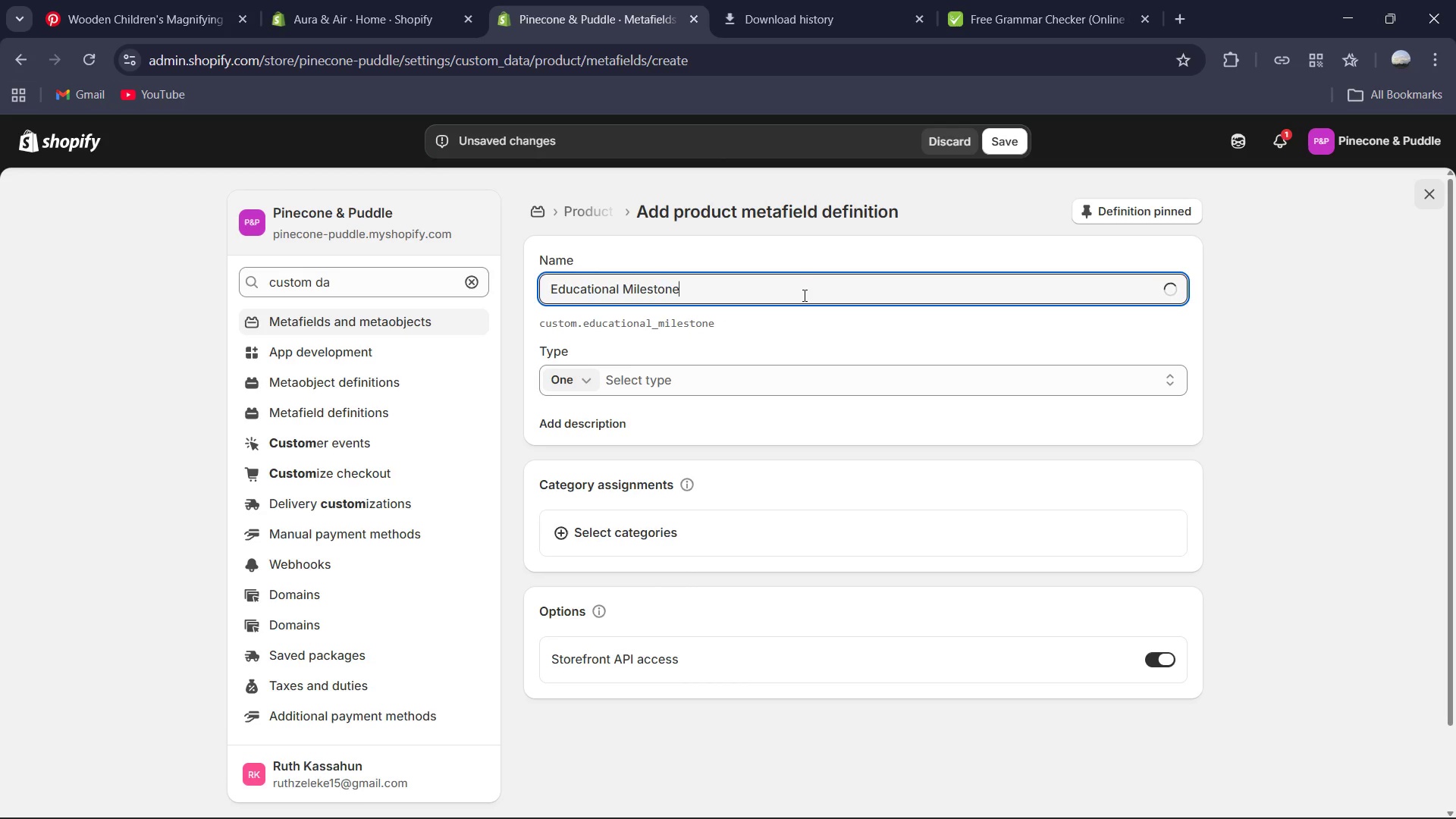 
wait(5.08)
 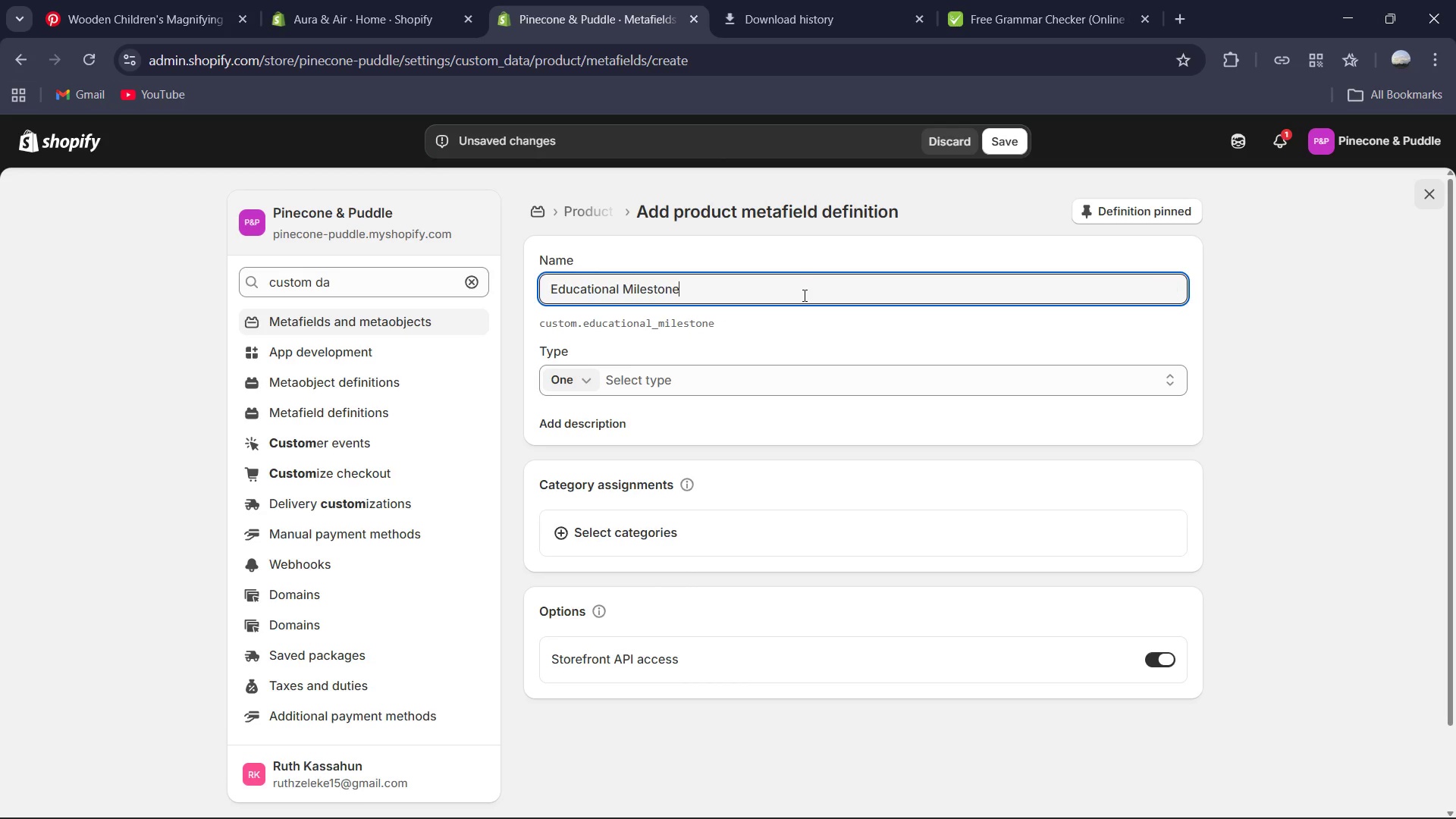 
left_click([778, 371])
 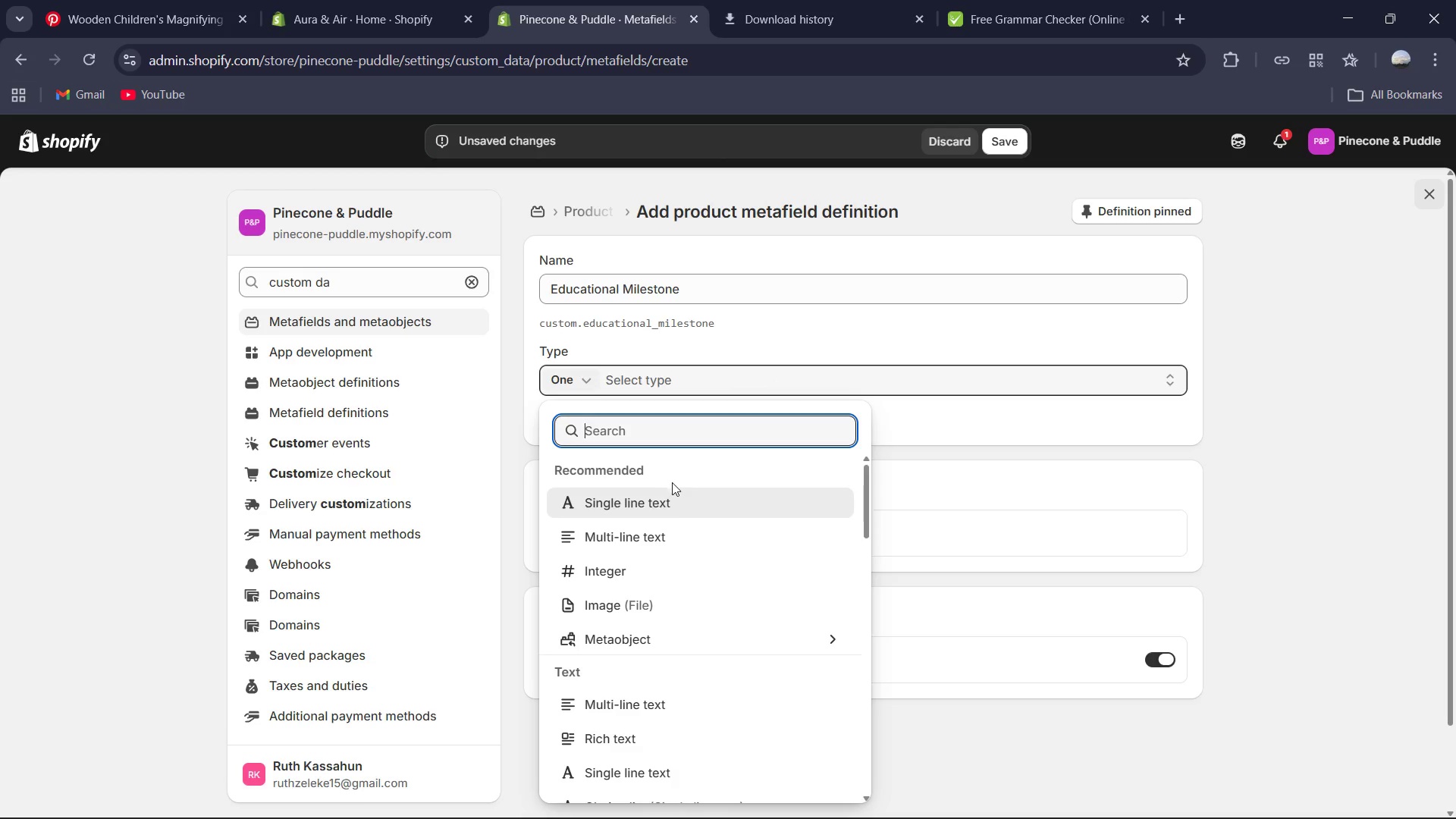 
left_click([672, 504])
 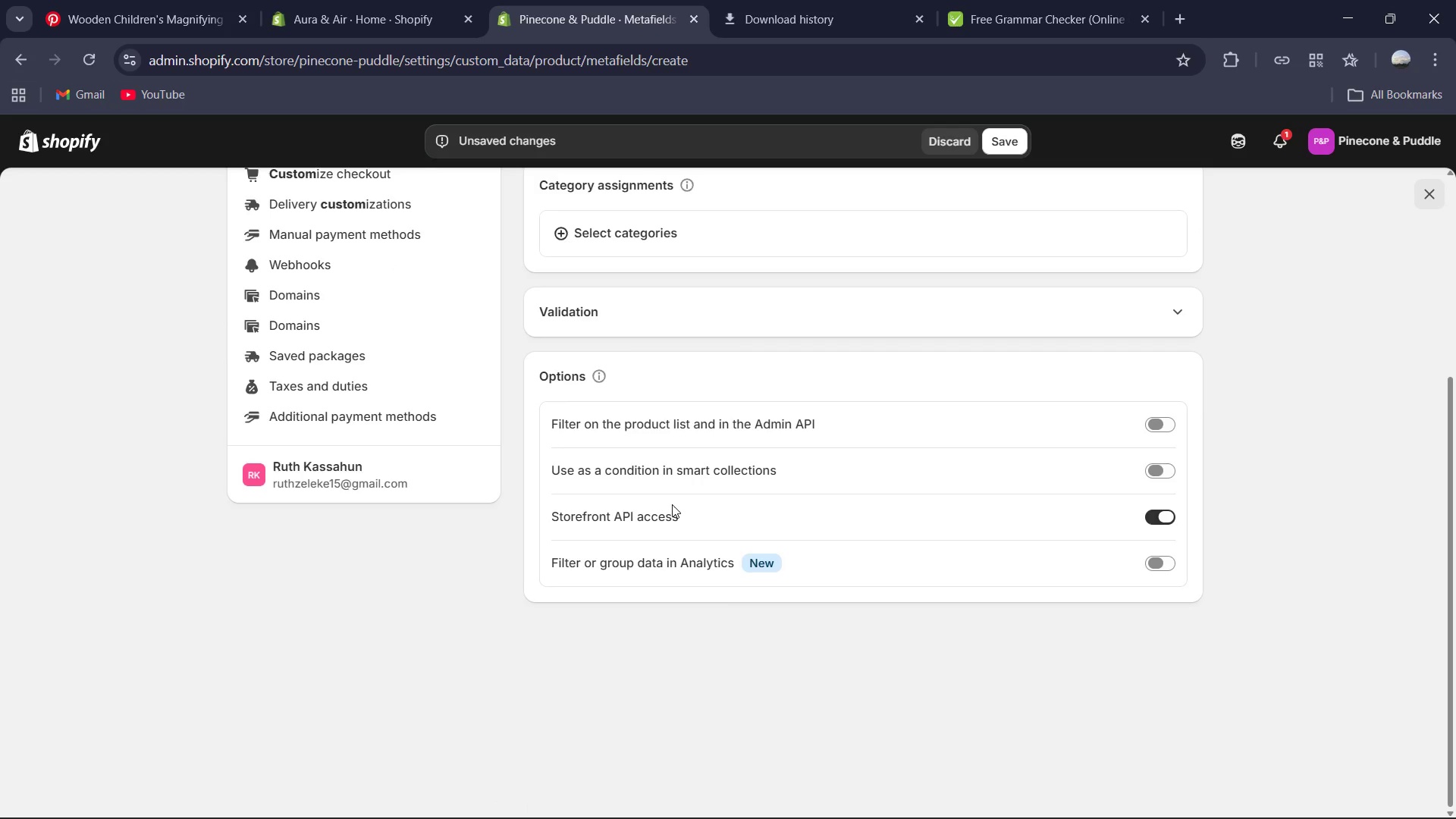 
wait(6.98)
 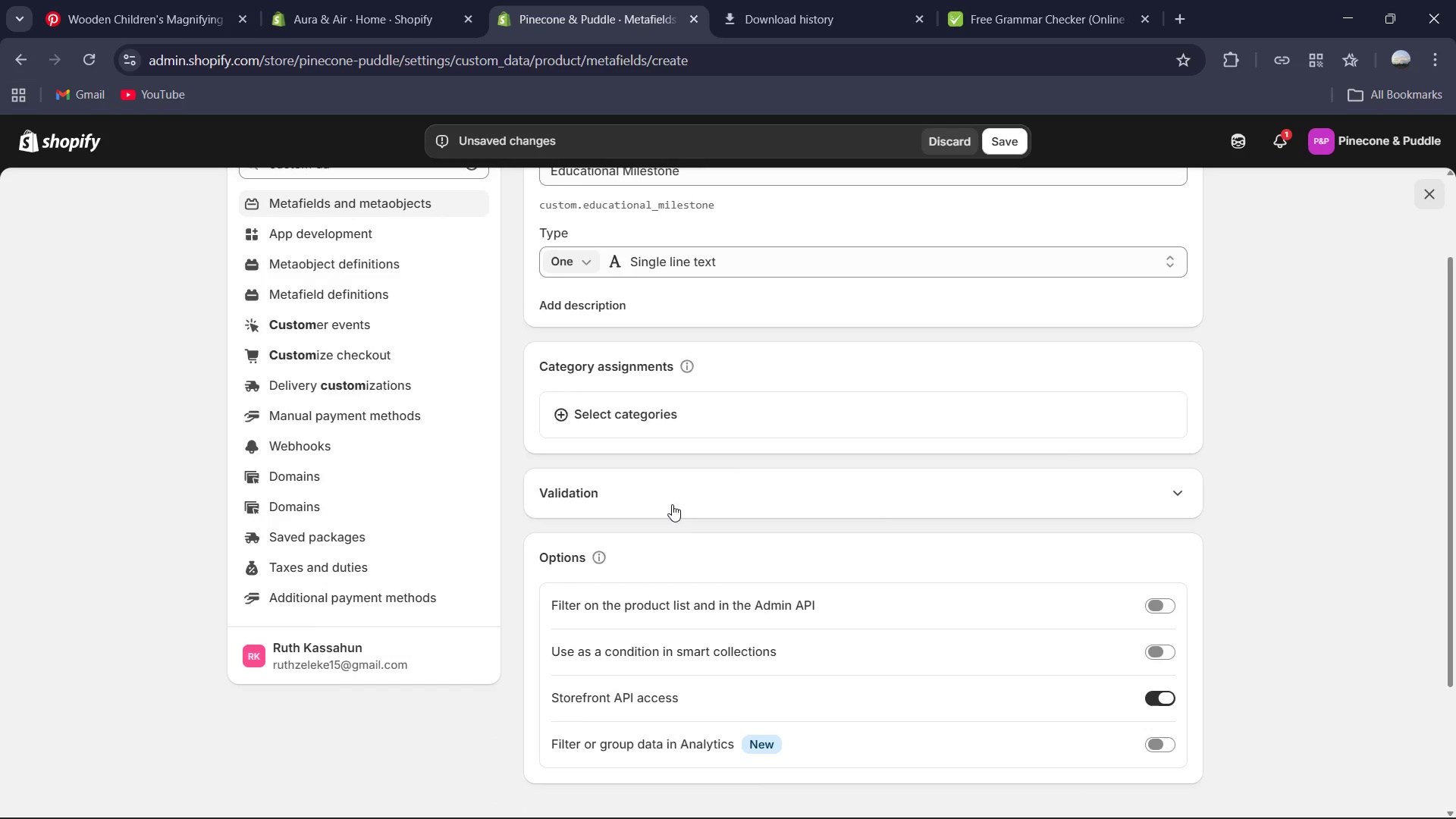 
left_click([998, 140])
 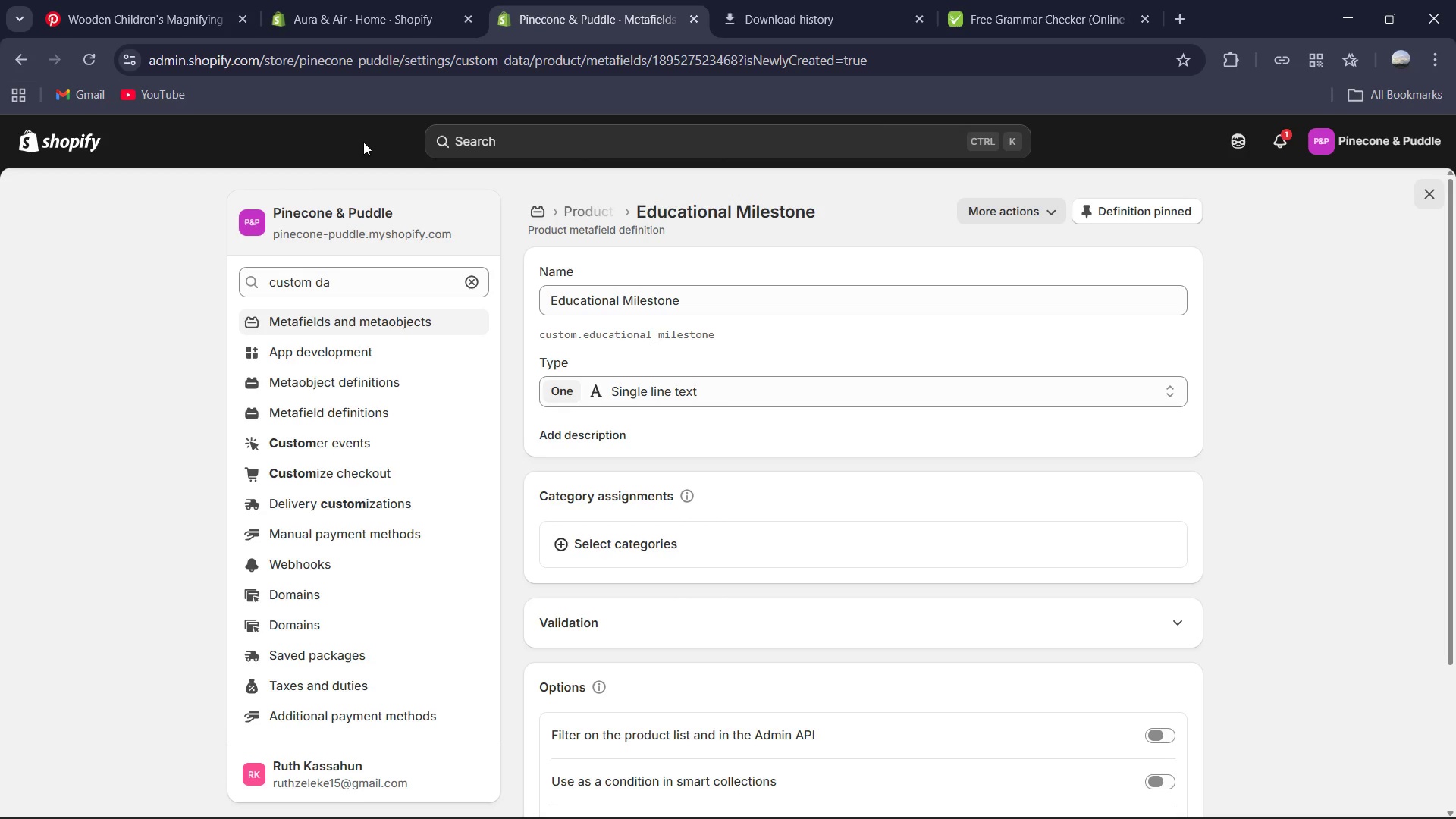 
left_click([93, 137])
 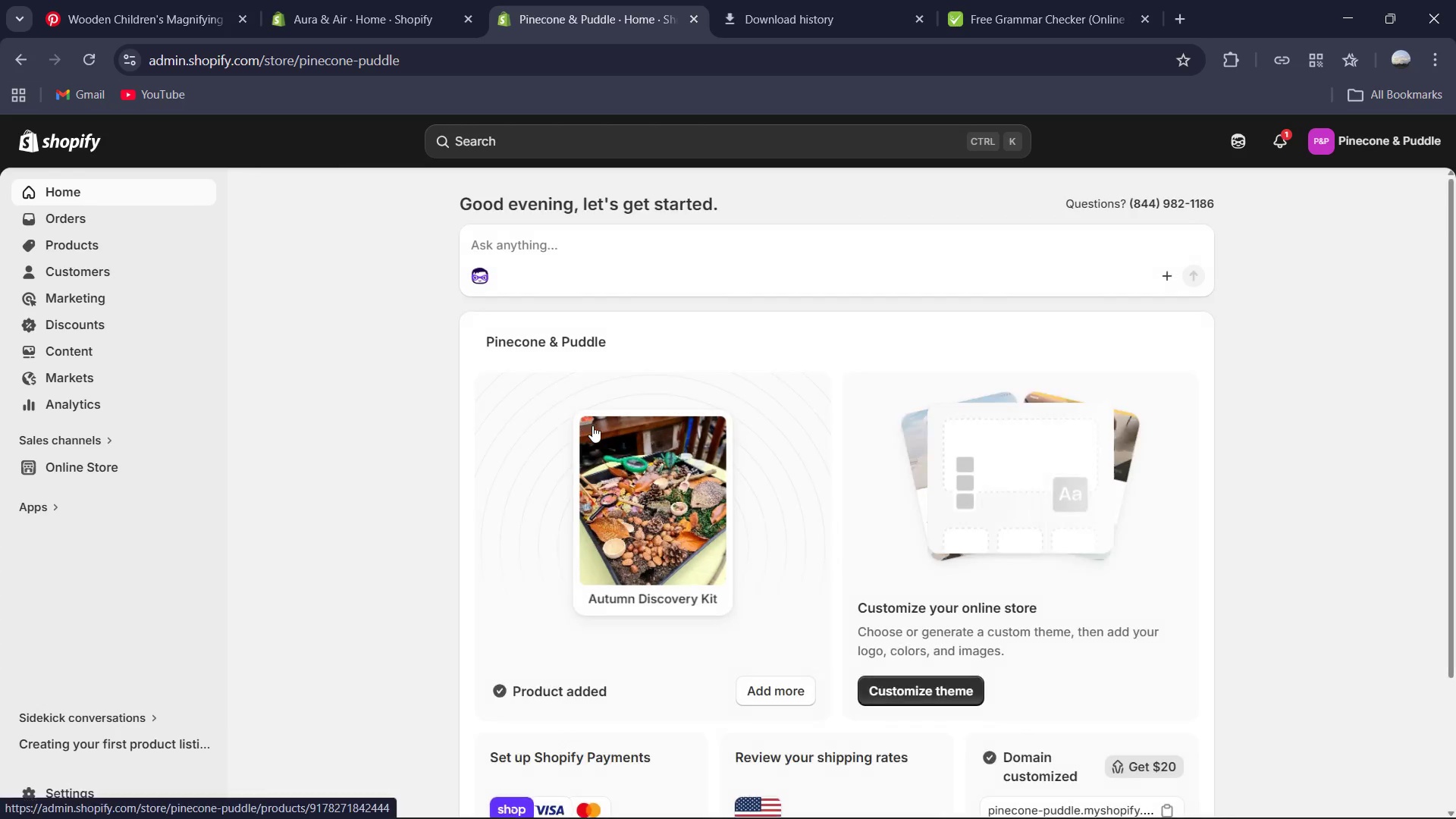 
mouse_move([734, 438])
 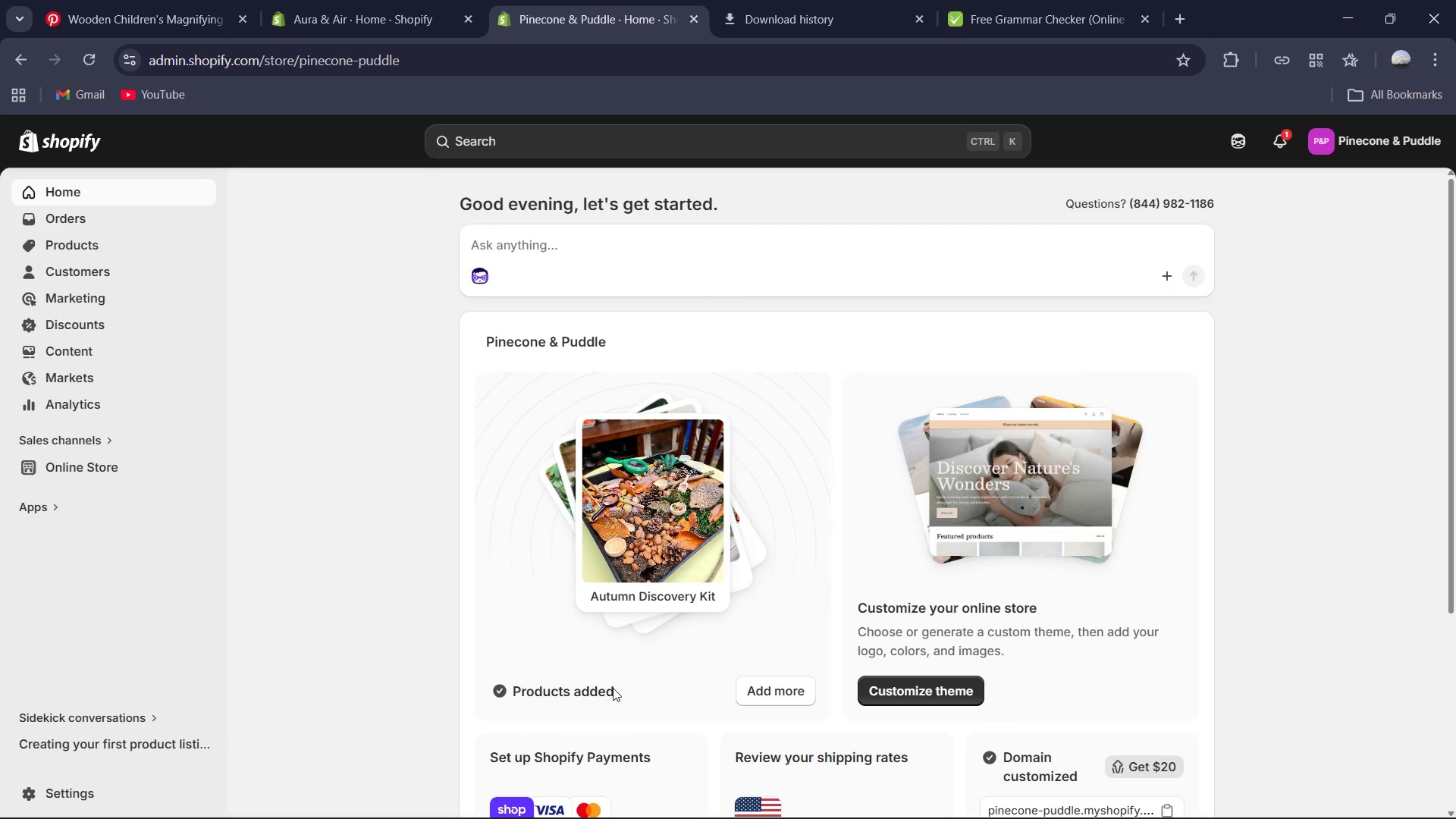 
left_click([684, 563])
 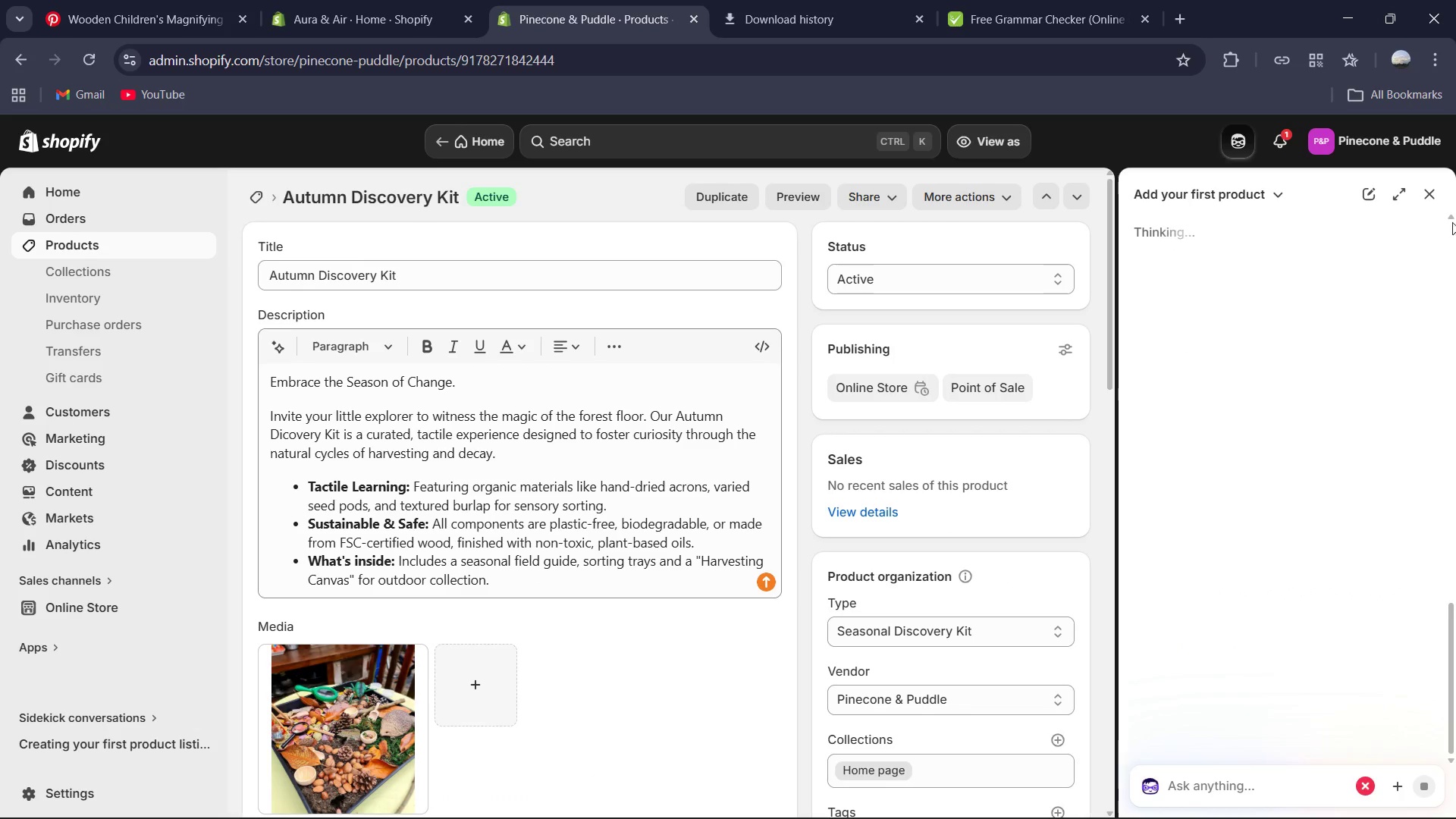 
wait(6.62)
 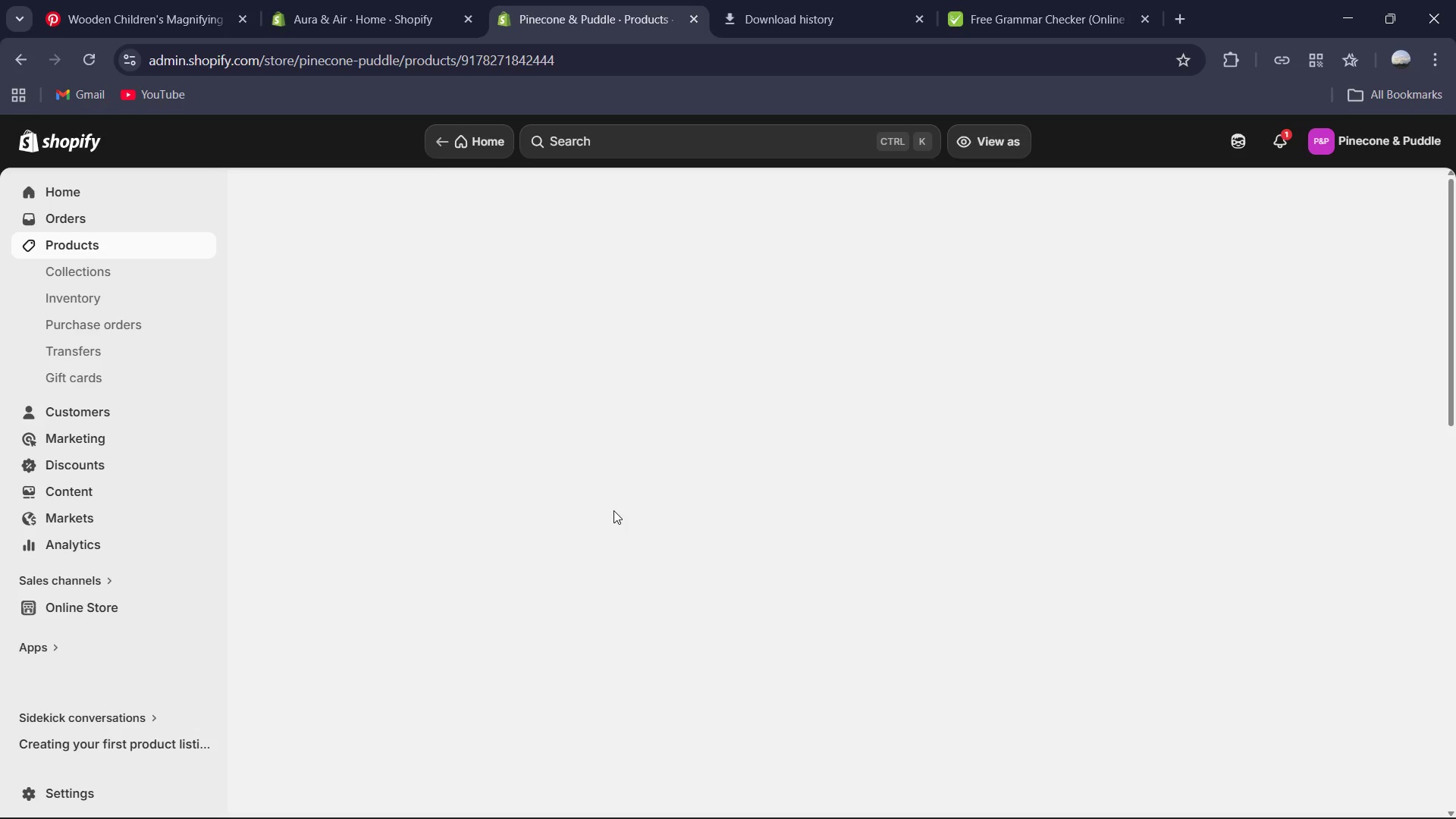 
left_click([1431, 203])
 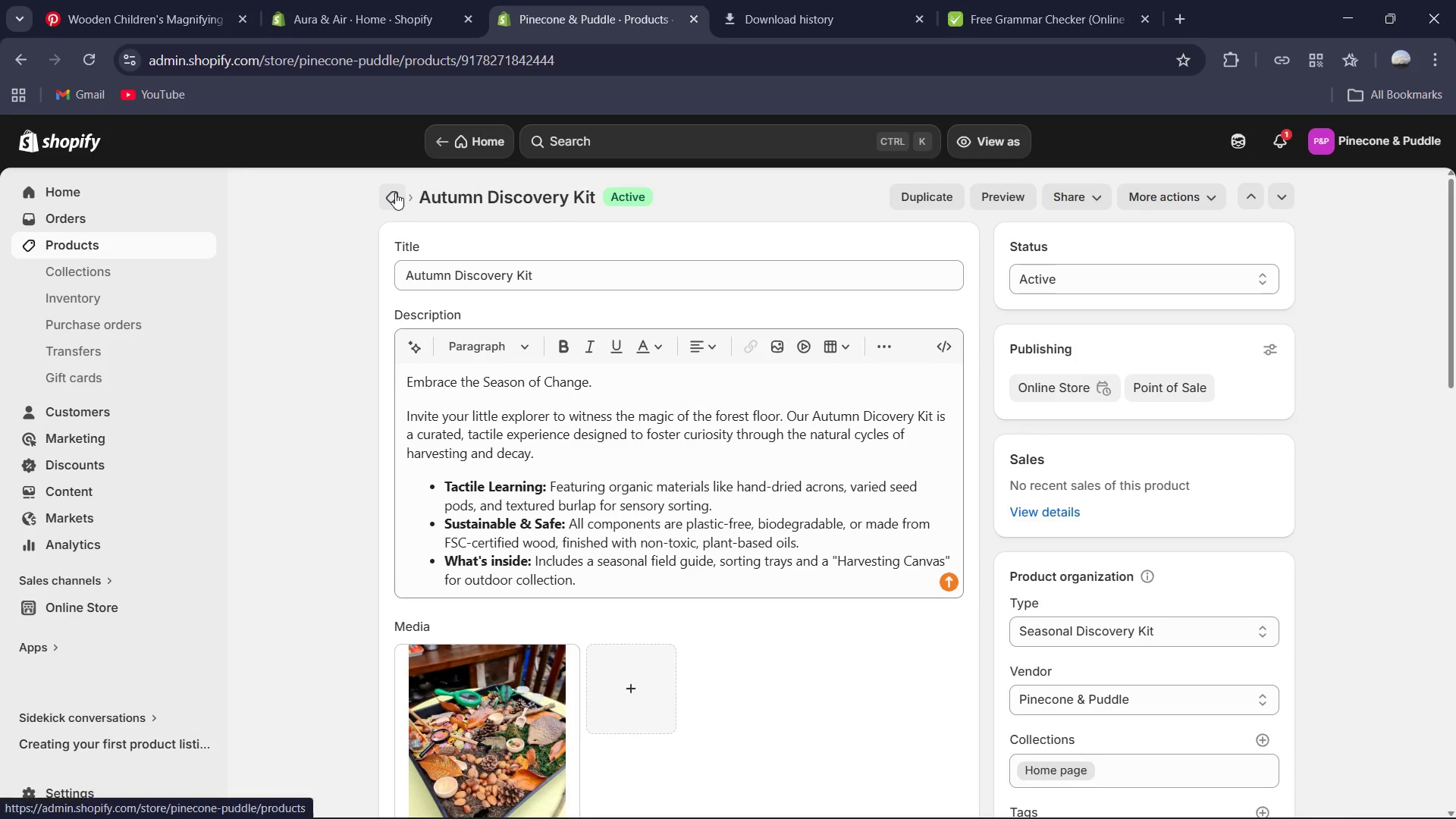 
left_click([395, 193])
 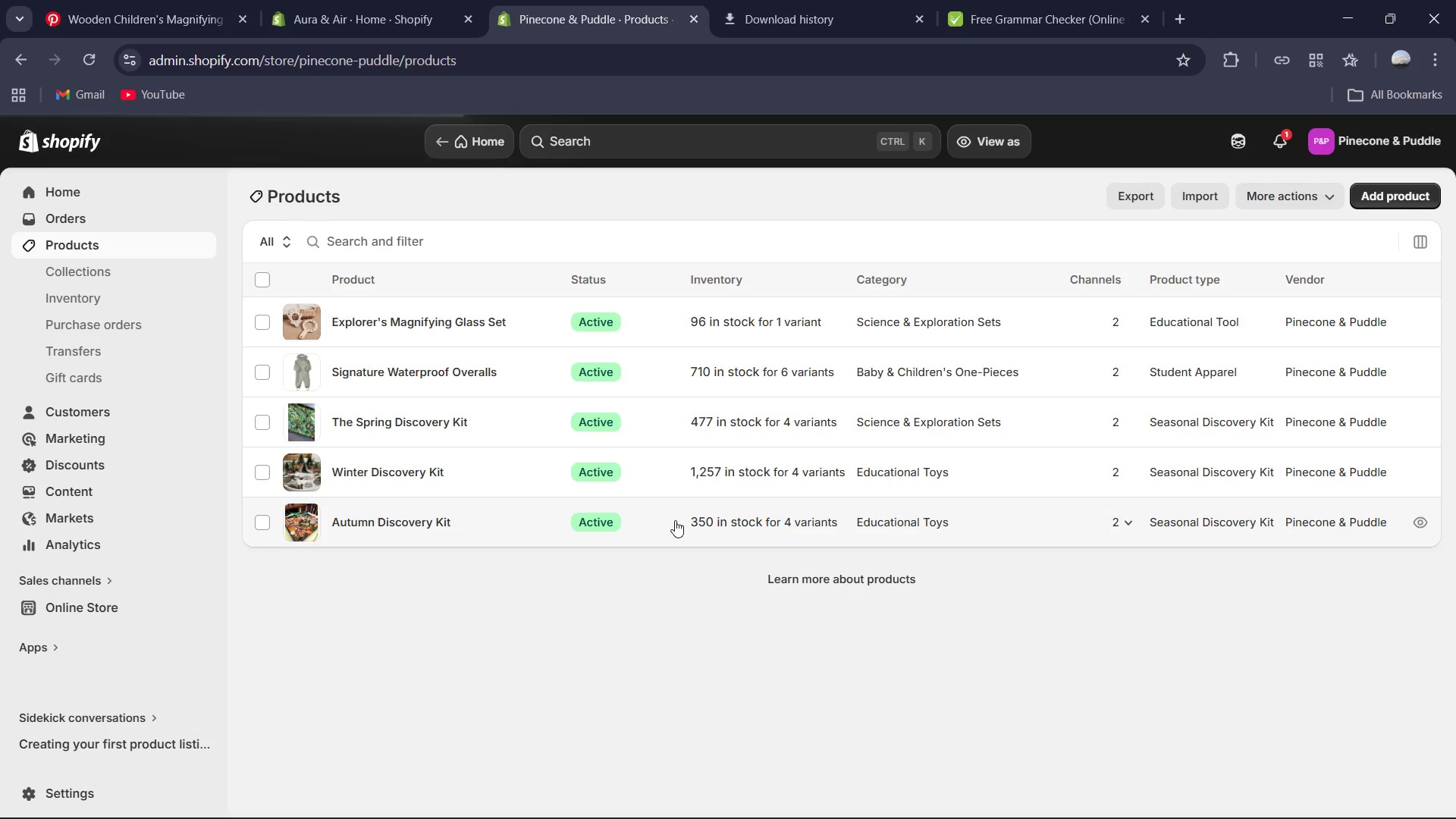 
left_click([353, 514])
 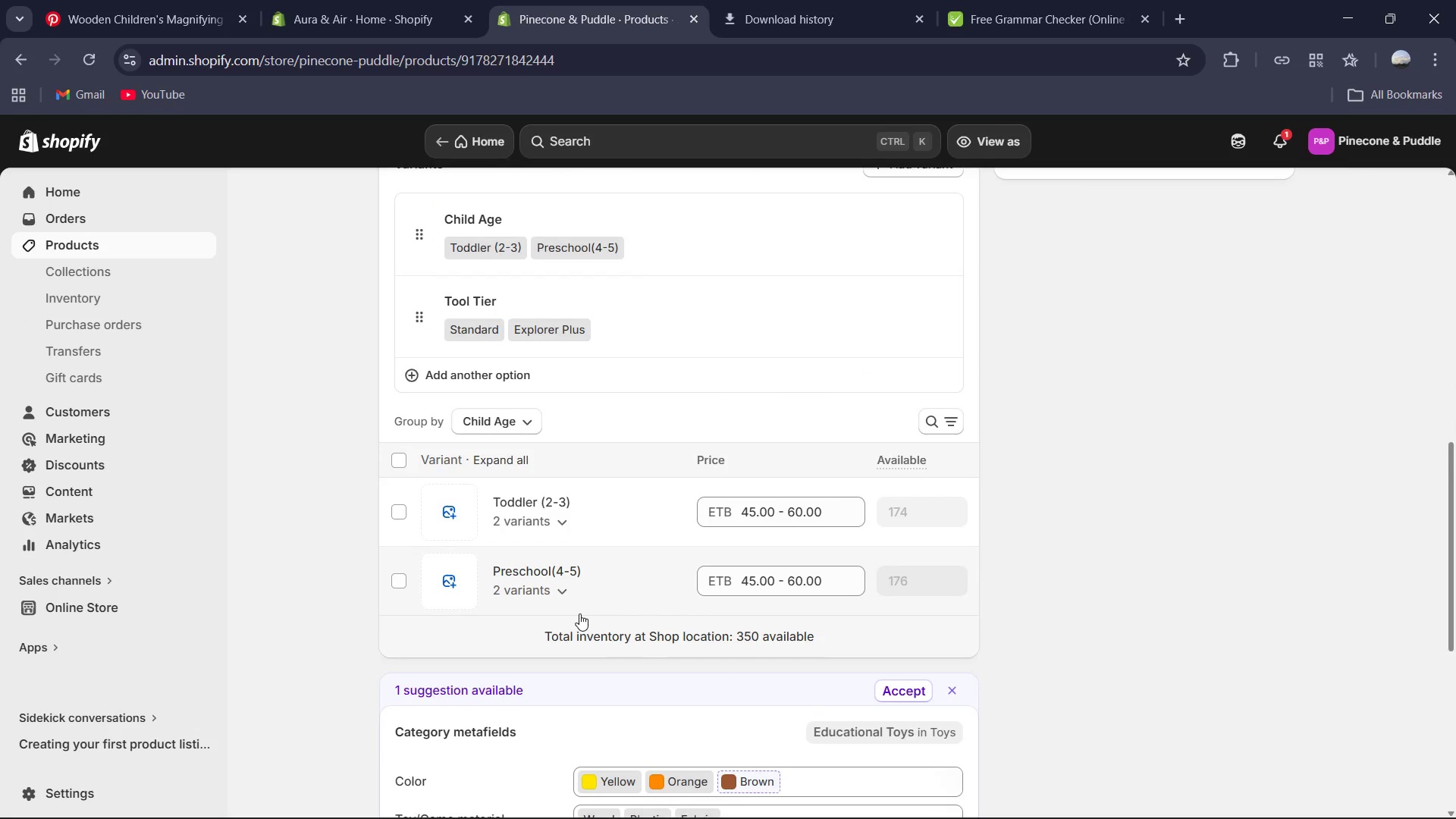 
wait(6.62)
 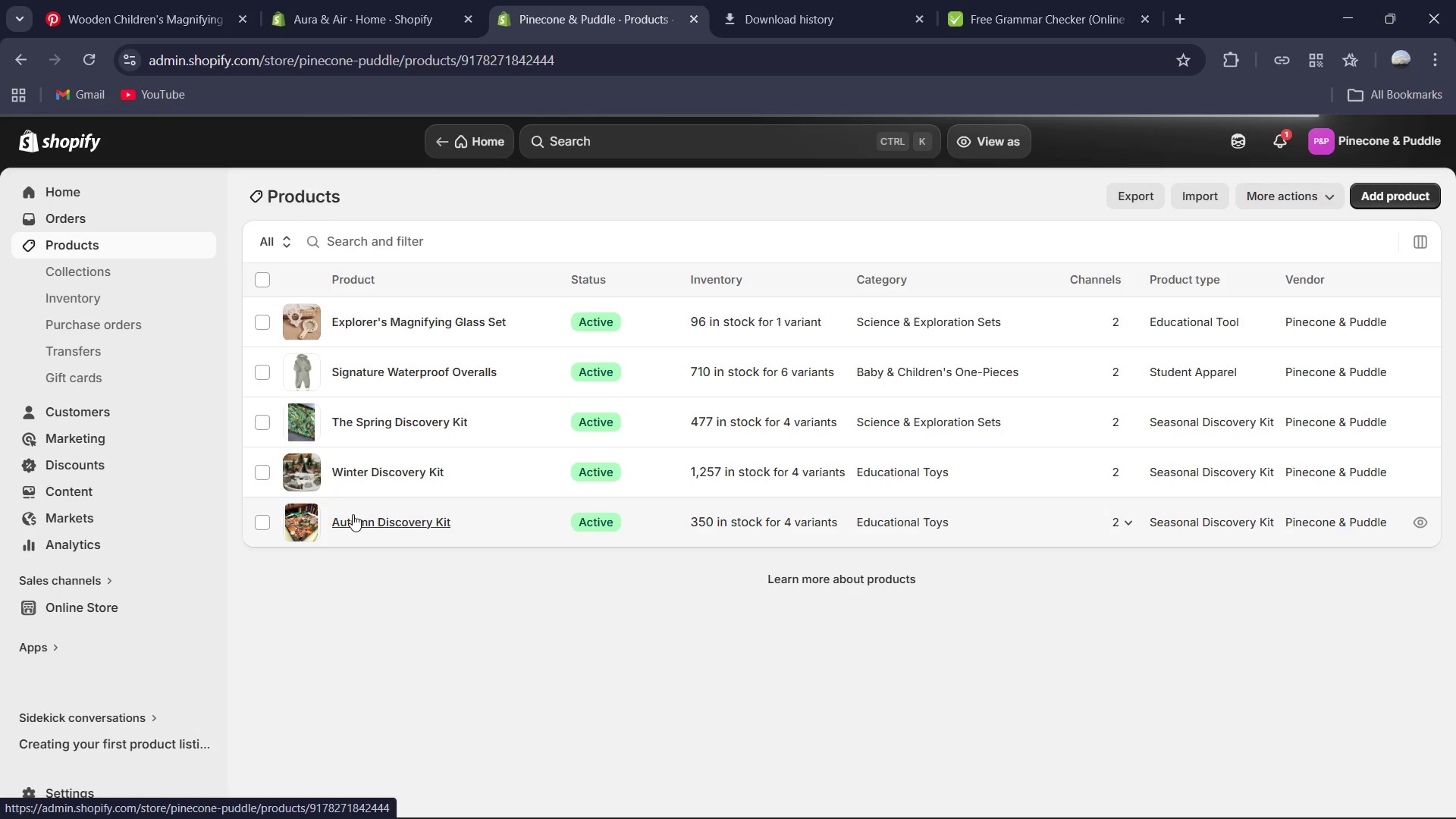 
left_click([639, 545])
 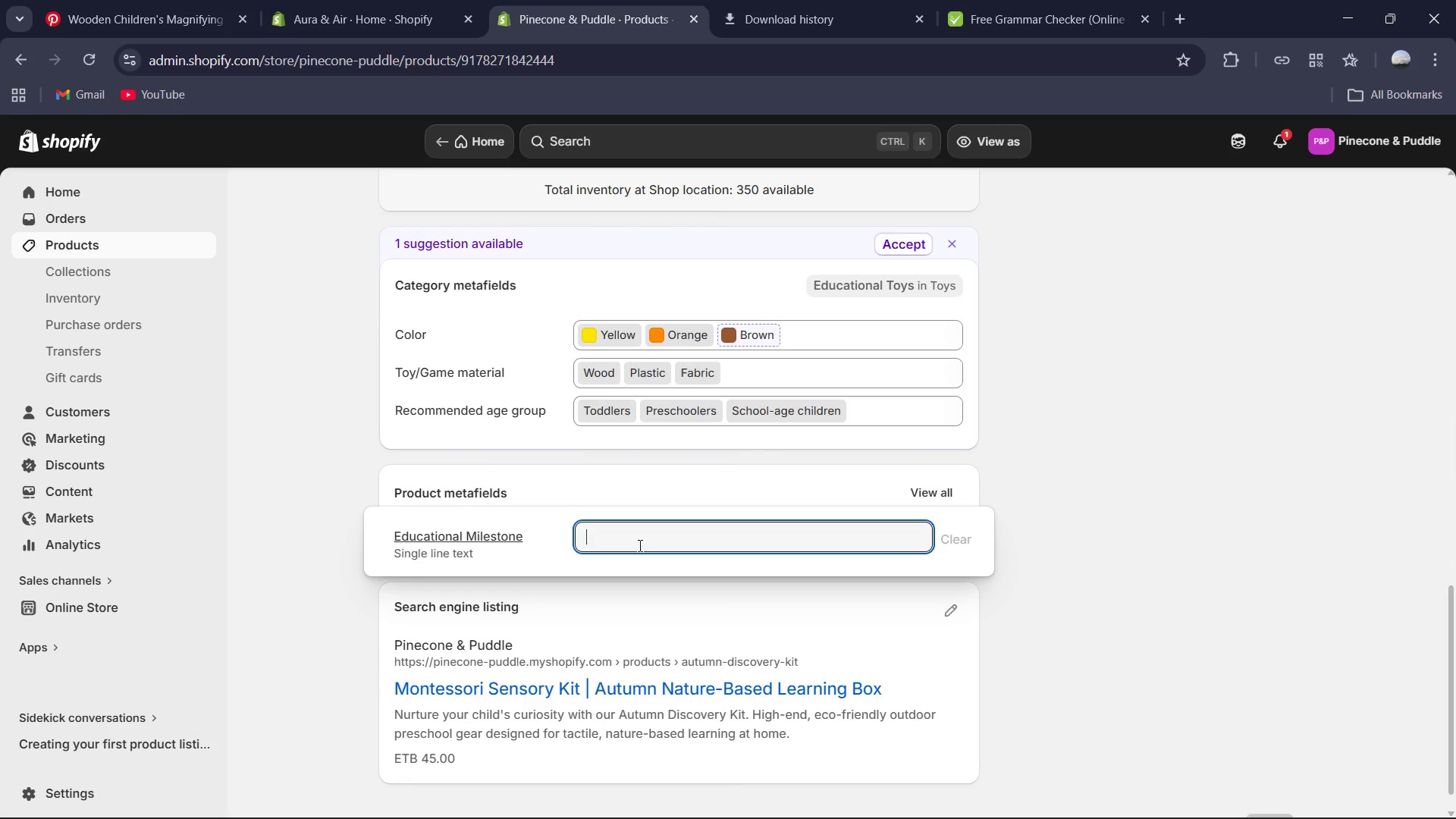 
type(Developes Fu)
key(Backspace)
key(Backspace)
key(Backspace)
key(Backspace)
key(Backspace)
key(Backspace)
key(Backspace)
key(Backspace)
type(lo)
key(Backspace)
type(ops Fine Motot)
key(Backspace)
type(r Skills & Ca)
 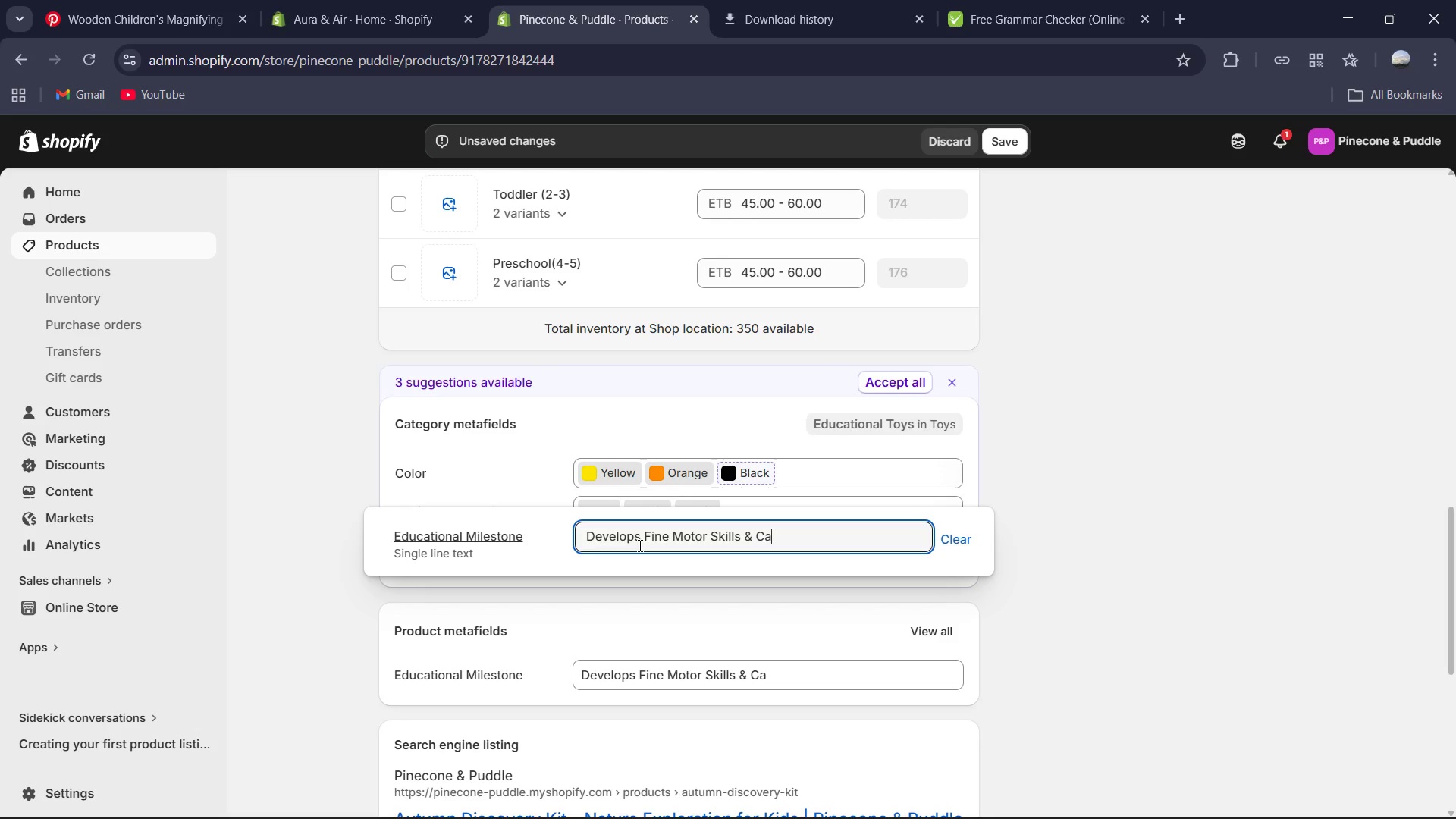 
type(tegorization)
 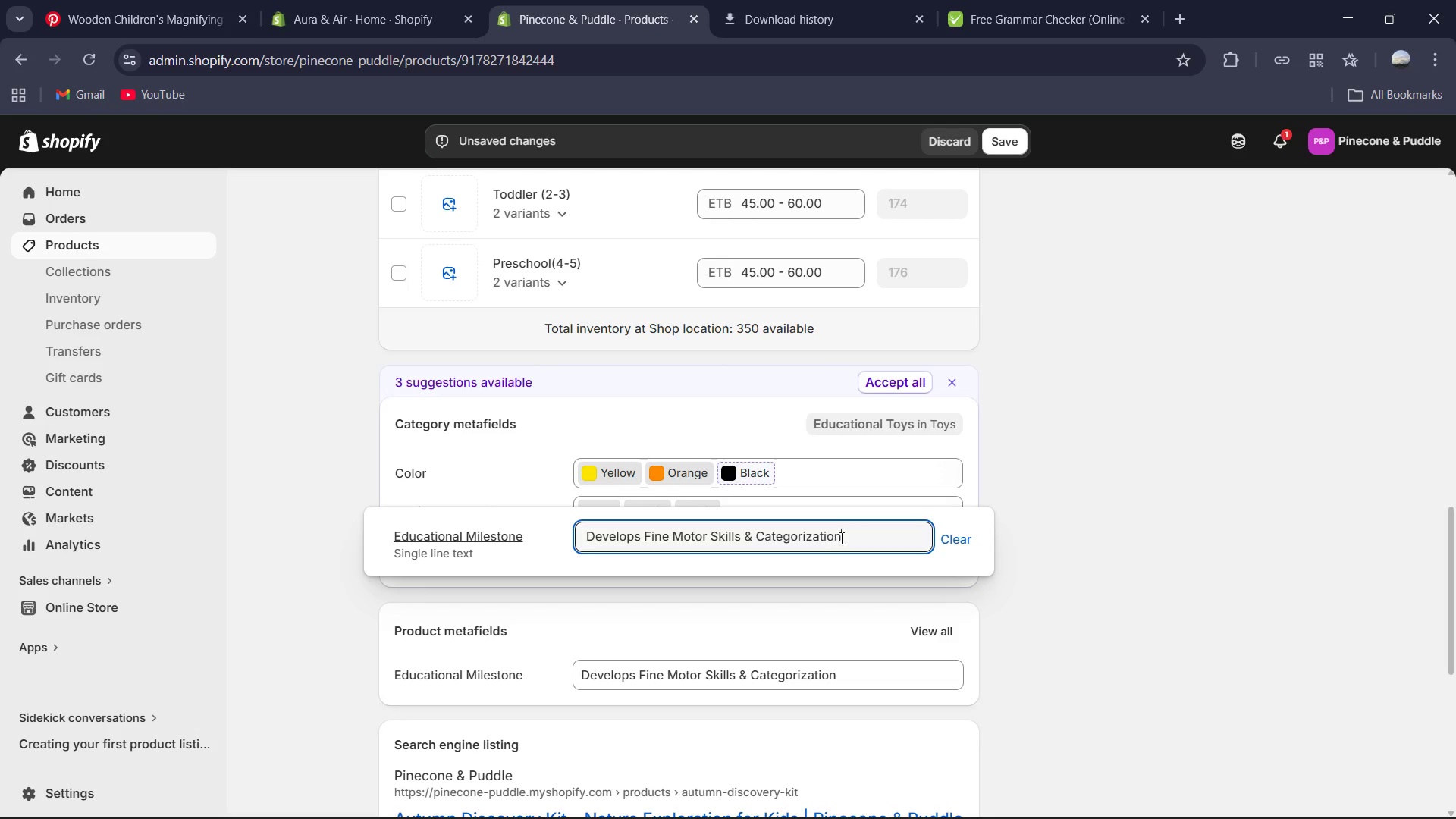 
left_click([1015, 497])
 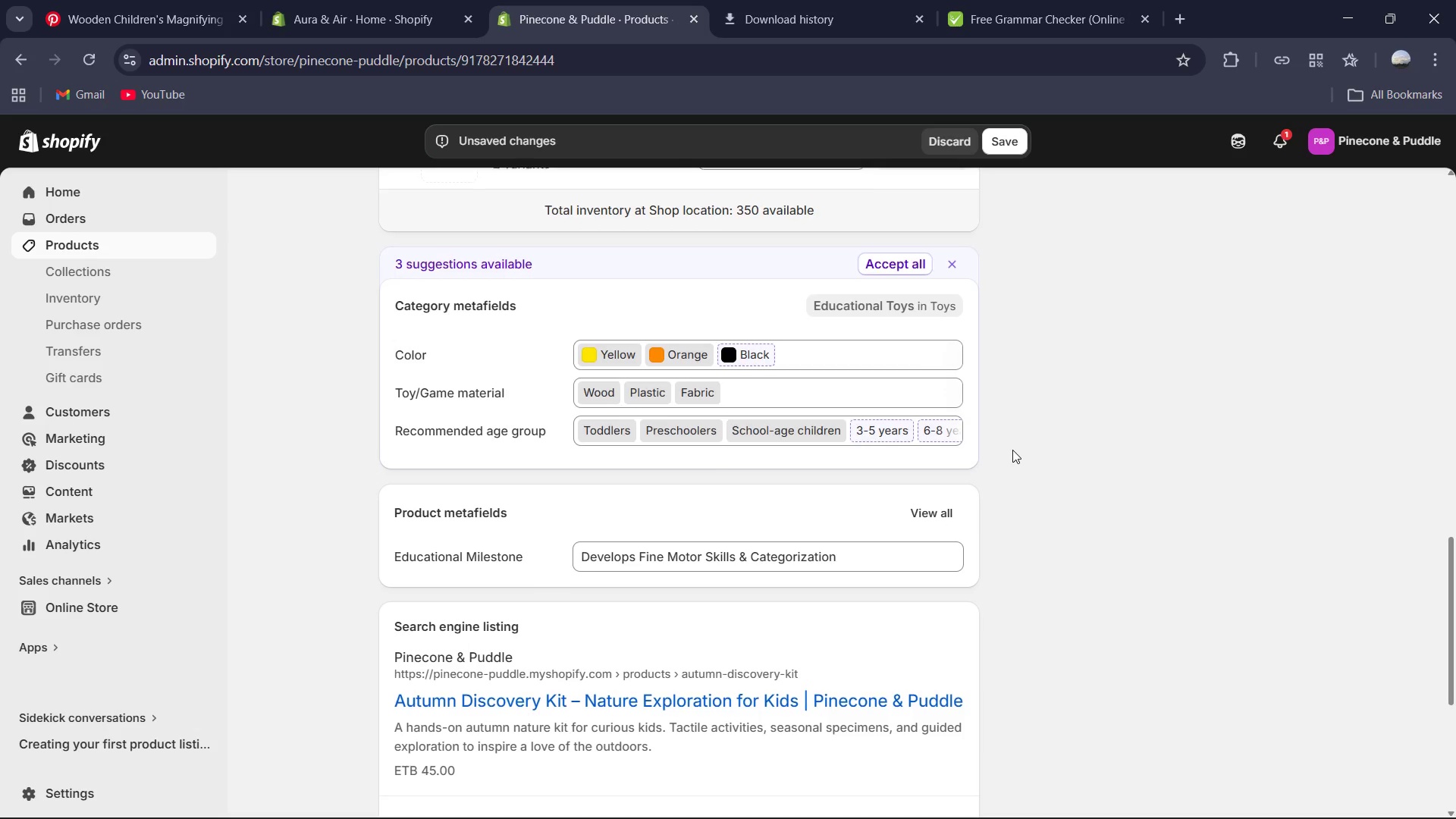 
left_click([1016, 146])
 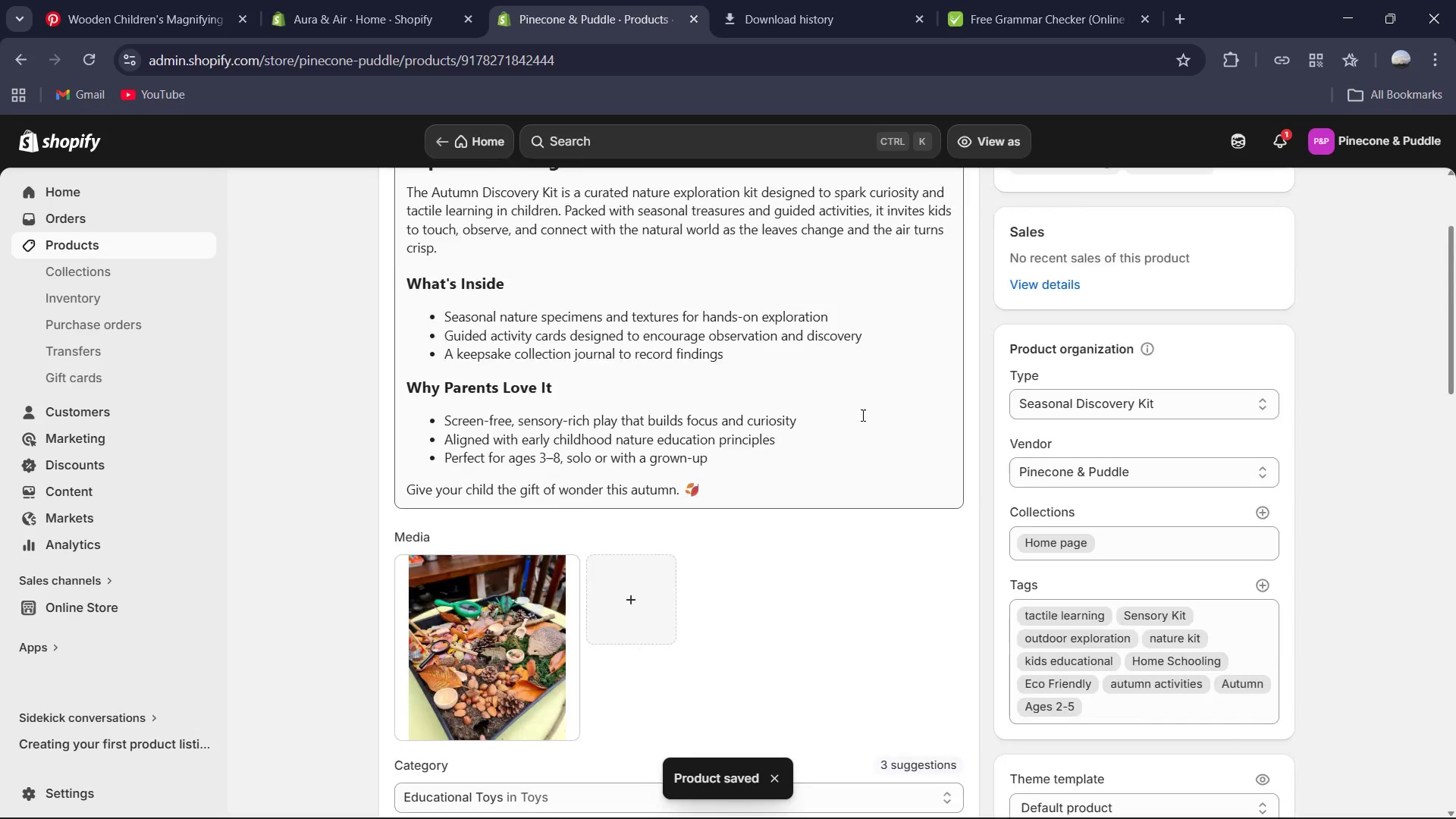 
wait(7.89)
 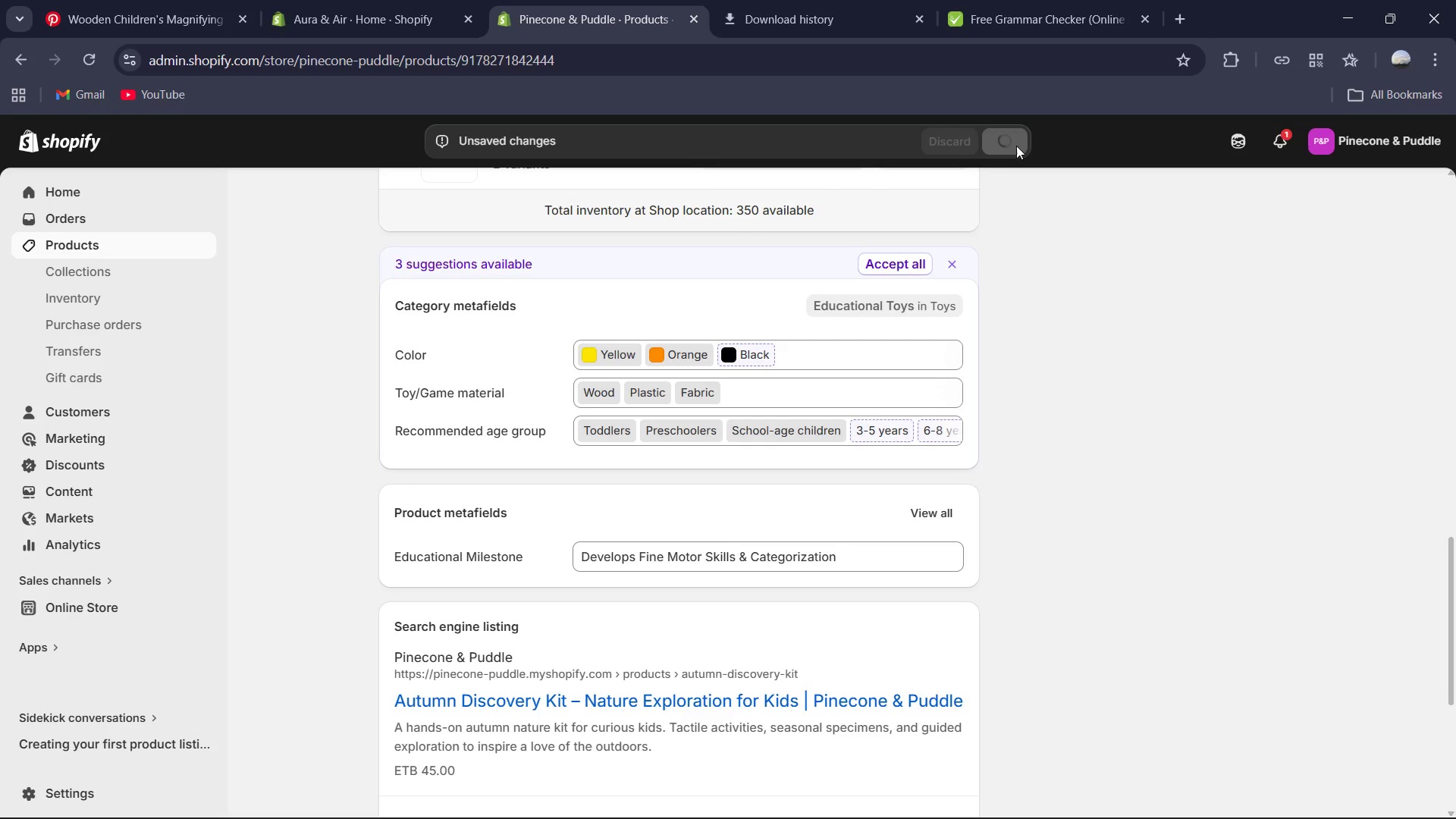 
left_click([396, 200])
 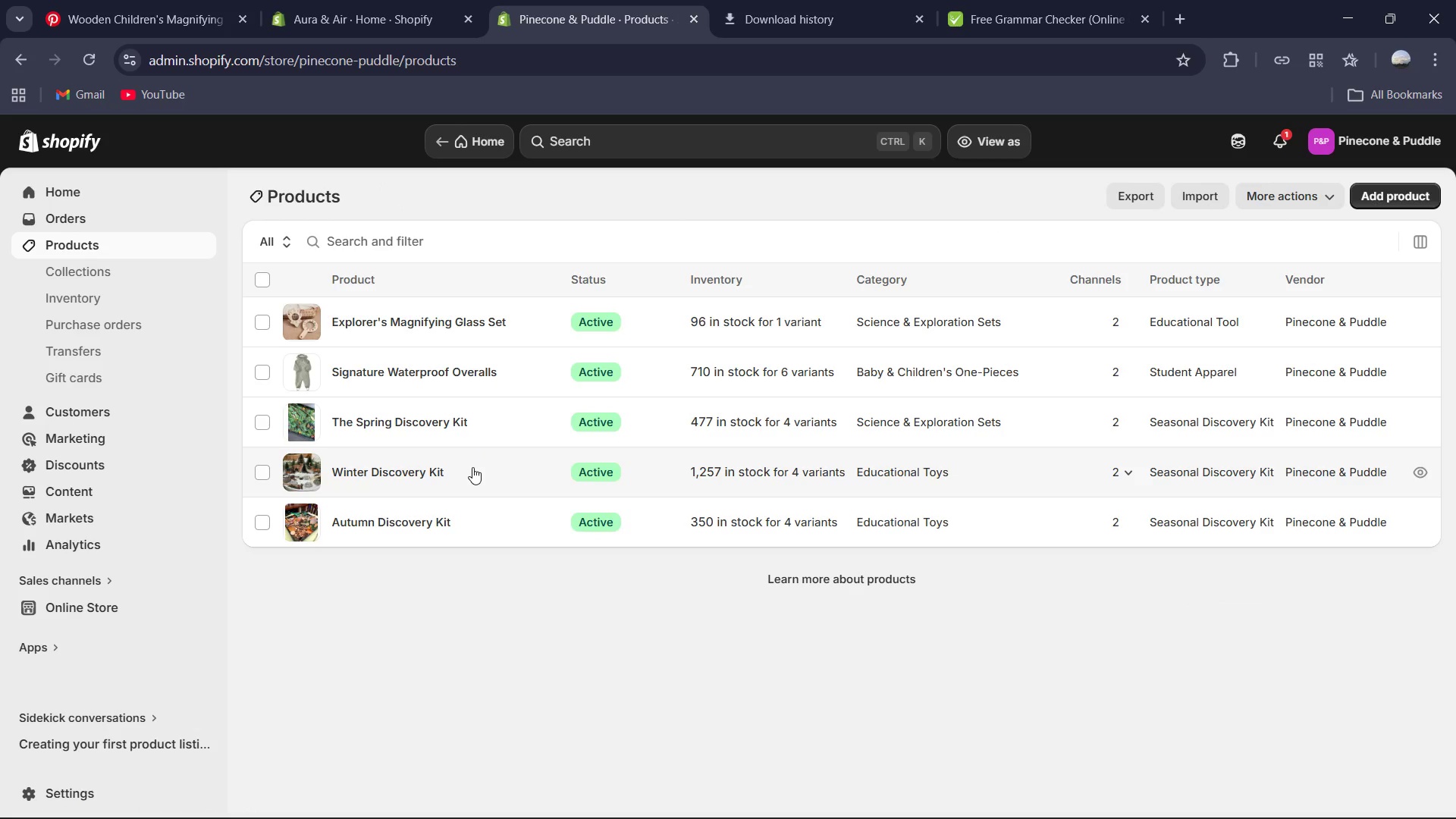 
wait(5.59)
 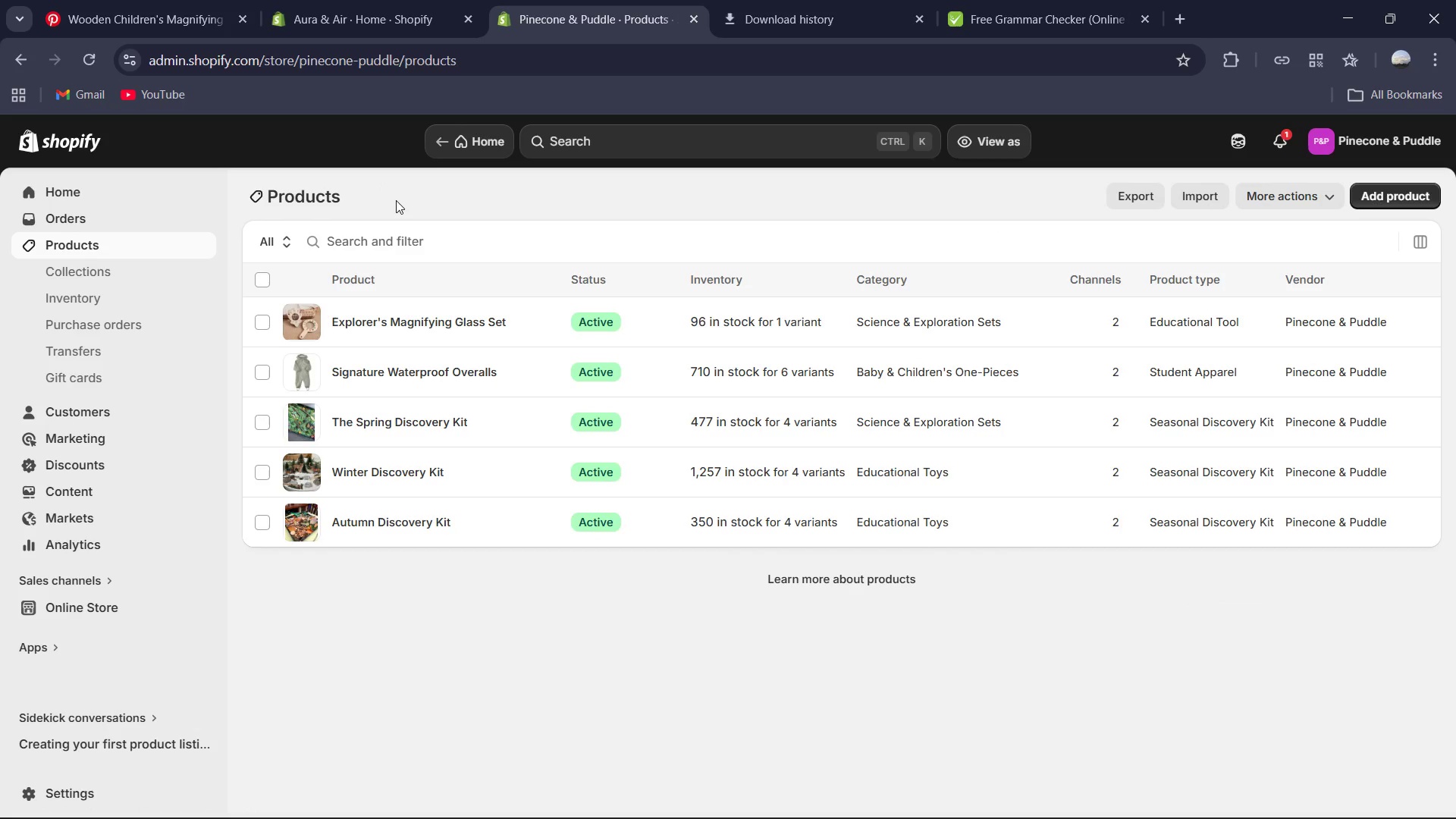 
left_click([387, 482])
 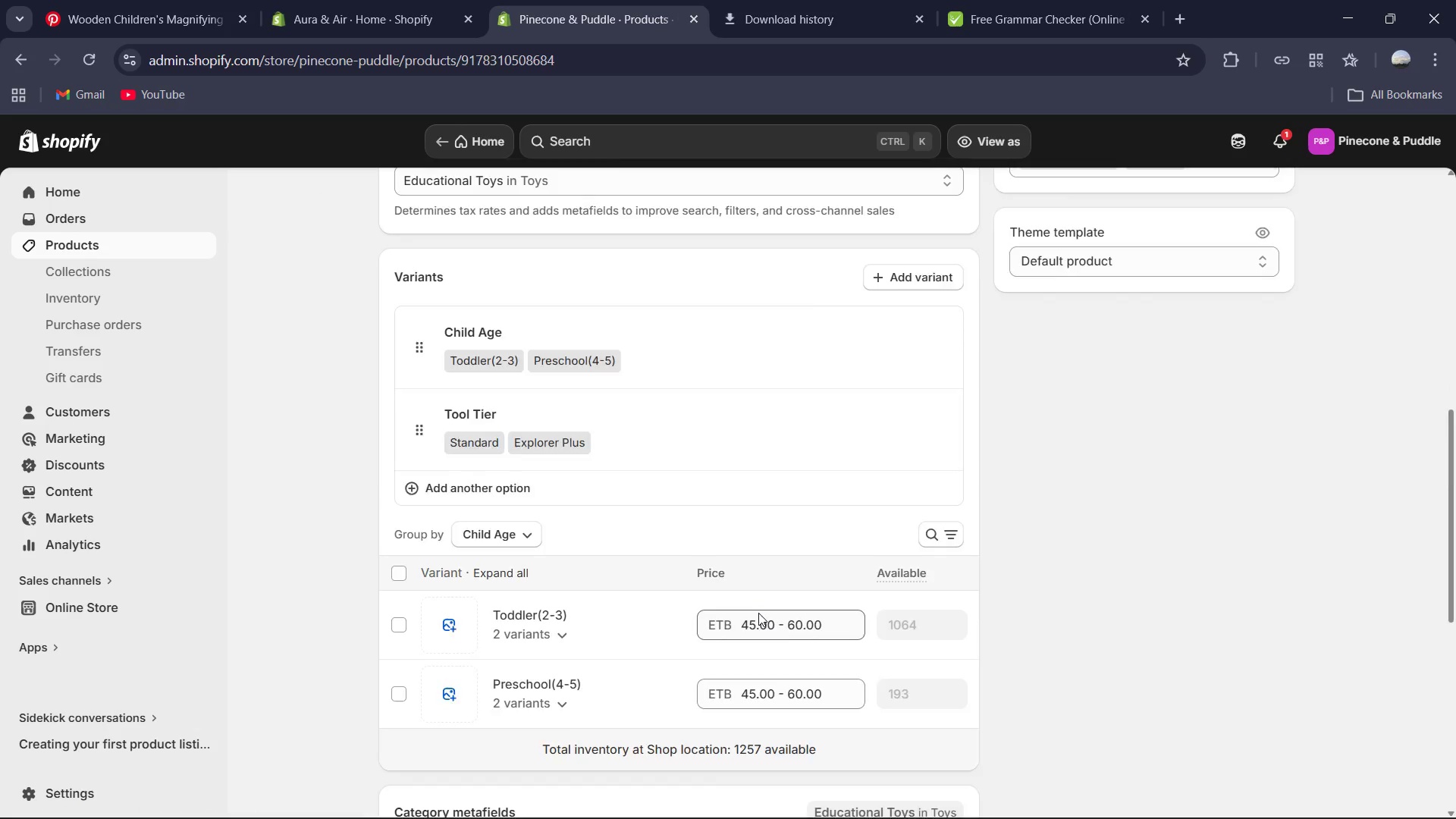 
wait(6.95)
 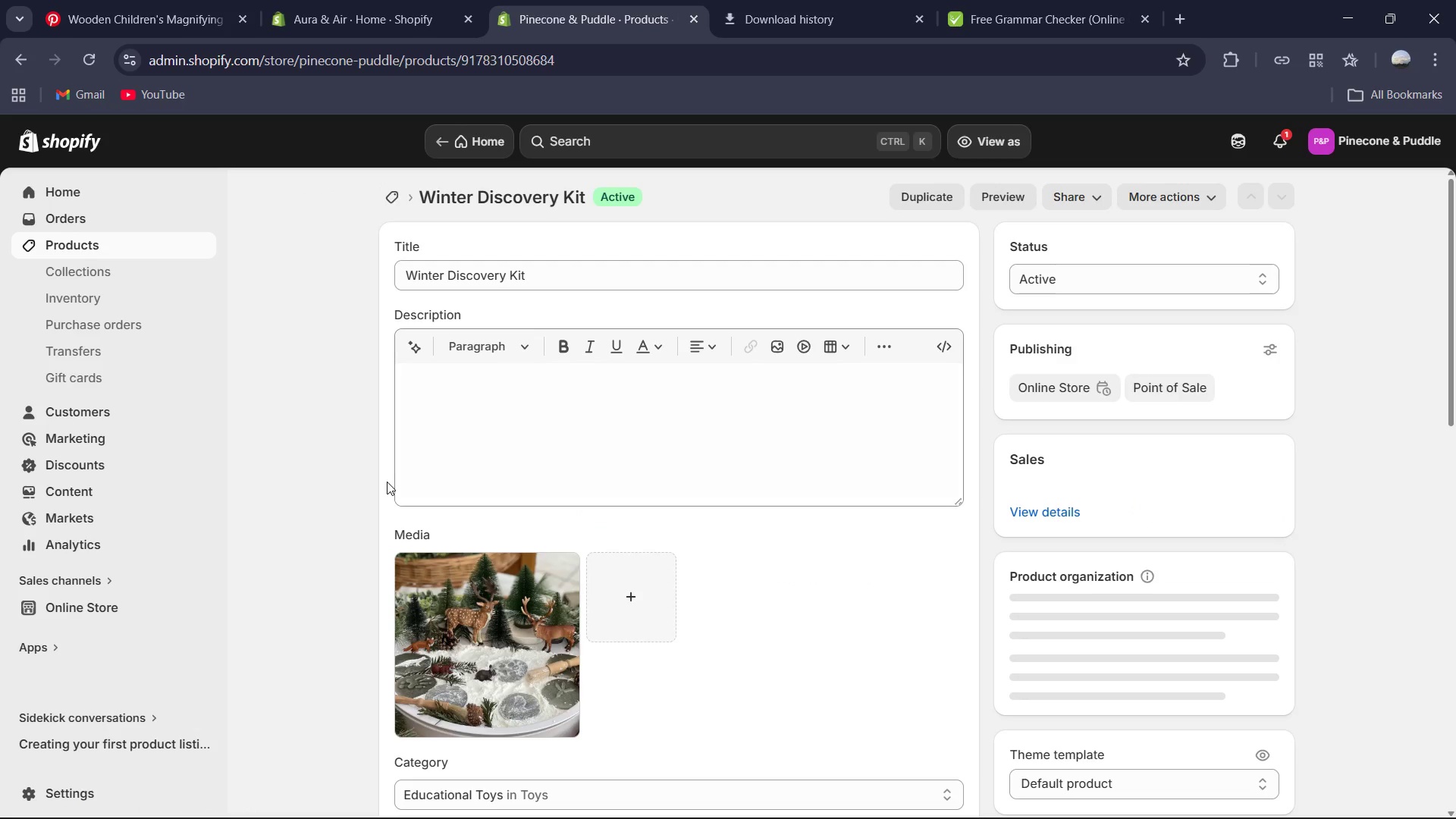 
left_click([735, 581])
 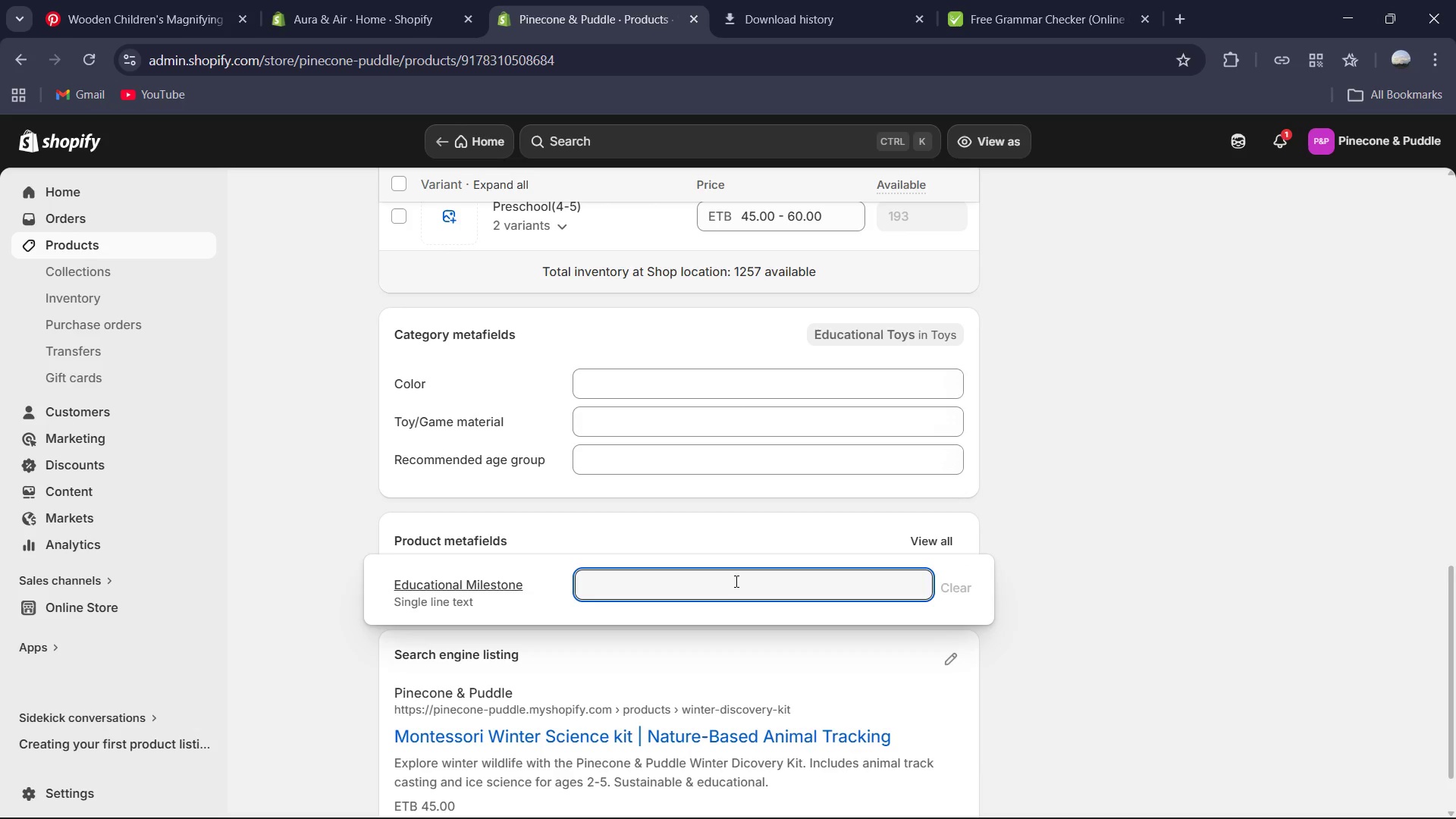 
type(Promotes Scientific Observation & Pattern Recognition)
 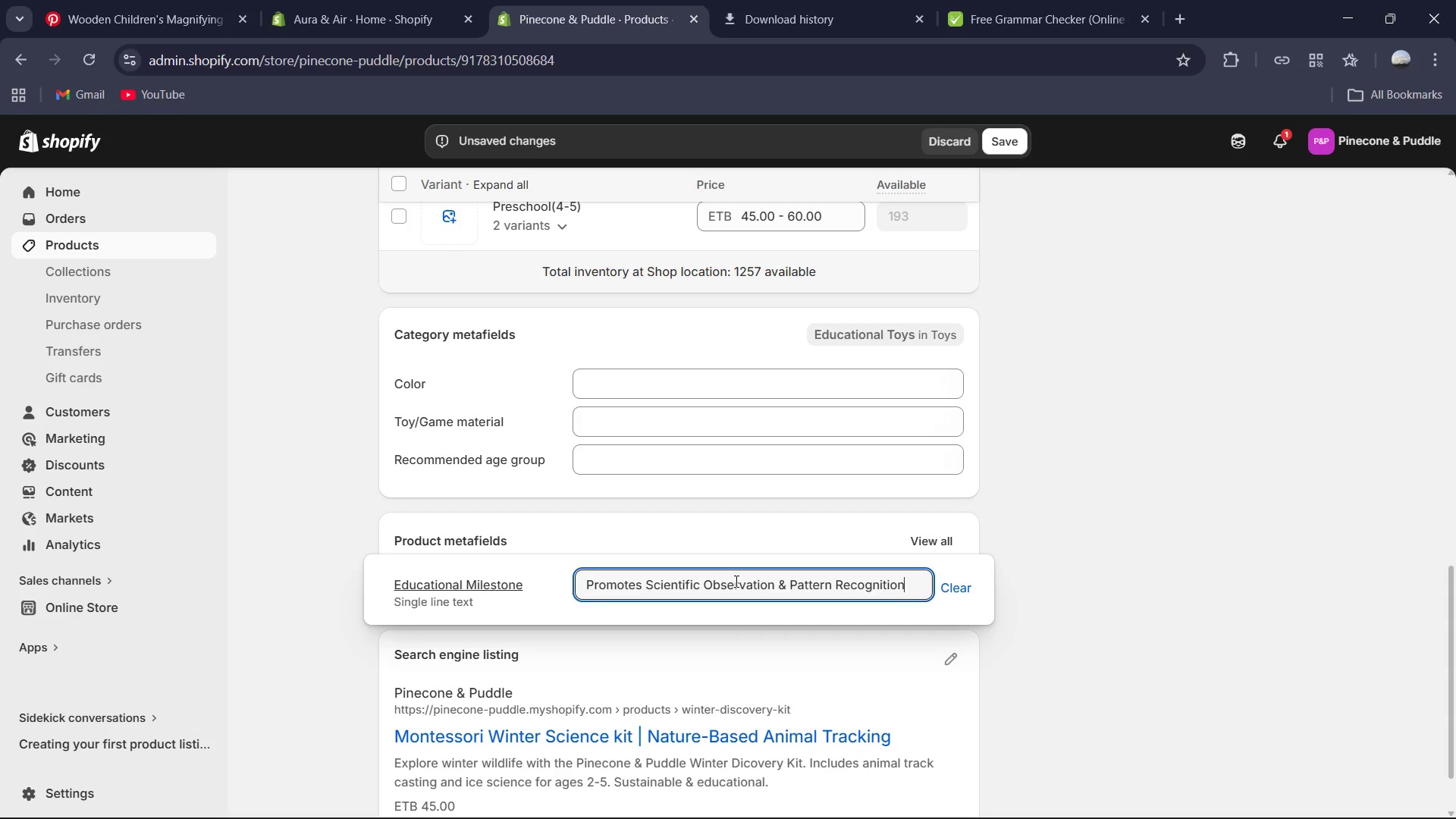 
key(Enter)
 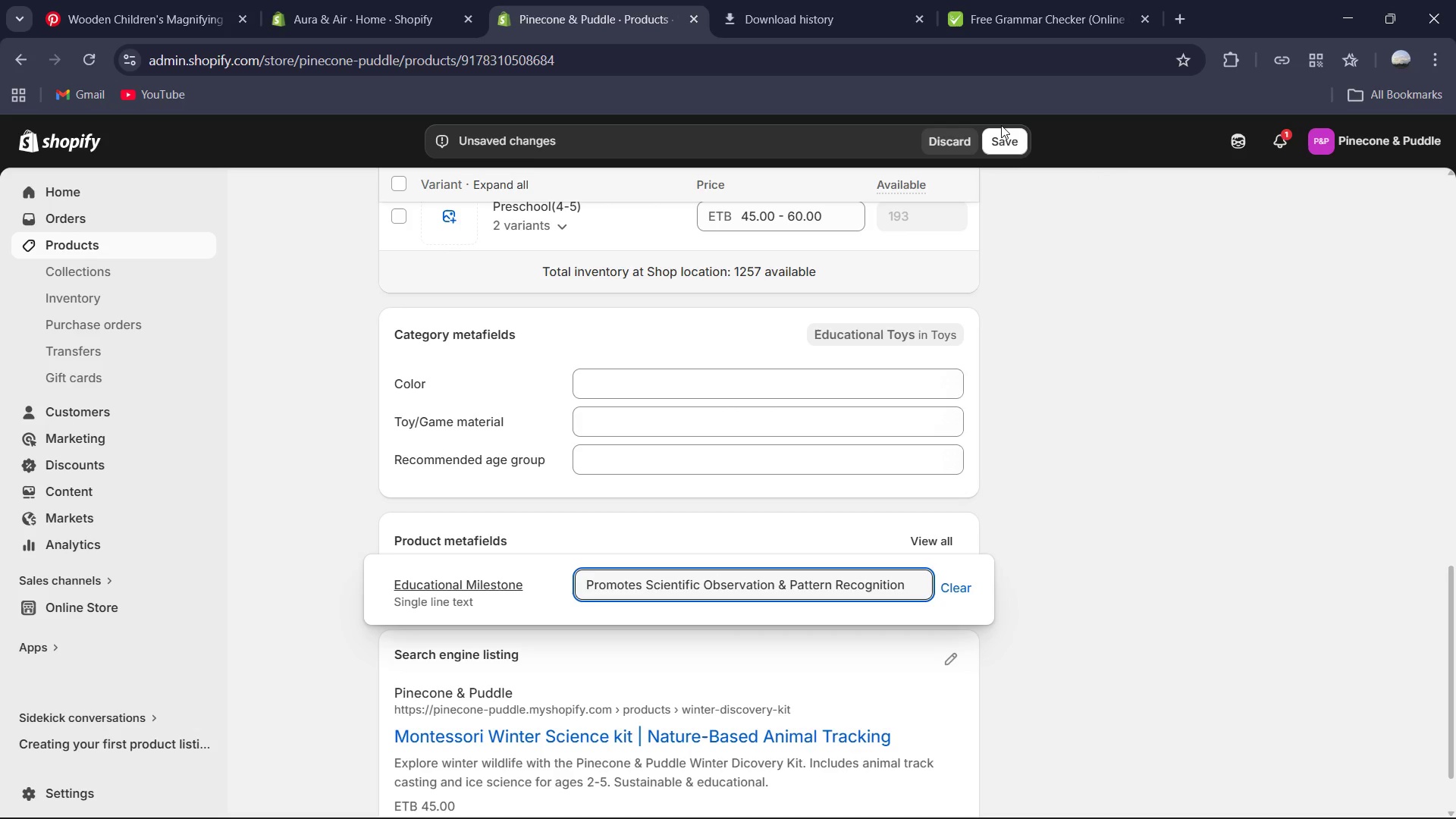 
left_click([1003, 136])
 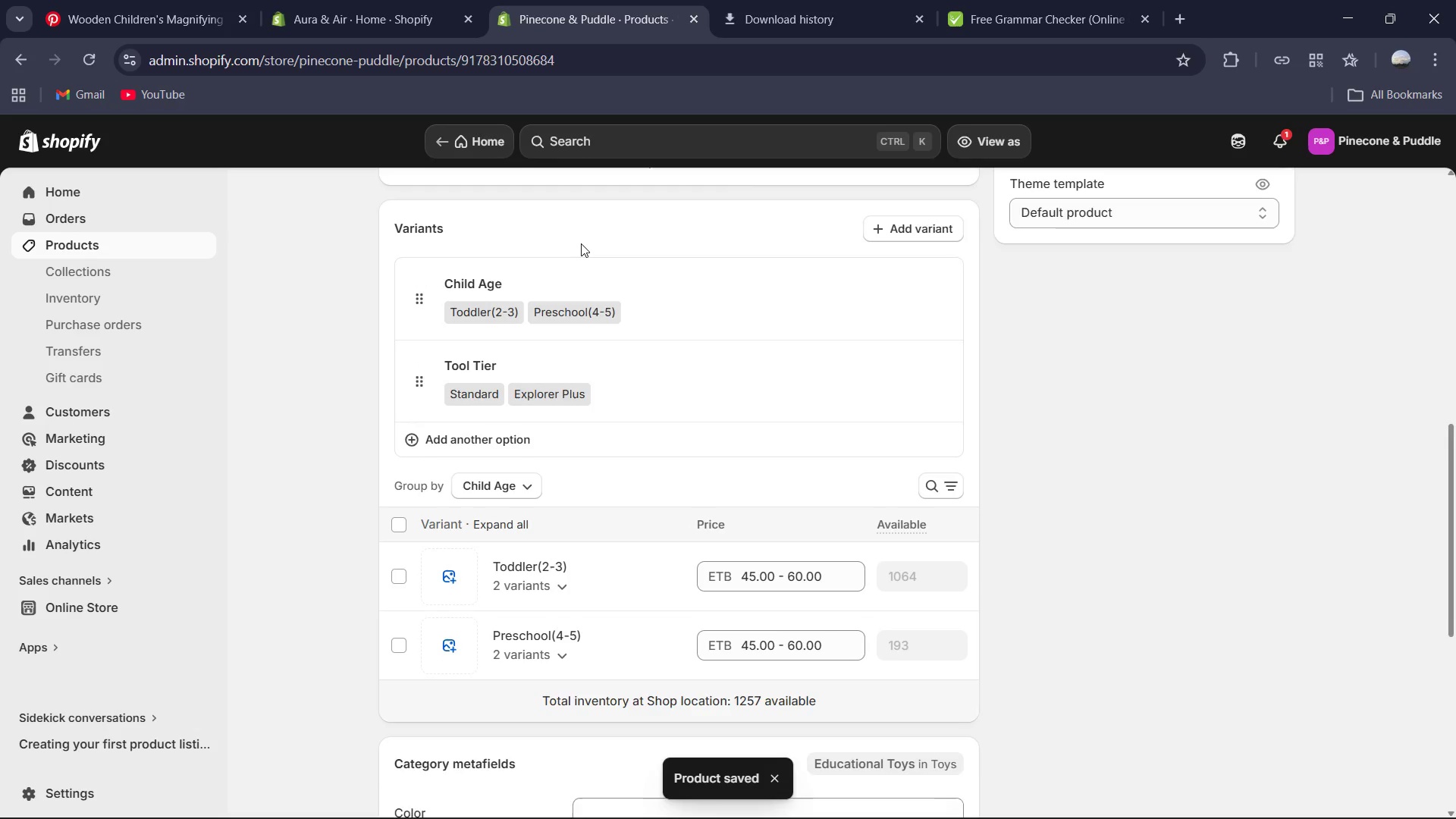 
wait(7.73)
 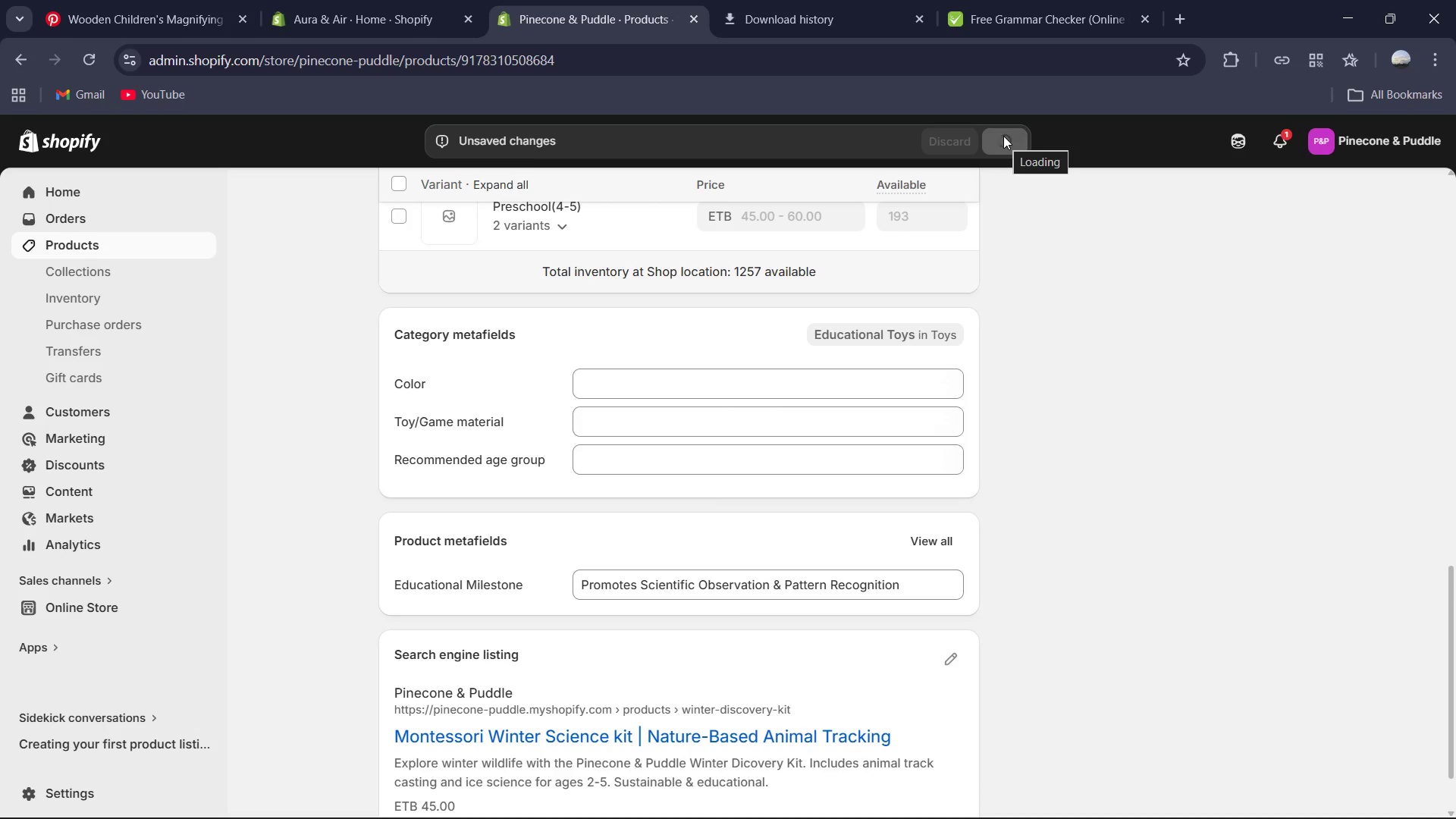 
left_click([393, 207])
 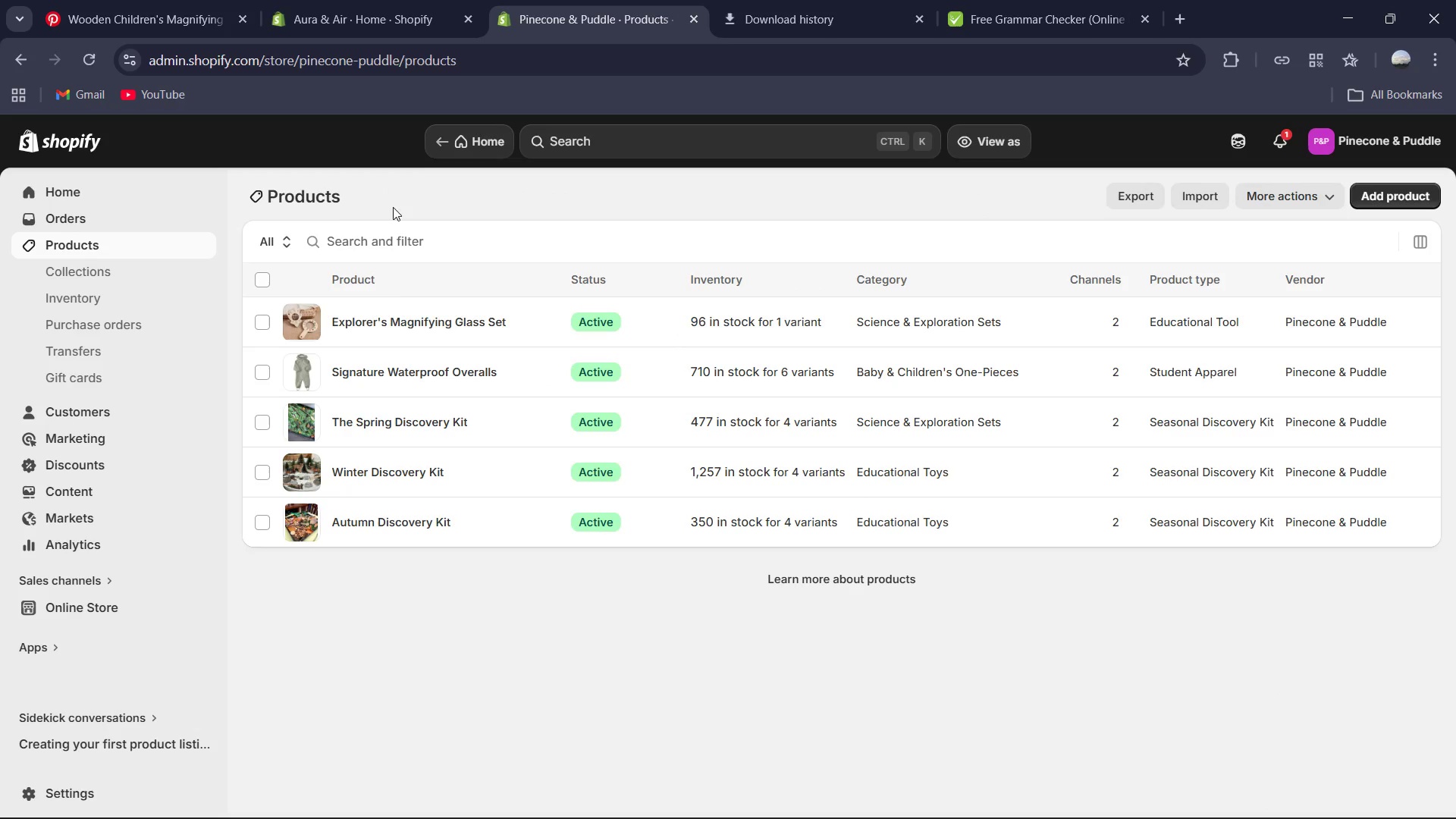 
wait(5.97)
 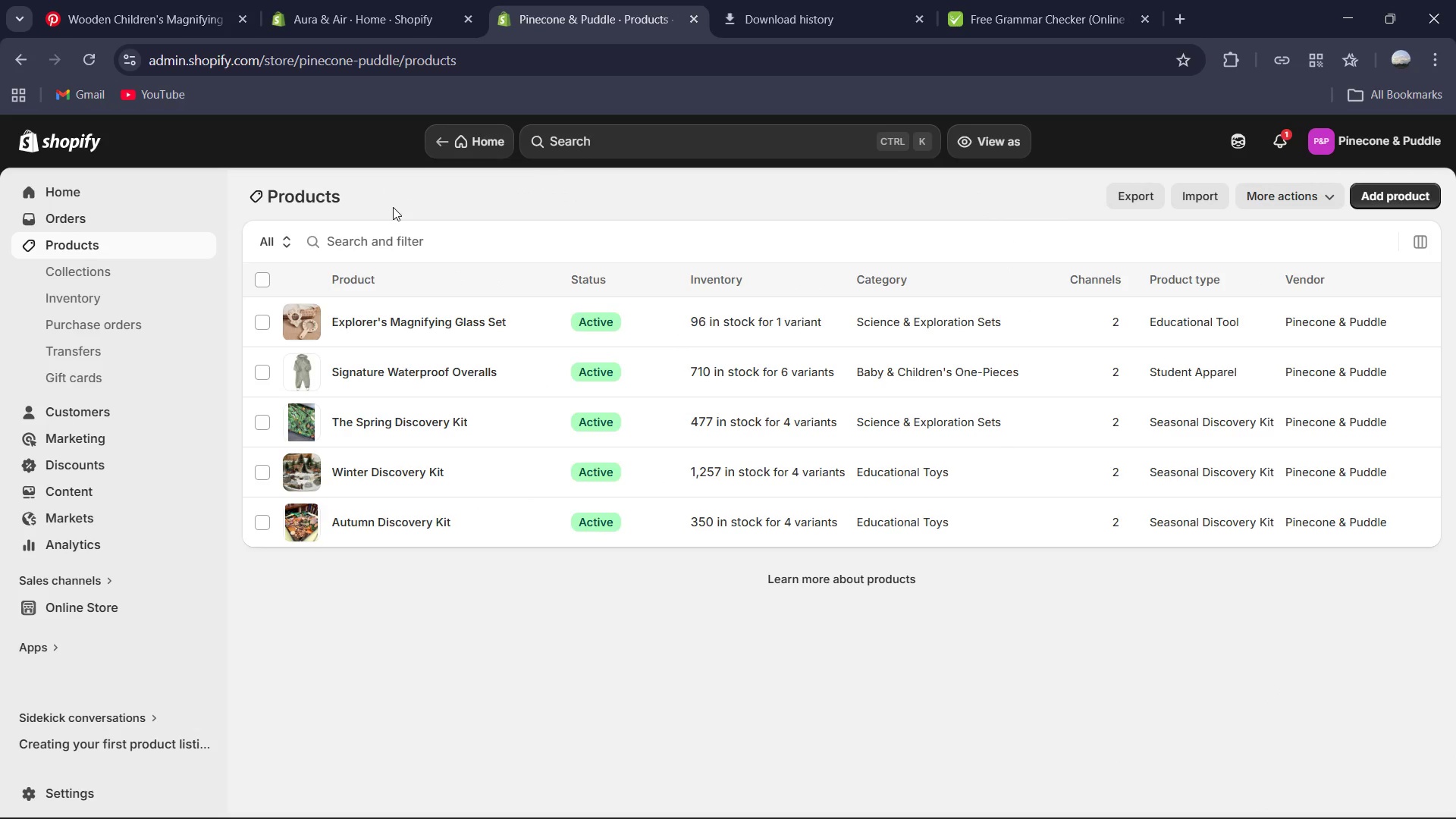 
left_click([381, 425])
 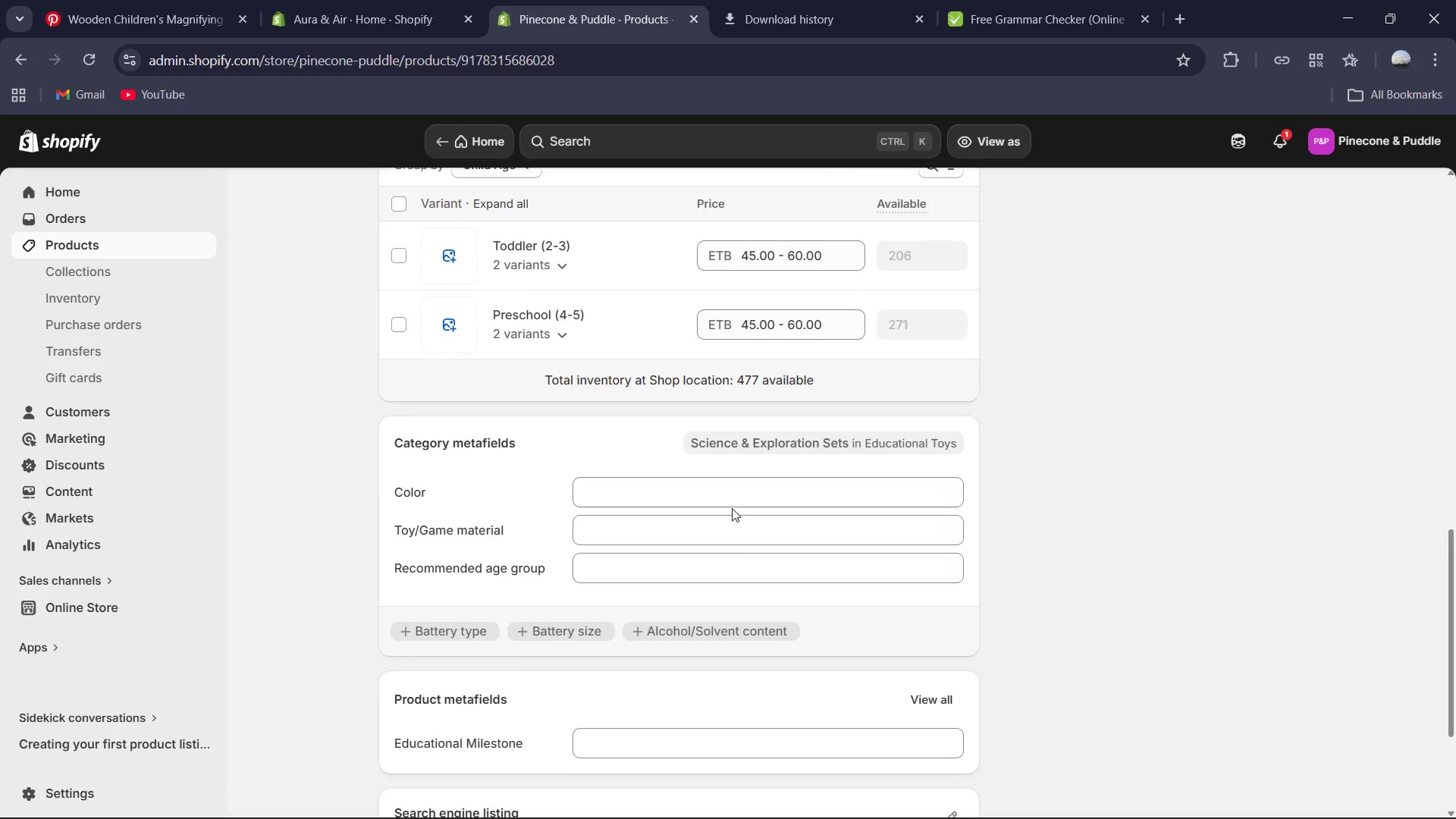 
wait(7.27)
 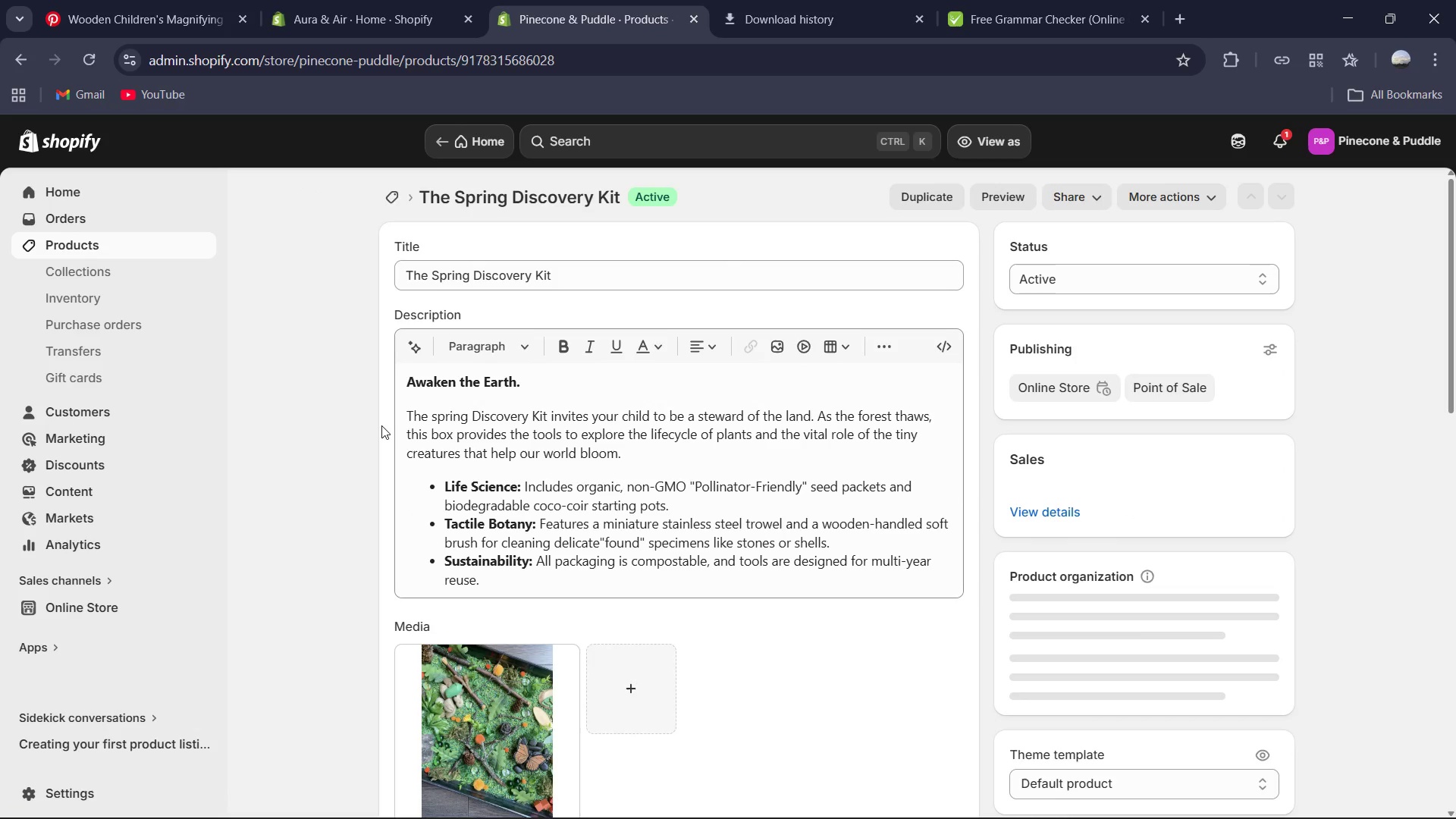 
left_click([711, 625])
 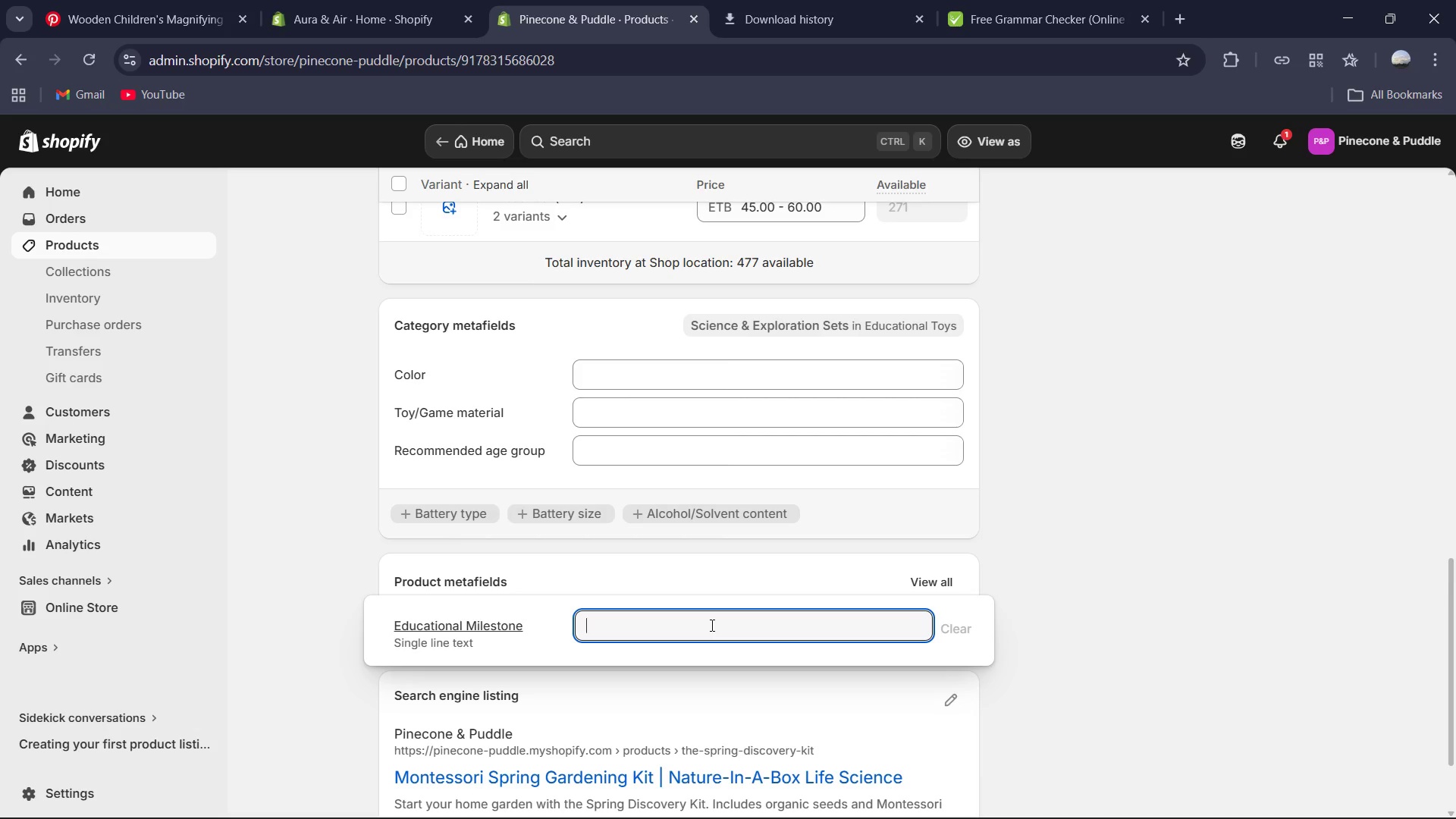 
type(Encourage Biological Stewardship & Life Cycle awa)
key(Backspace)
key(Backspace)
key(Backspace)
type(Awareness)
 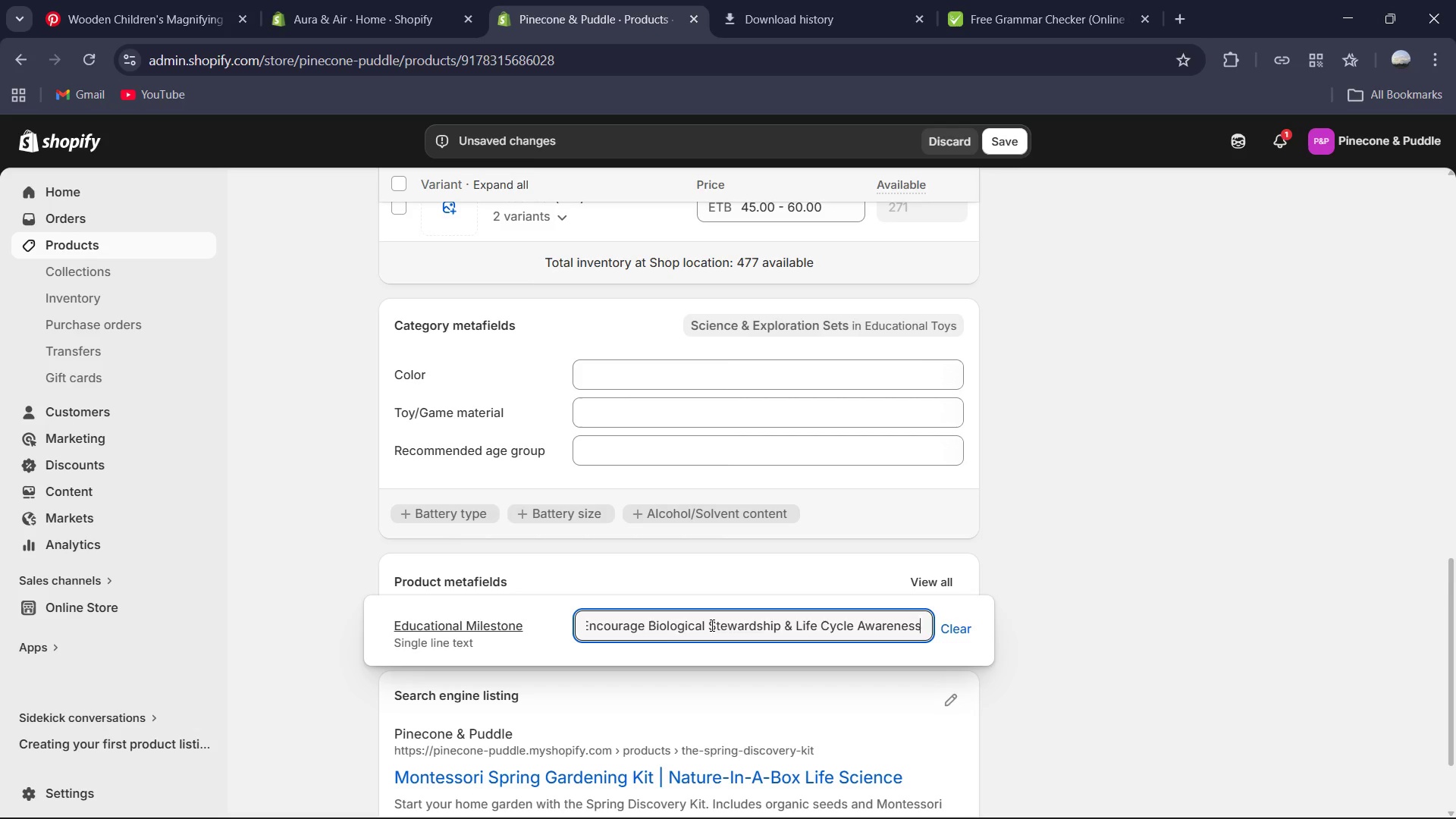 
left_click([1009, 141])
 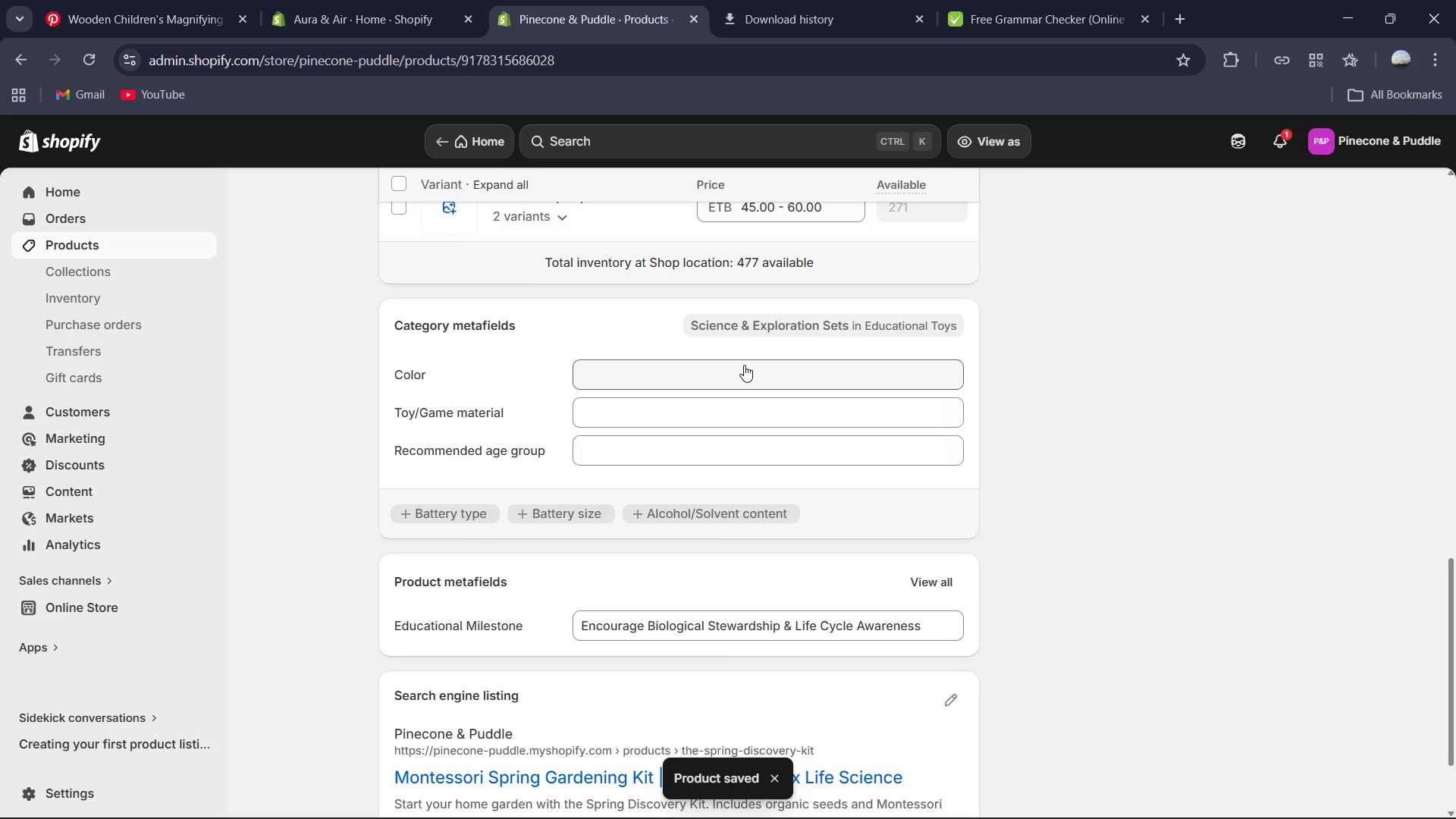 
wait(8.62)
 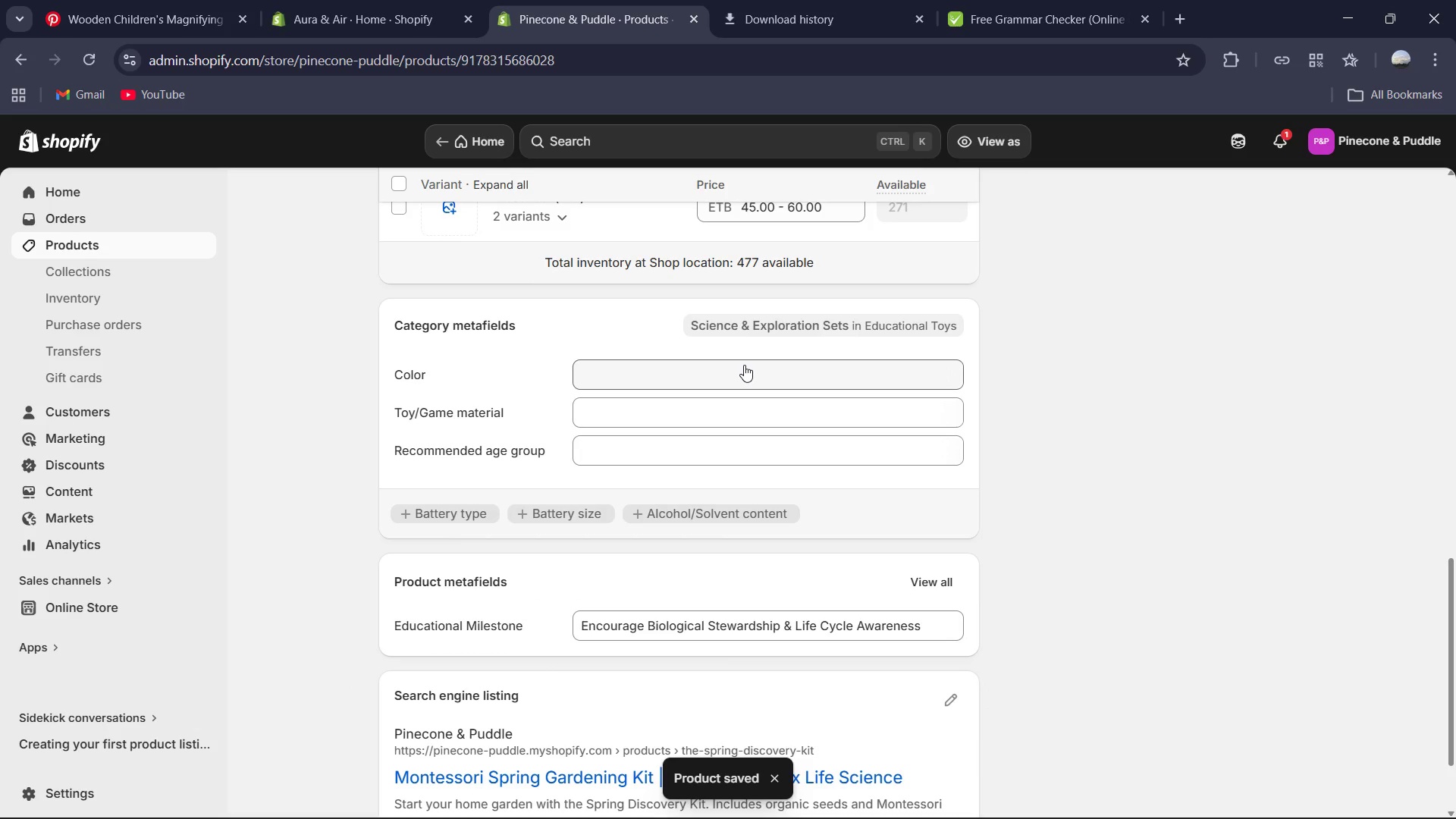 
left_click([390, 210])
 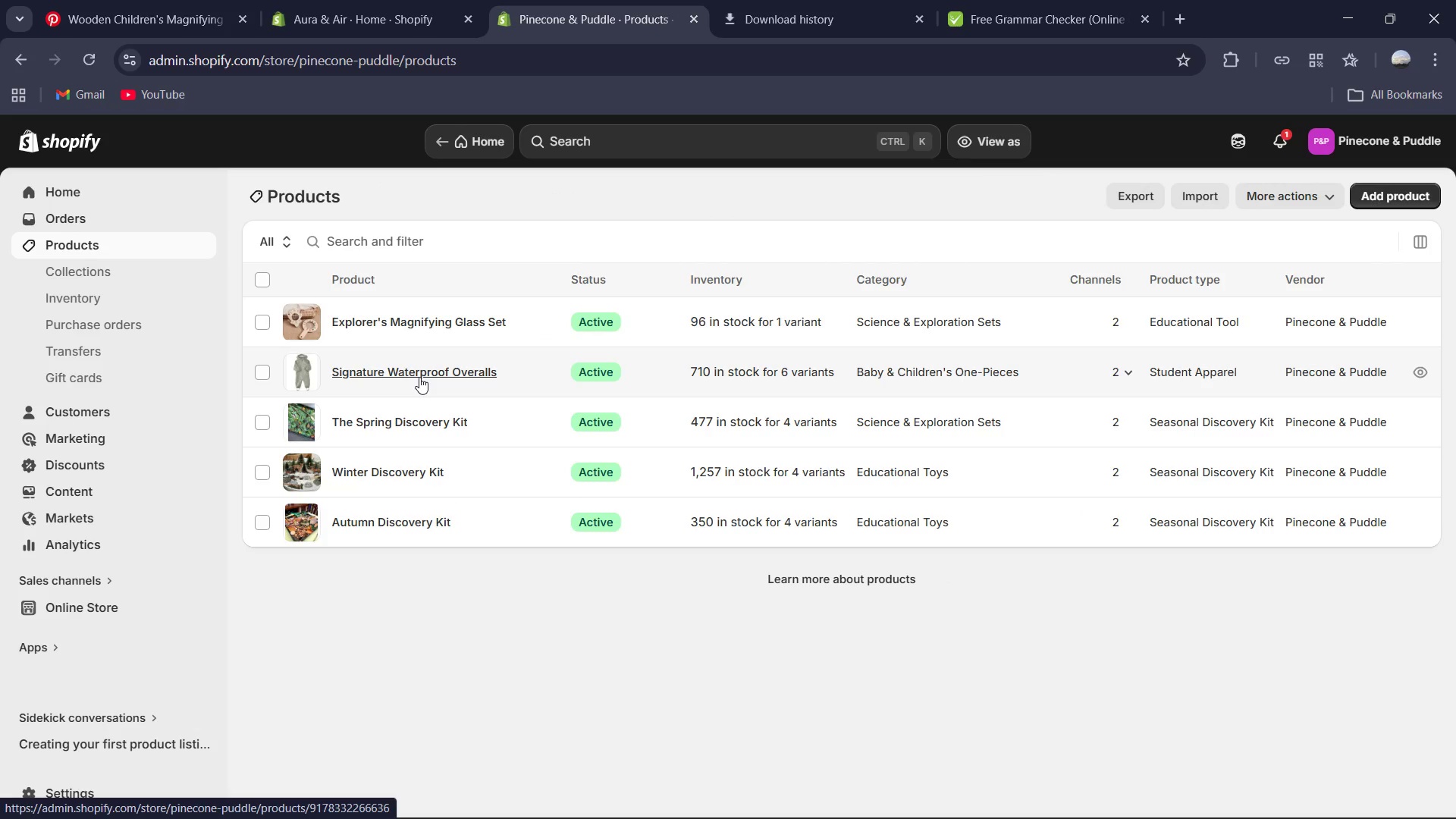 
left_click([419, 377])
 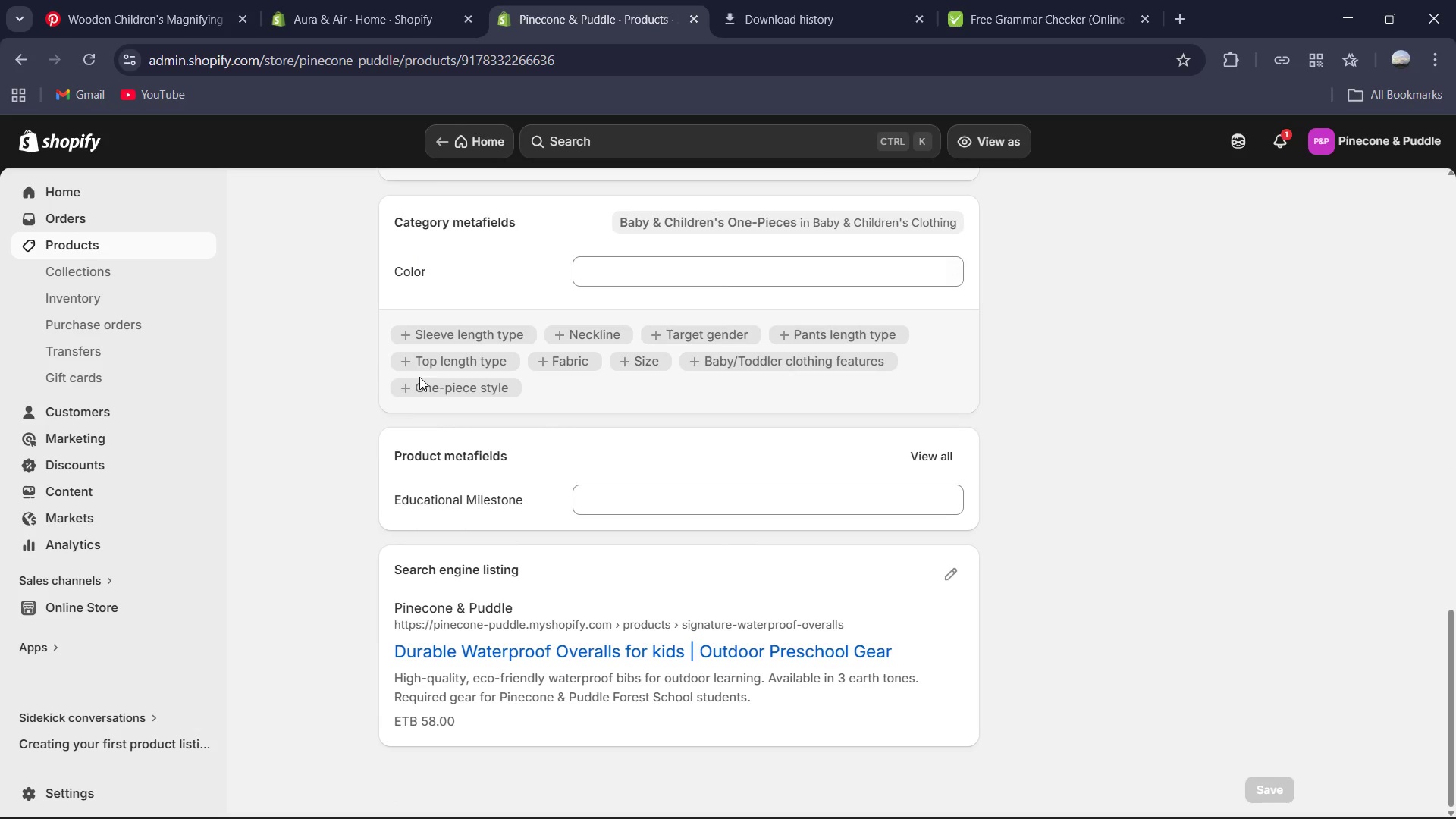 
wait(7.38)
 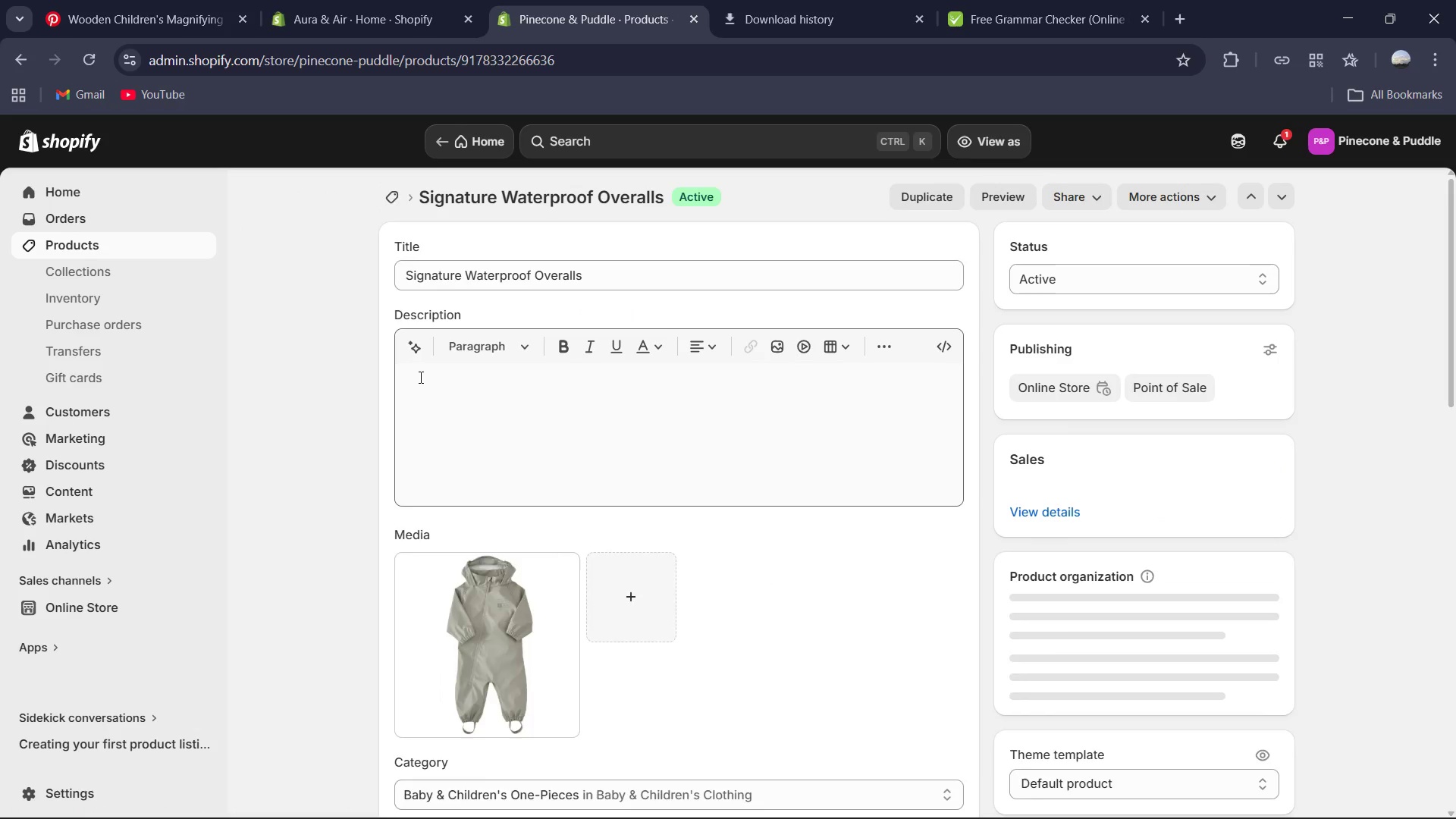 
left_click([581, 494])
 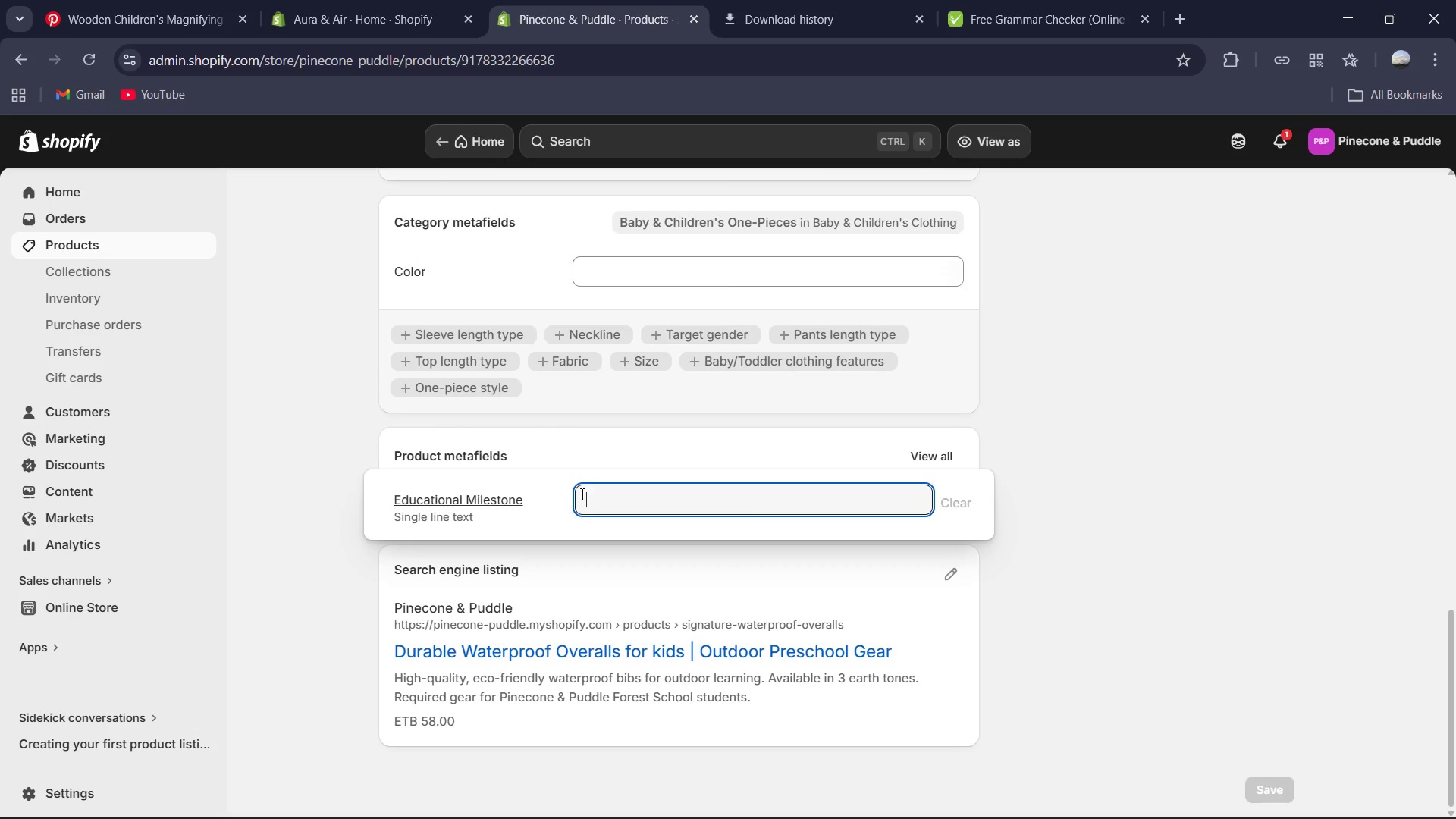 
type(Supports Self )
key(Backspace)
type(=)
key(Backspace)
type(-Care Skills & Groo)
key(Backspace)
type(ss Motot)
key(Backspace)
type(e)
key(Backspace)
type(r Play)
 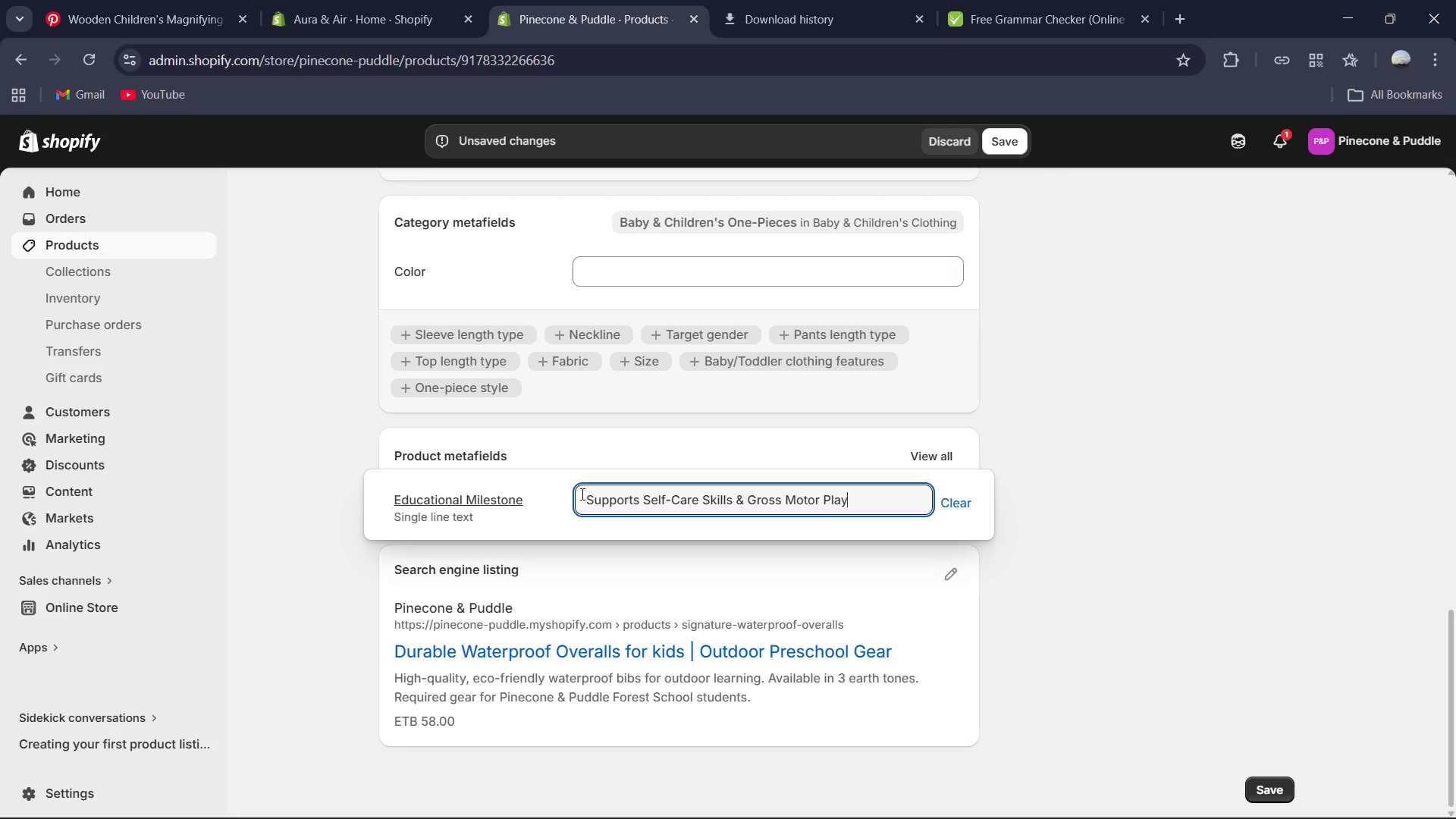 
left_click([993, 132])
 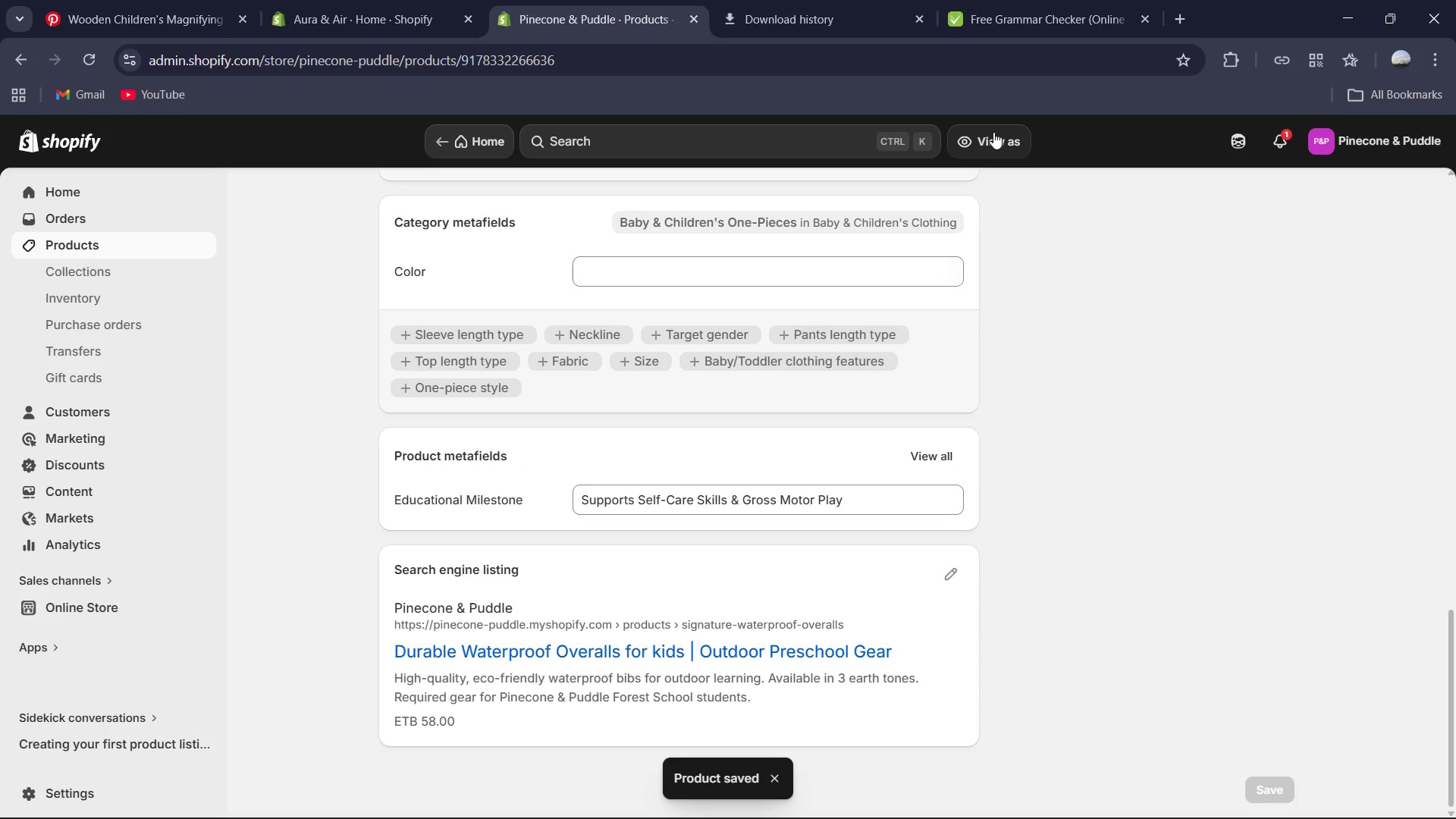 
wait(12.44)
 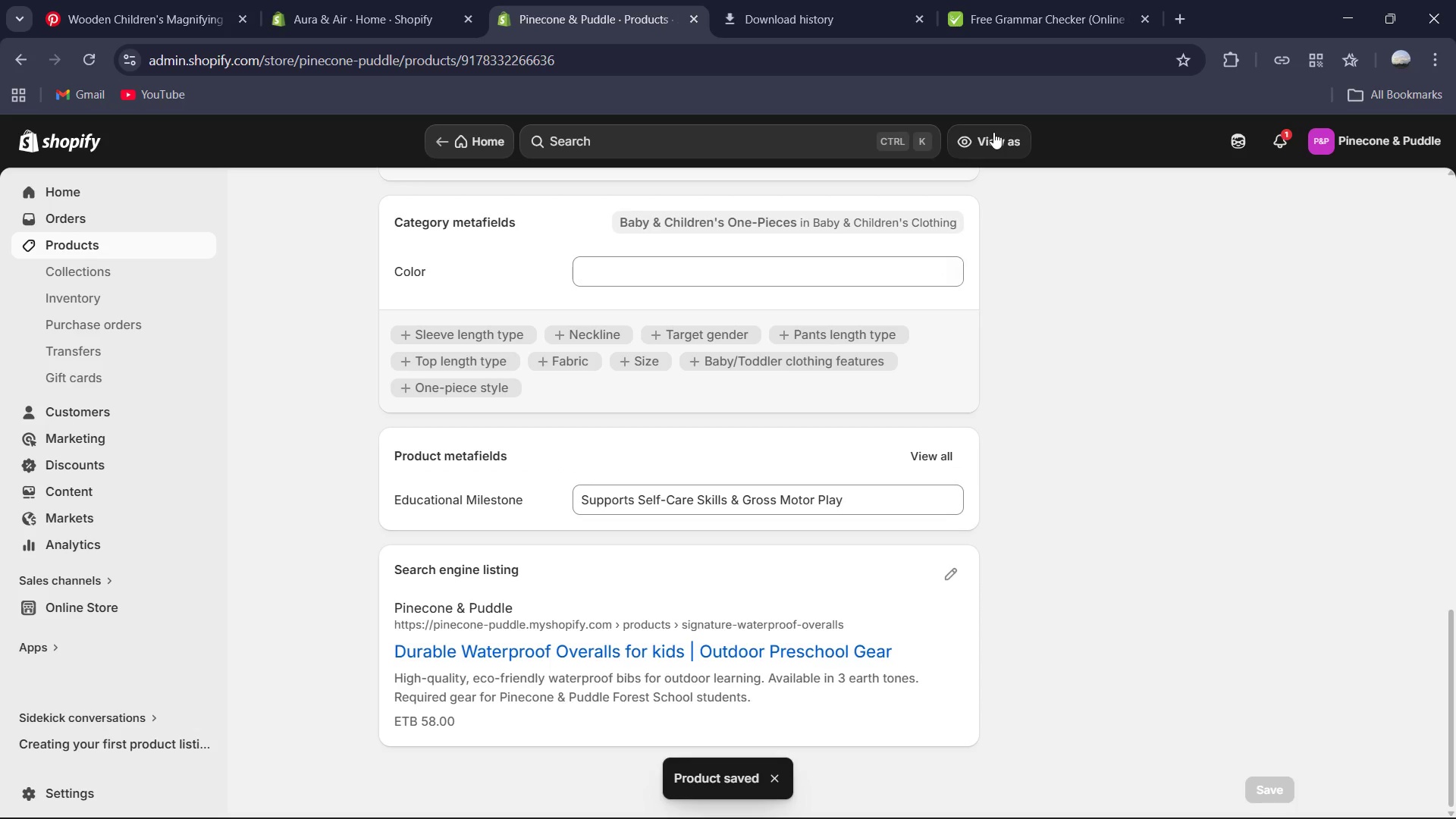 
left_click([399, 200])
 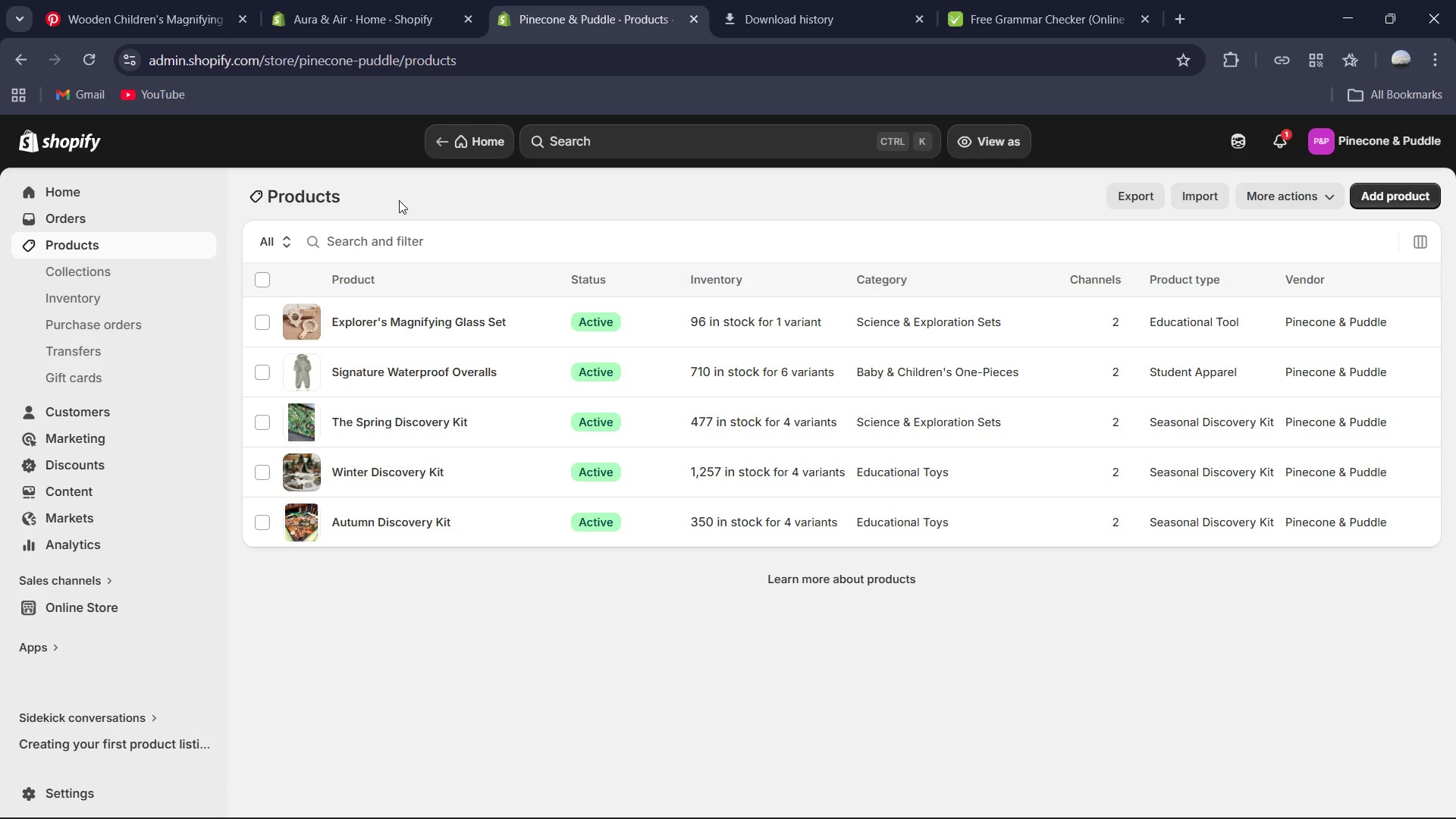 
wait(5.47)
 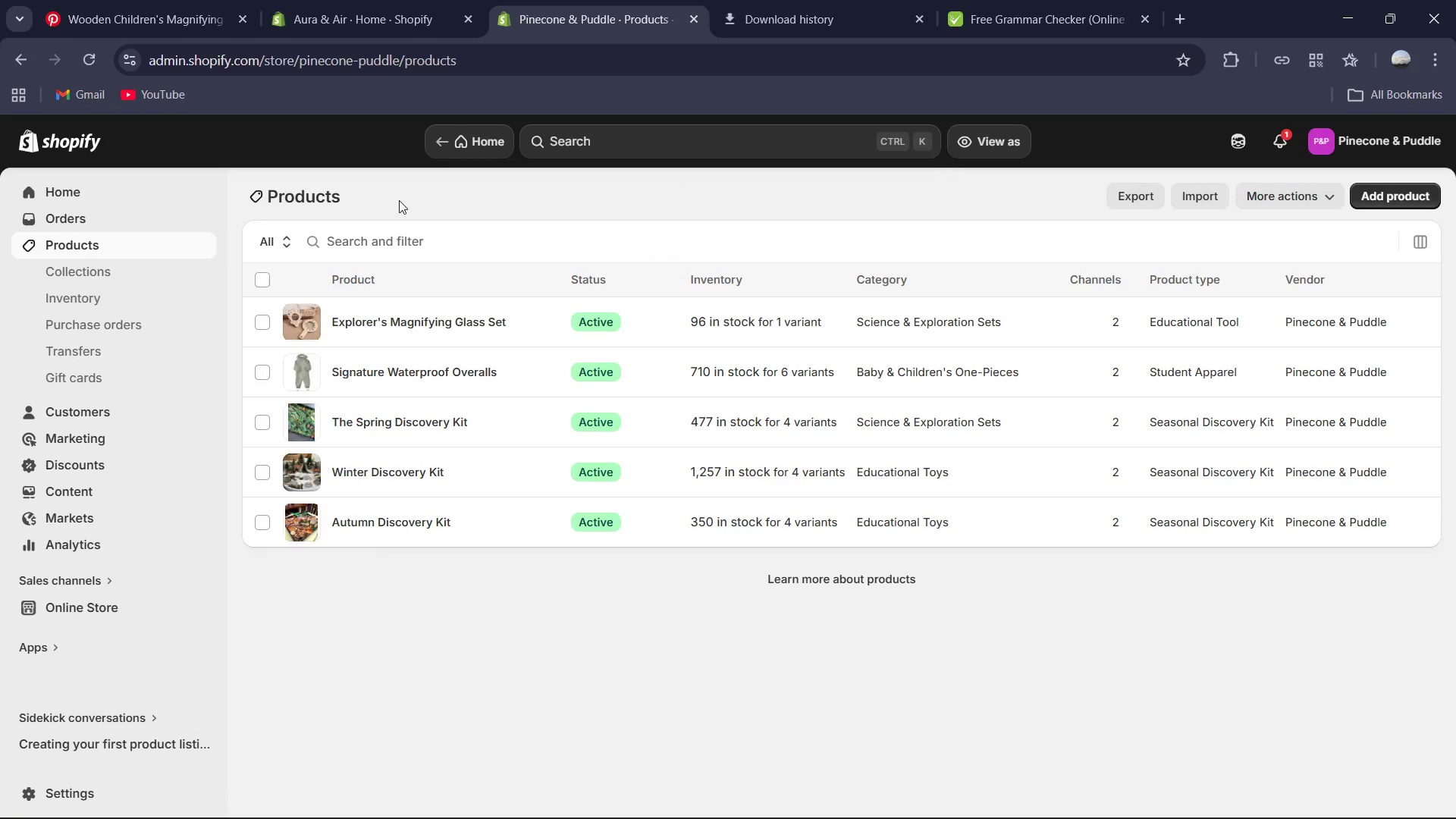 
left_click([366, 321])
 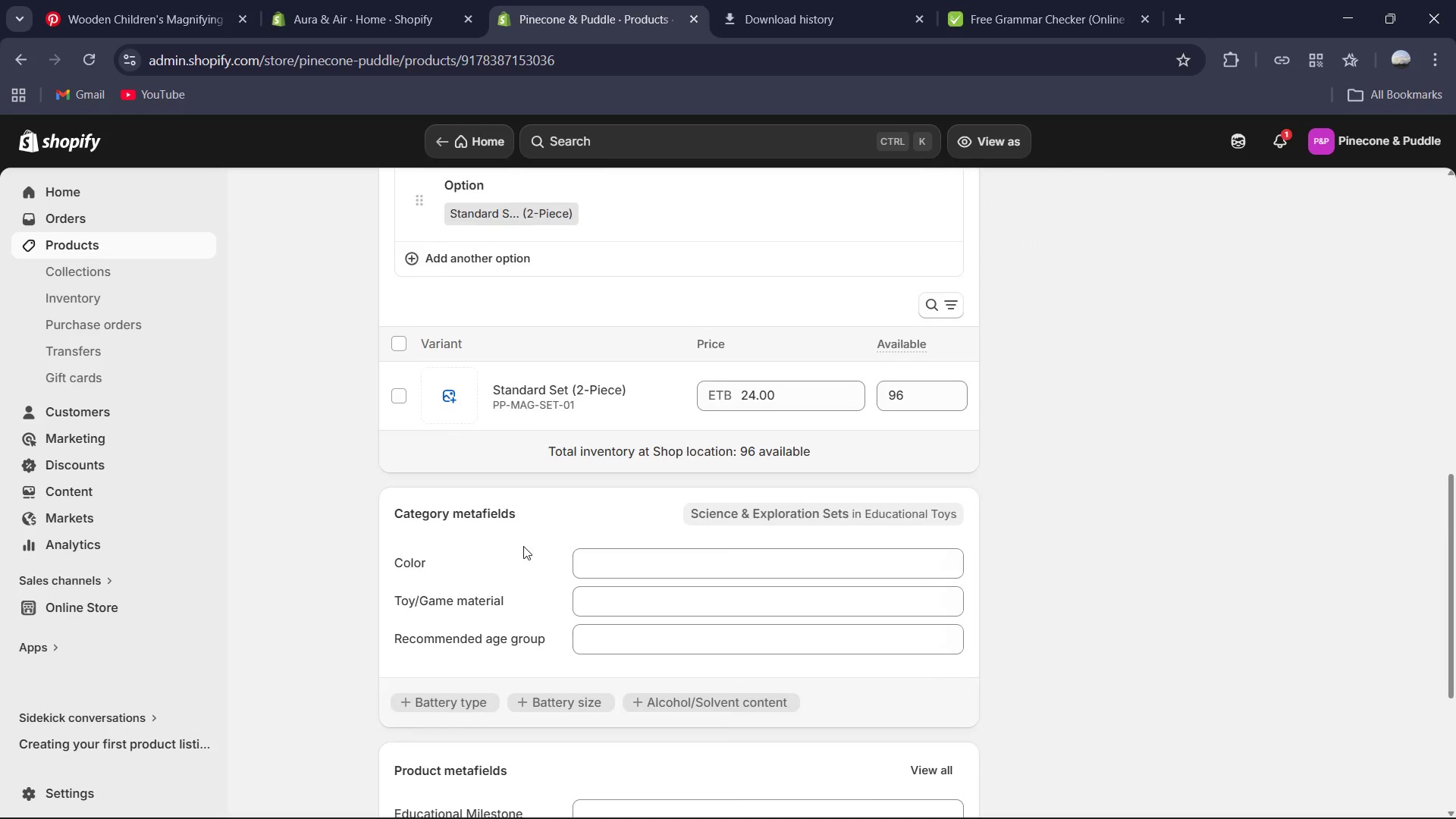 
wait(7.53)
 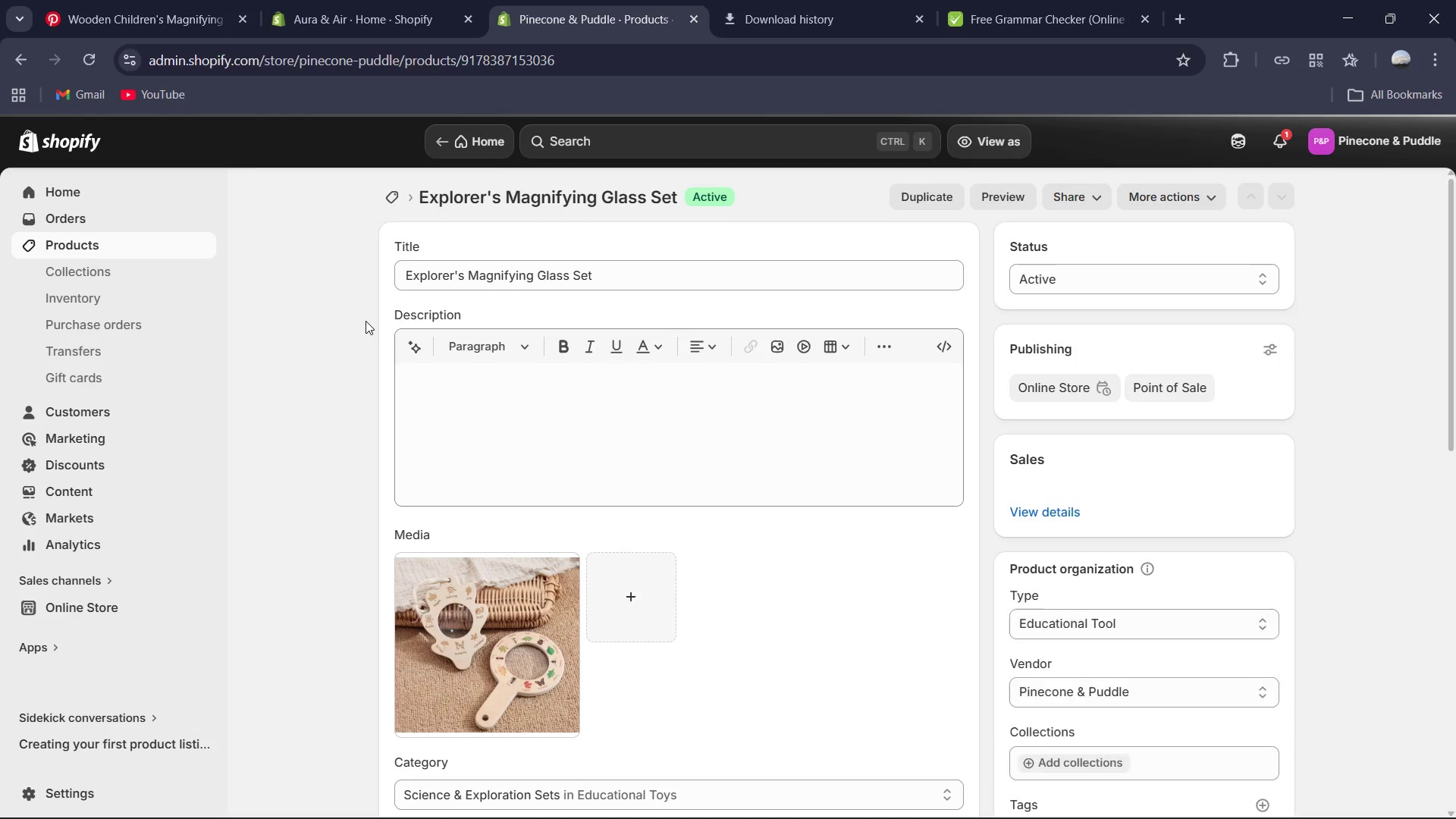 
left_click([659, 555])
 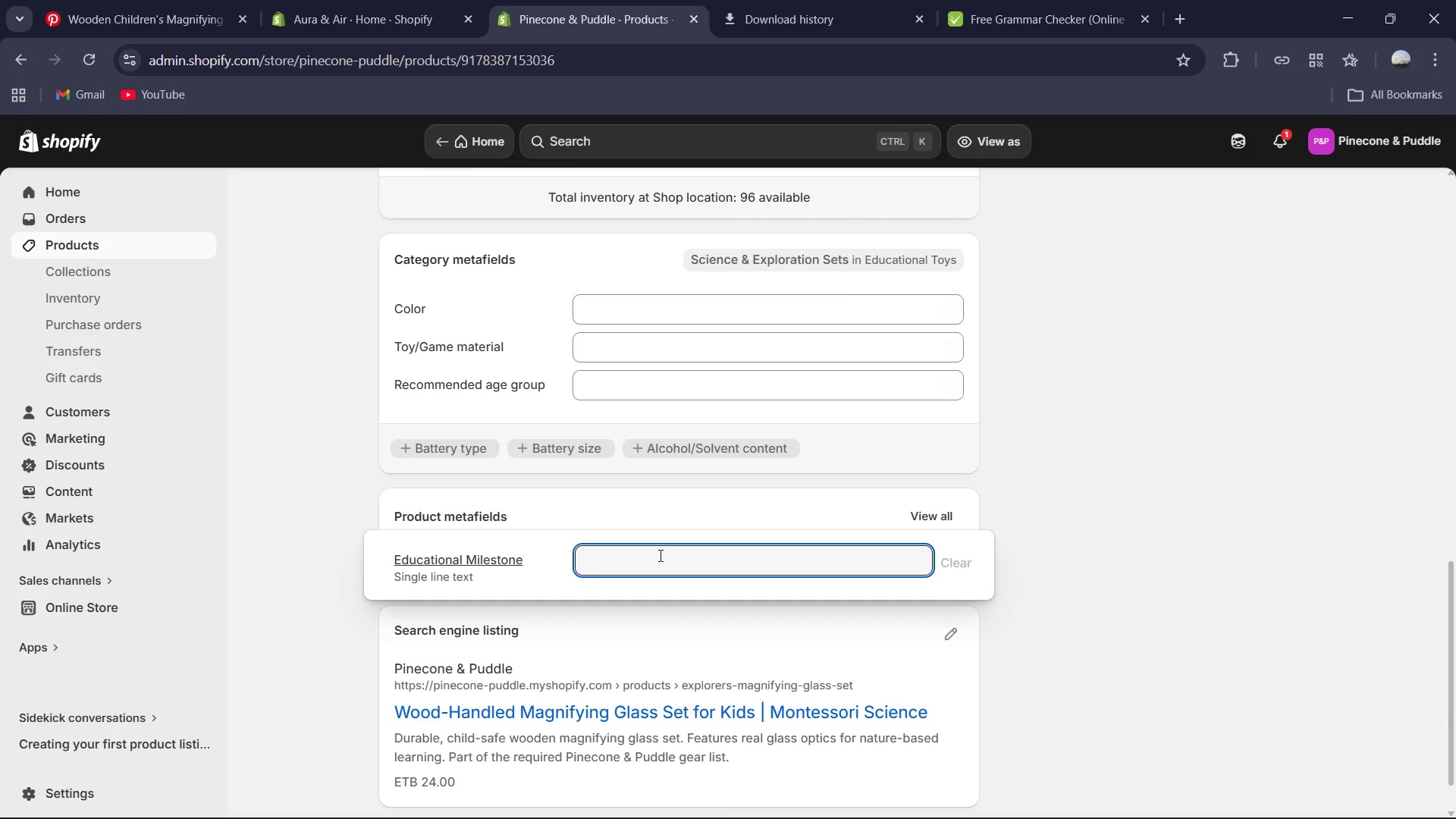 
type(Develops Visual Discrimination & )
 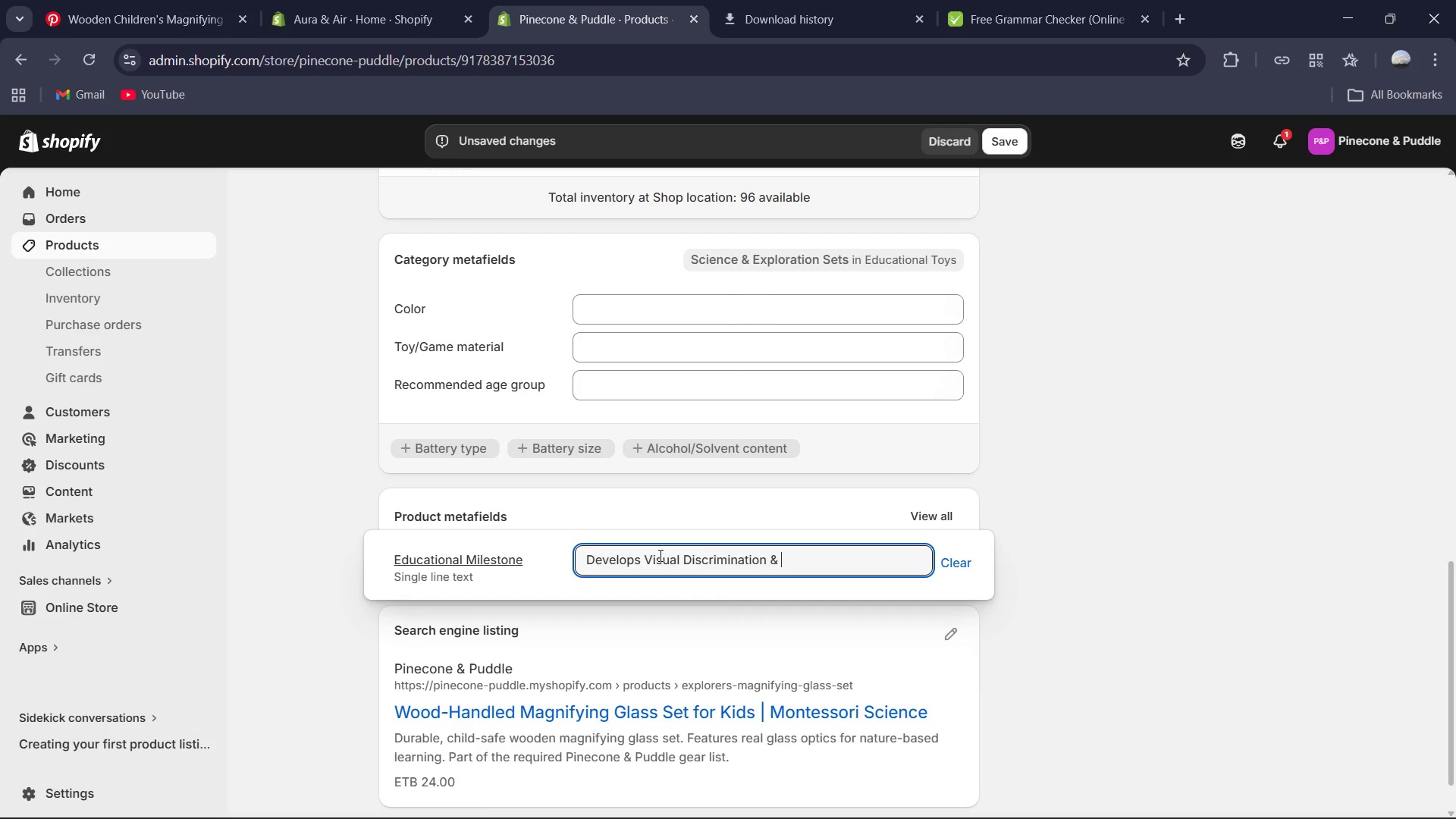 
wait(10.55)
 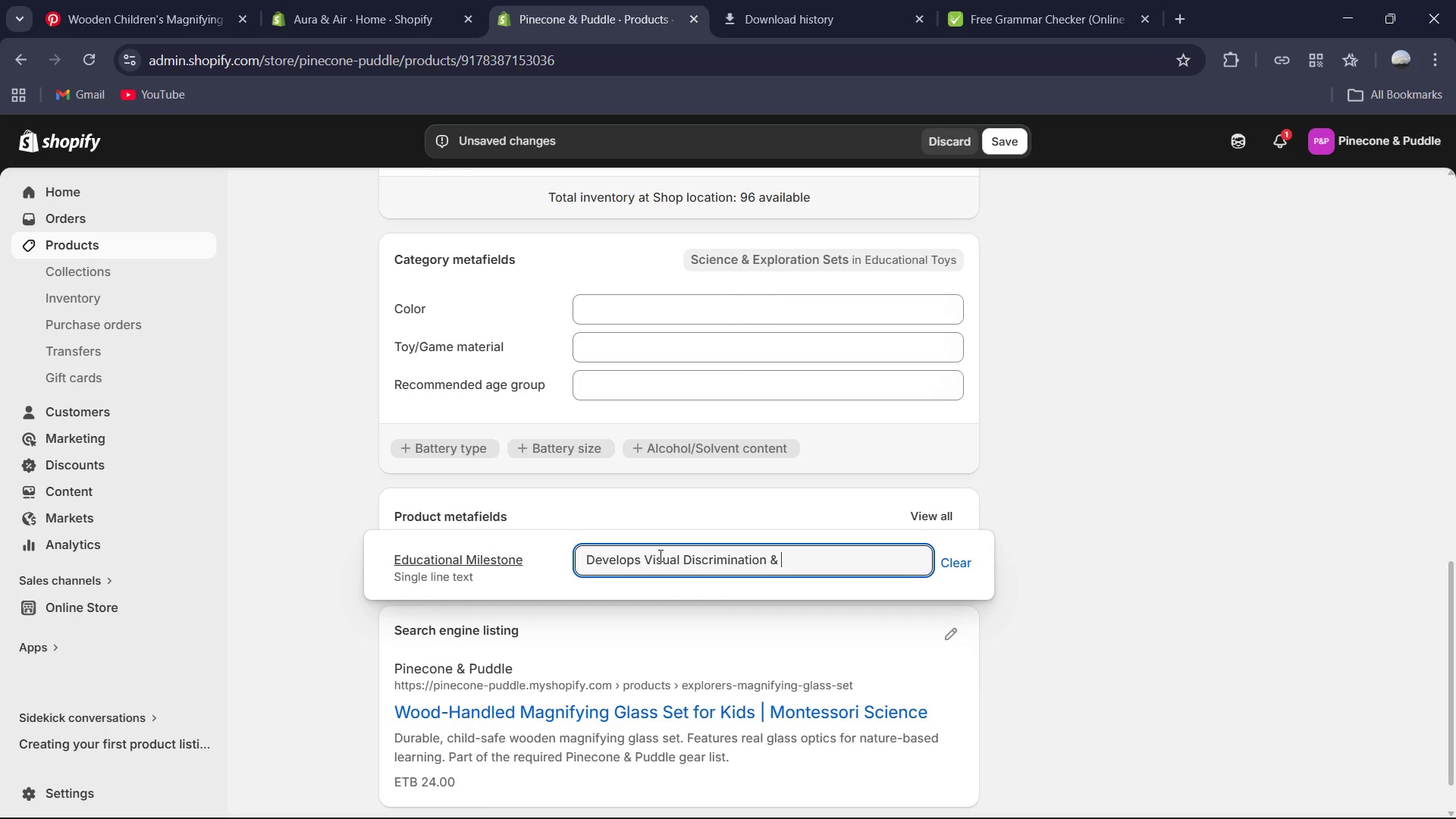 
type(Scientific Inquiry )
 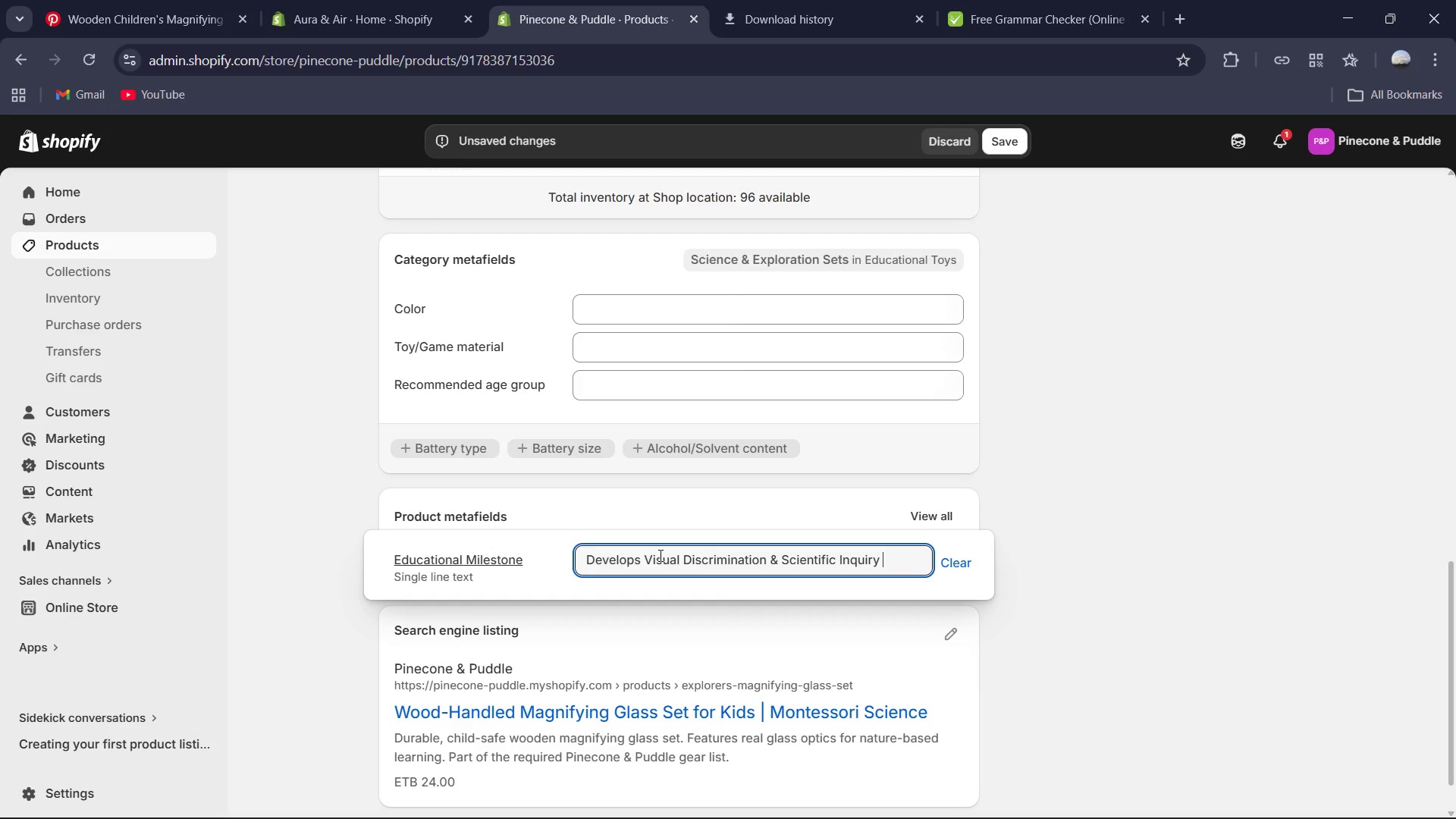 
left_click([1021, 140])
 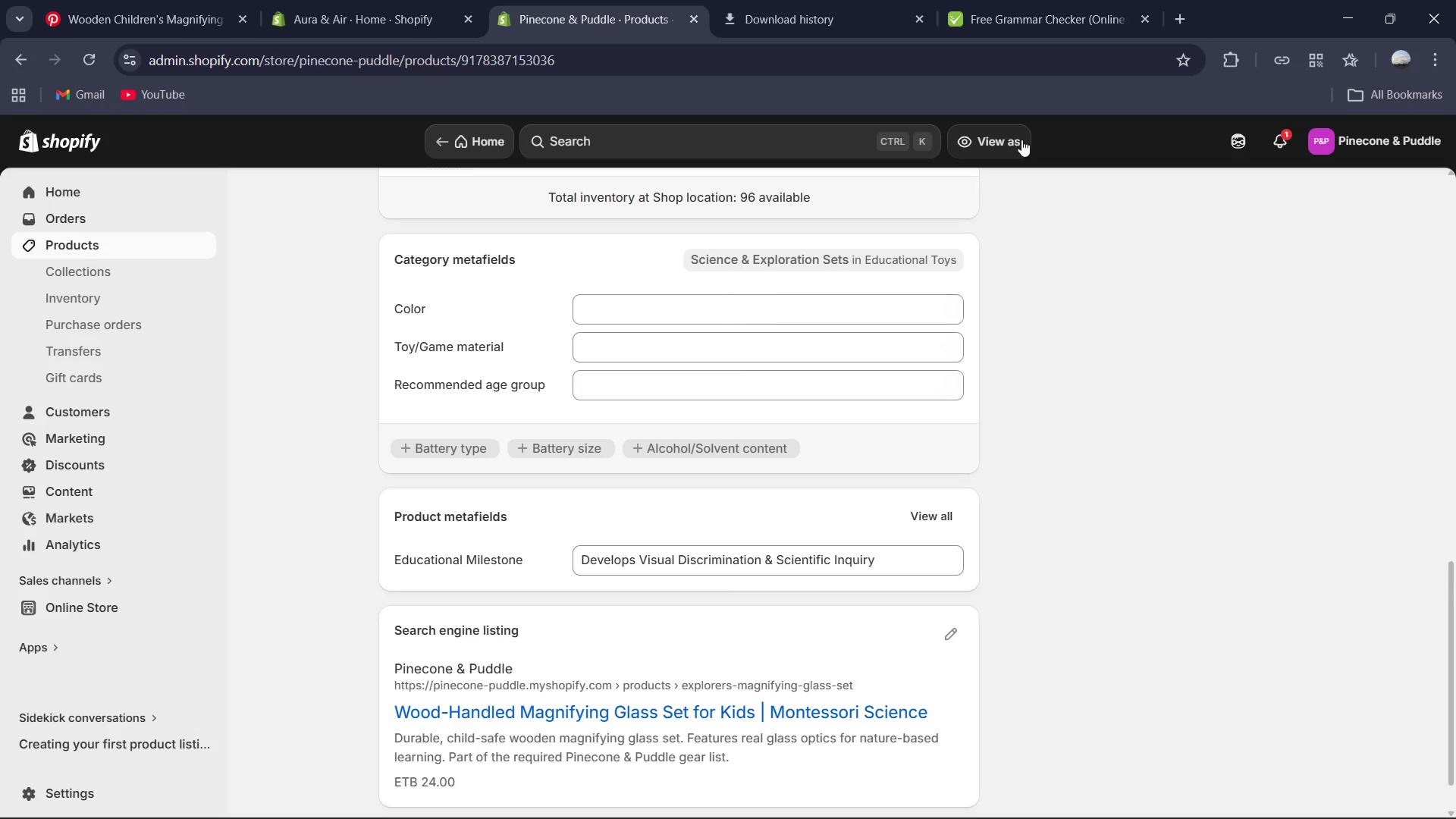 
wait(18.47)
 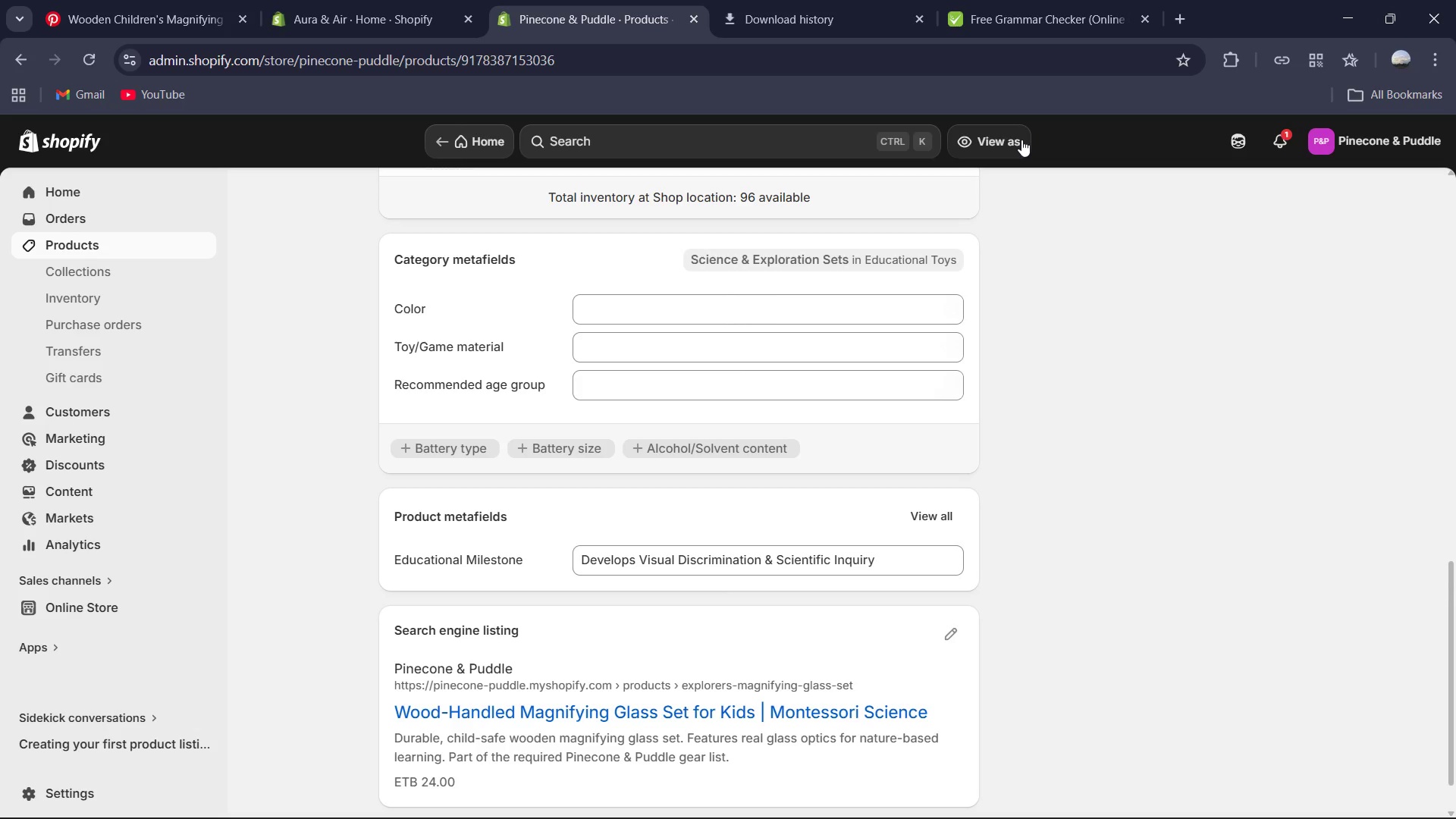 
left_click([400, 197])
 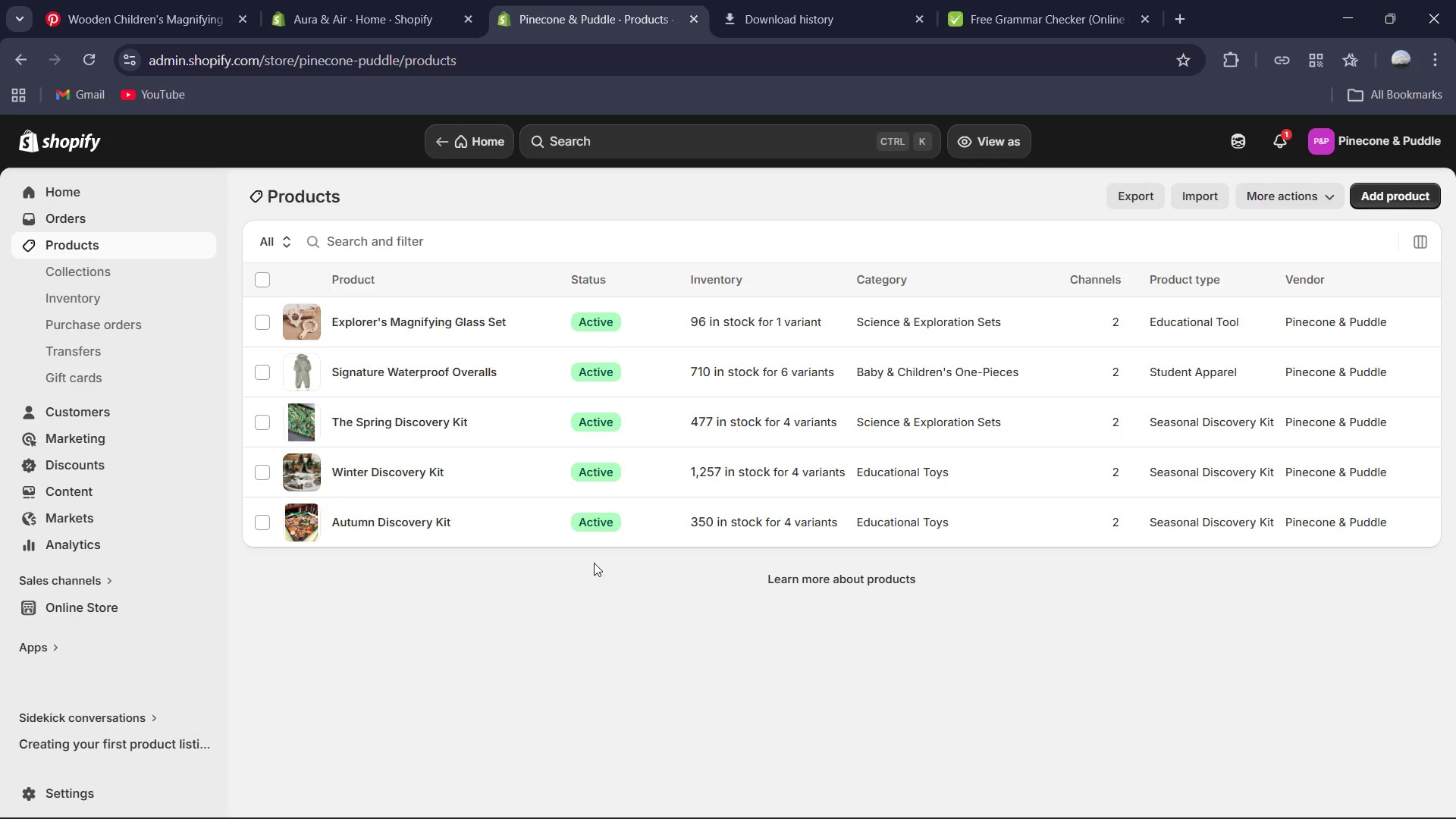 
wait(24.09)
 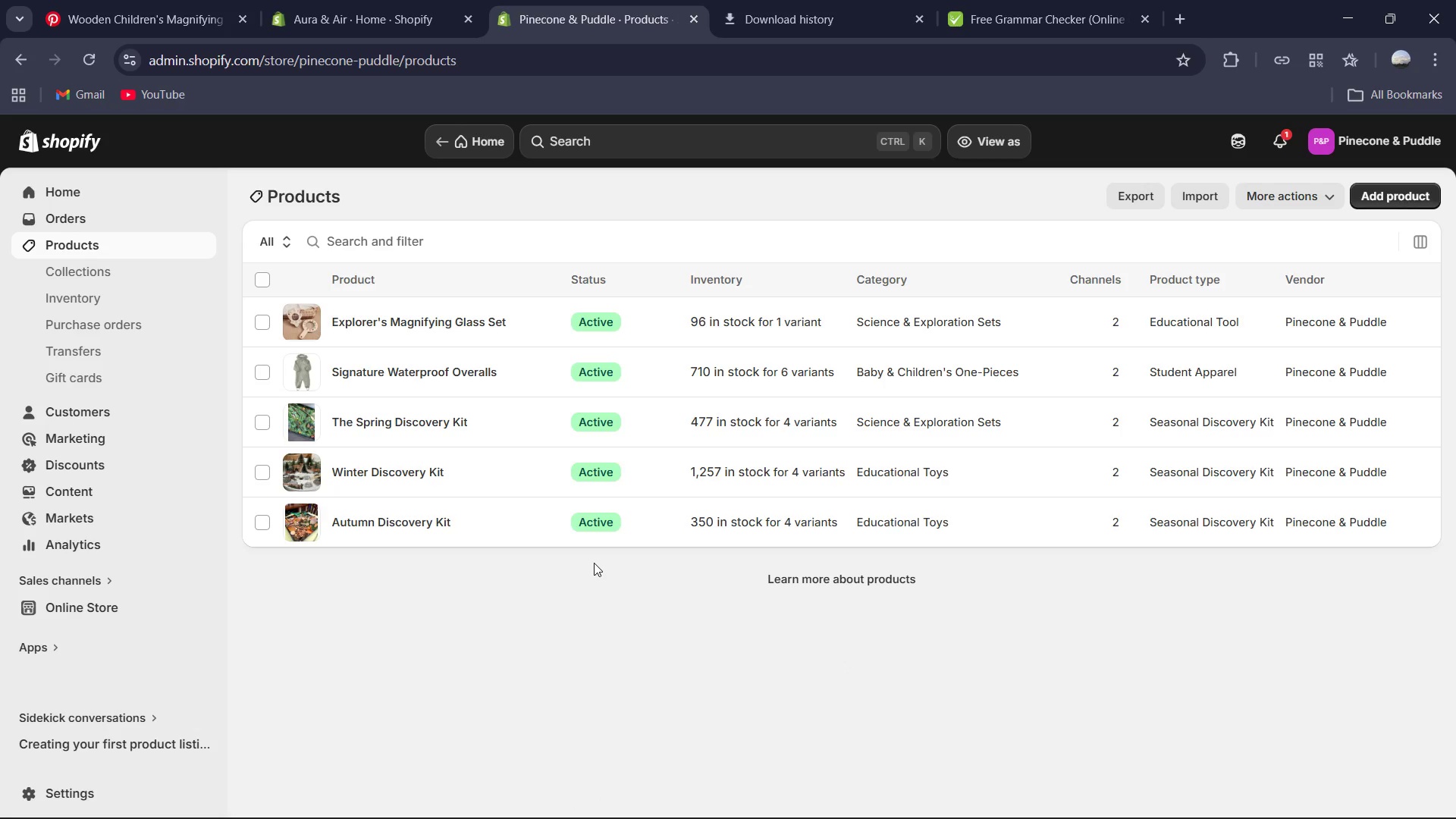 
left_click([115, 266])
 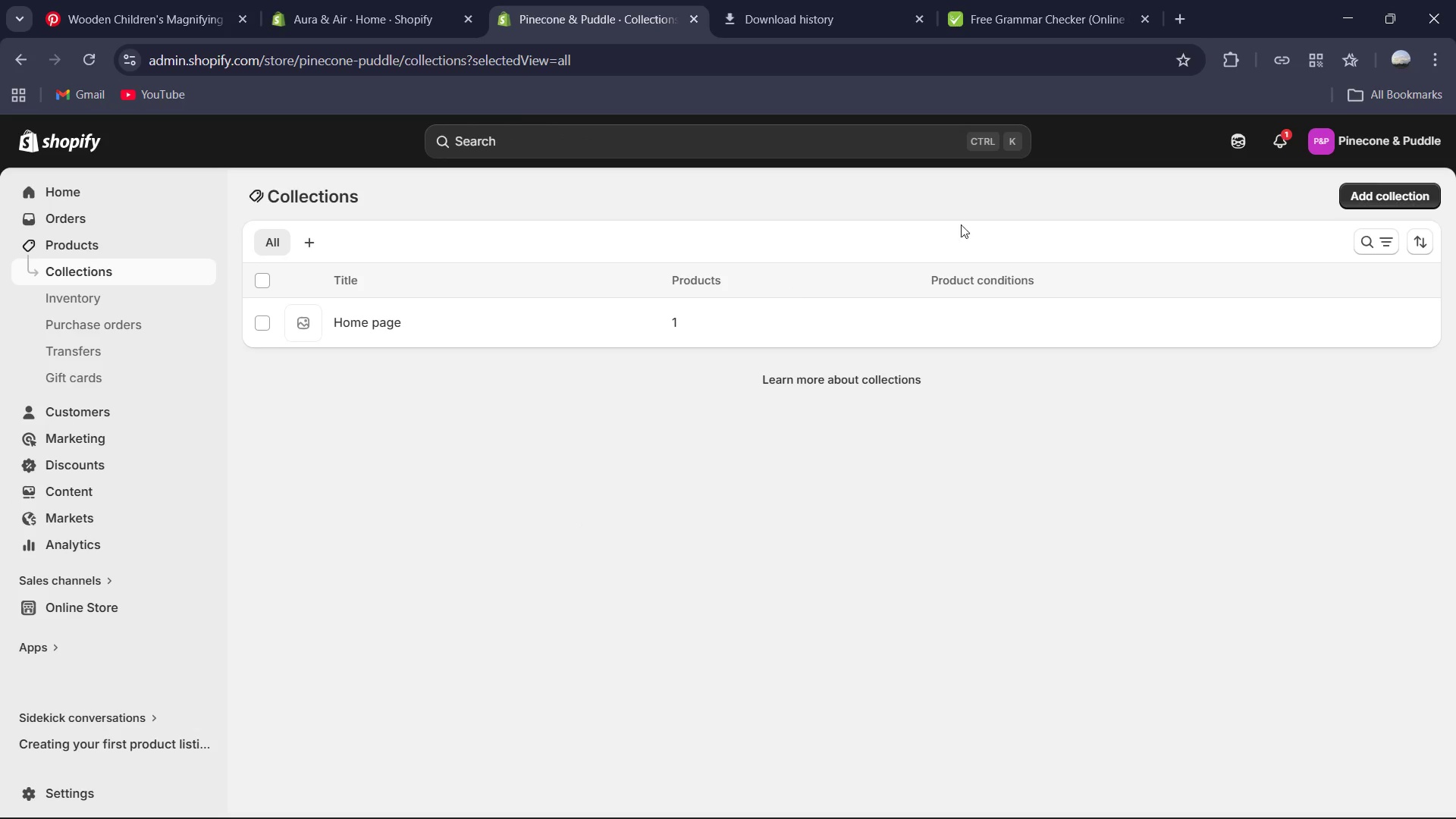 
wait(7.45)
 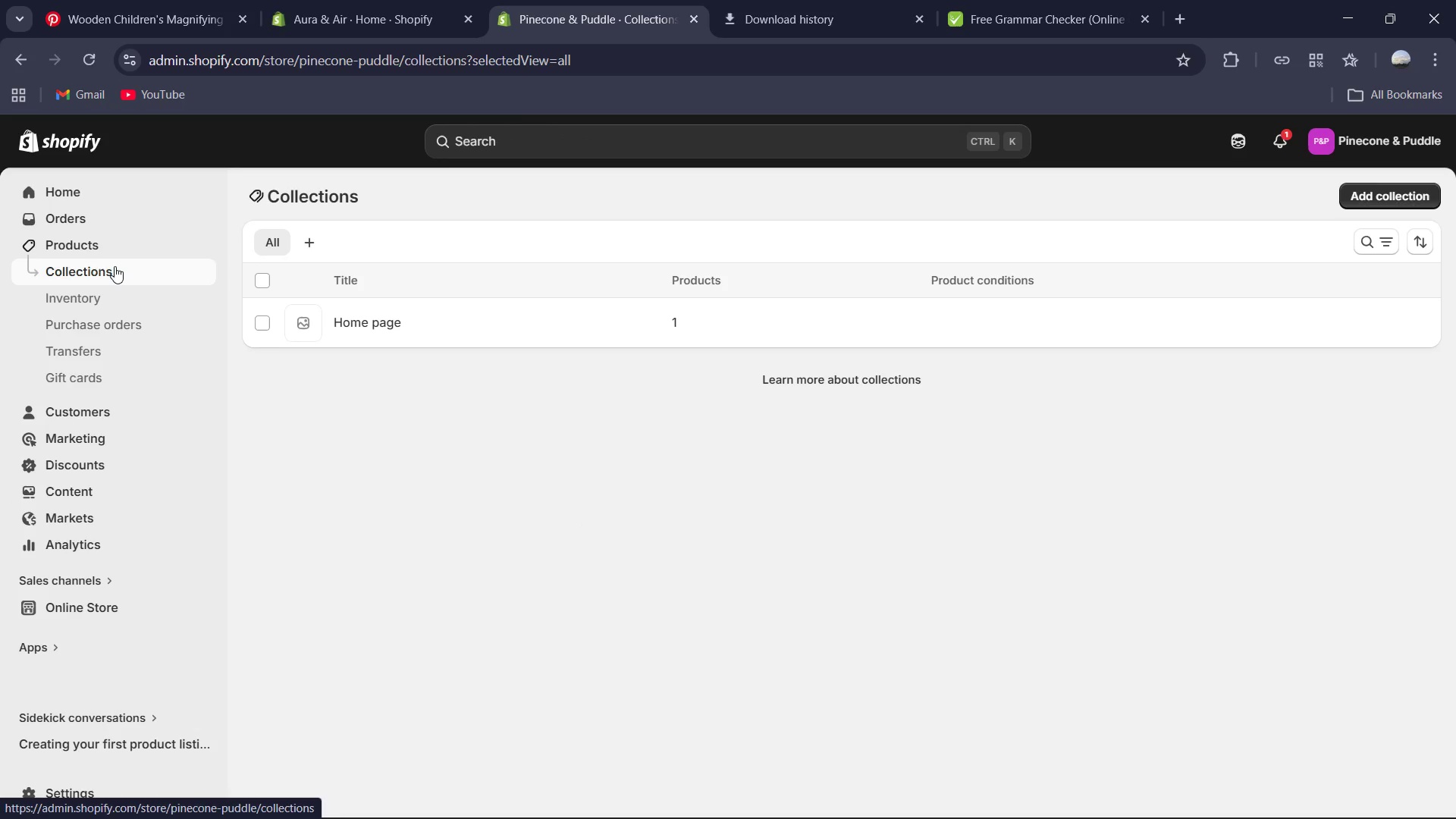 
left_click([1393, 200])
 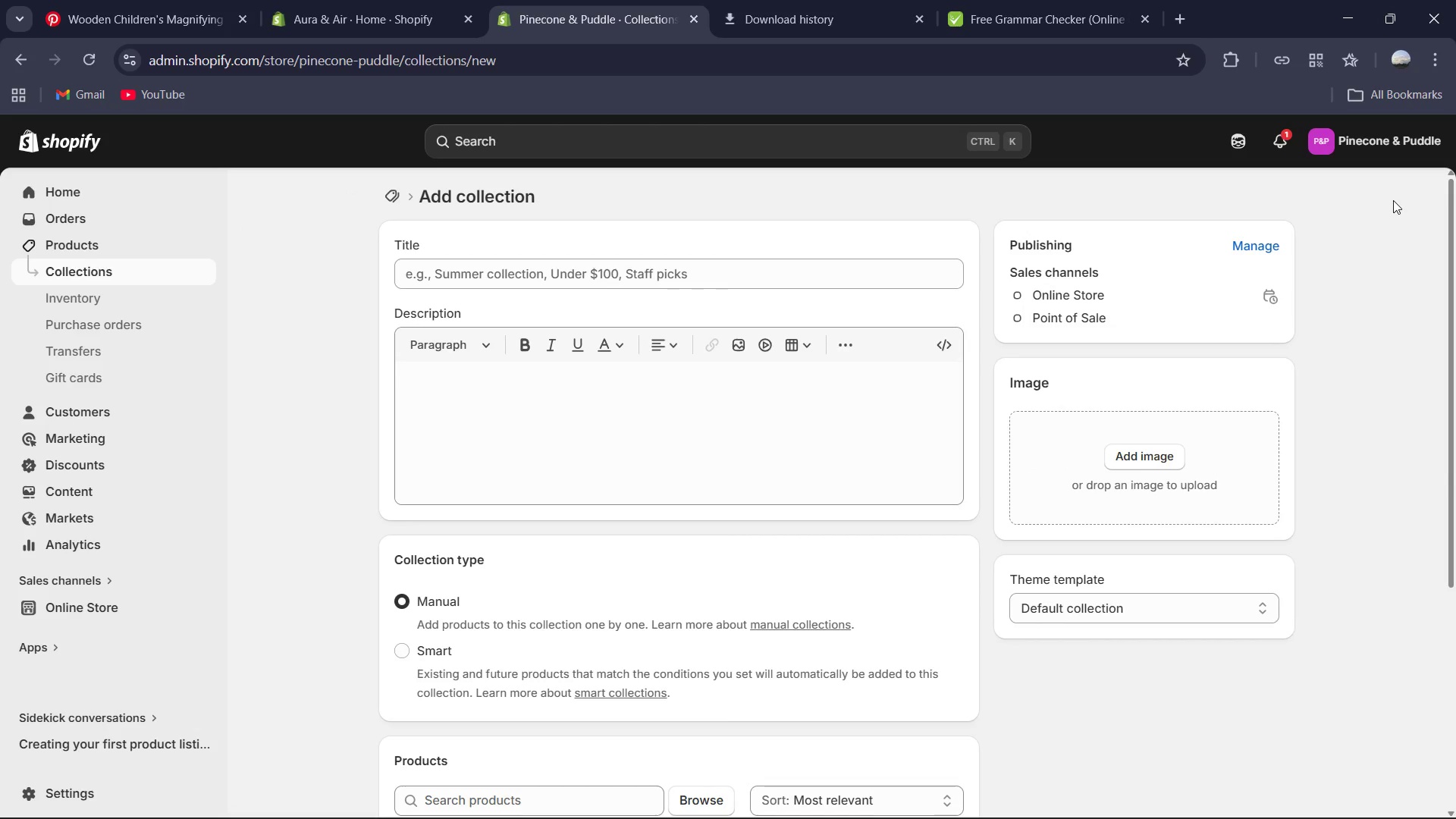 
wait(10.3)
 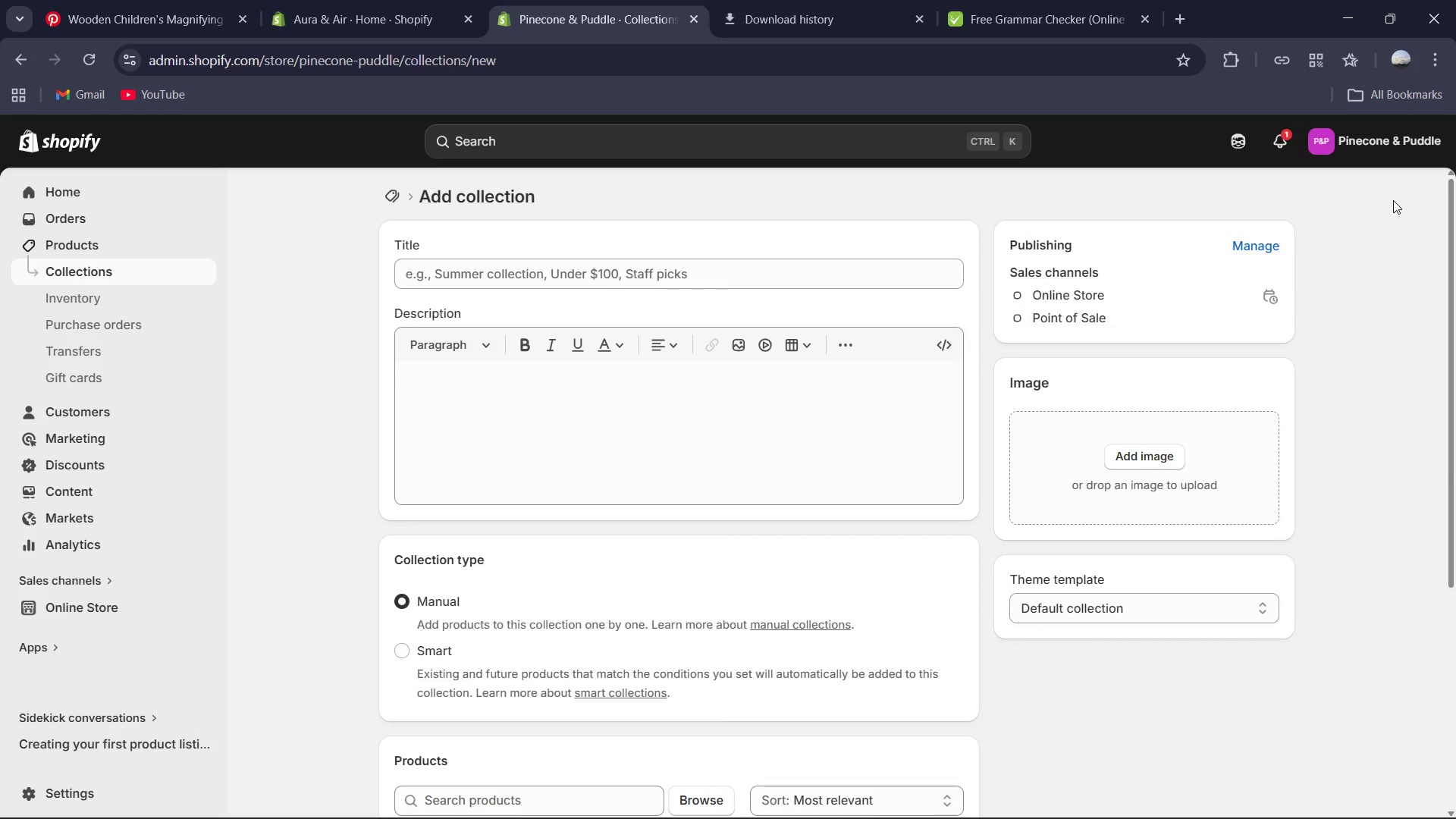 
left_click([921, 273])
 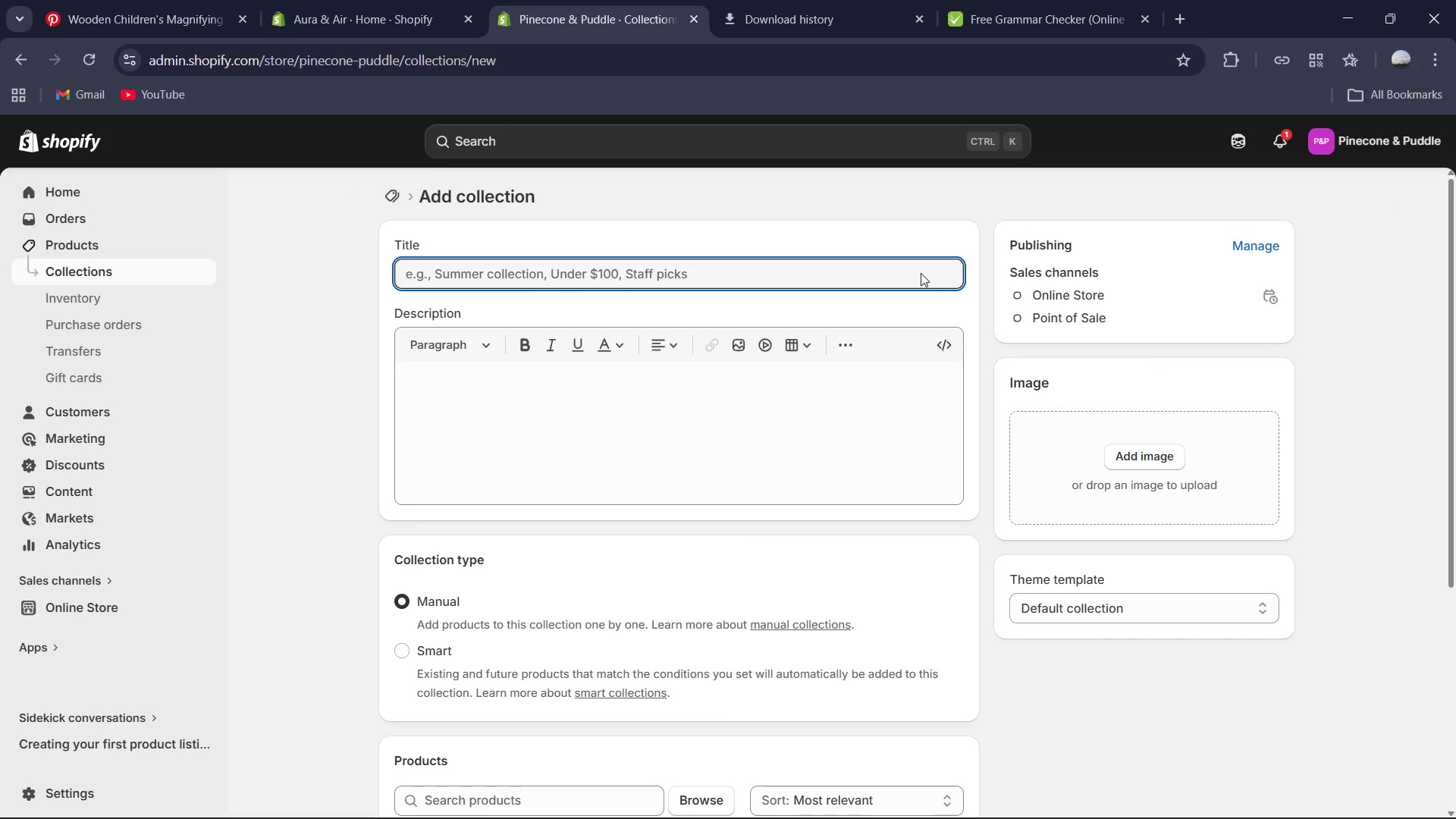 
type(Seasonal Kits )
 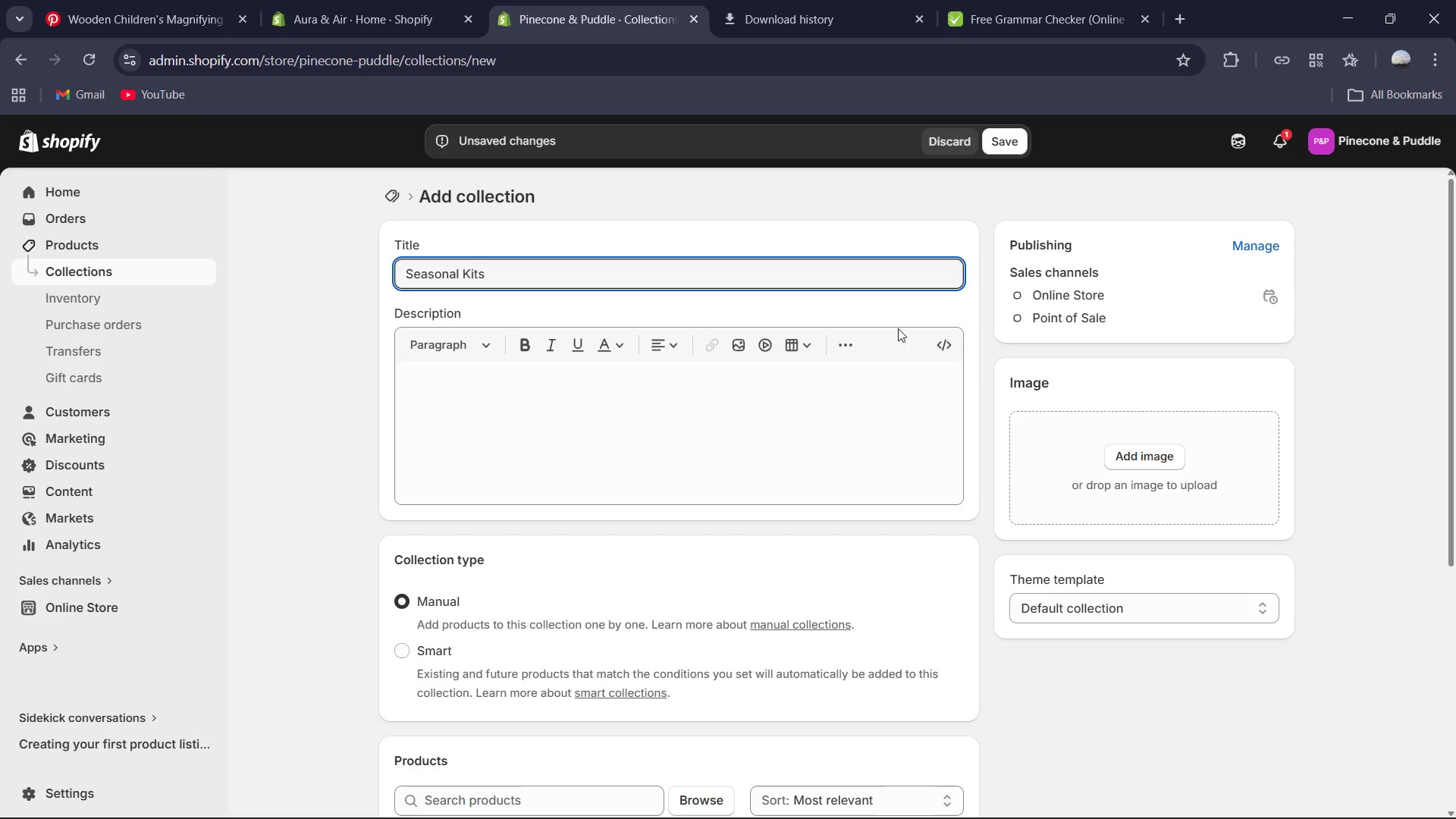 
left_click([836, 400])
 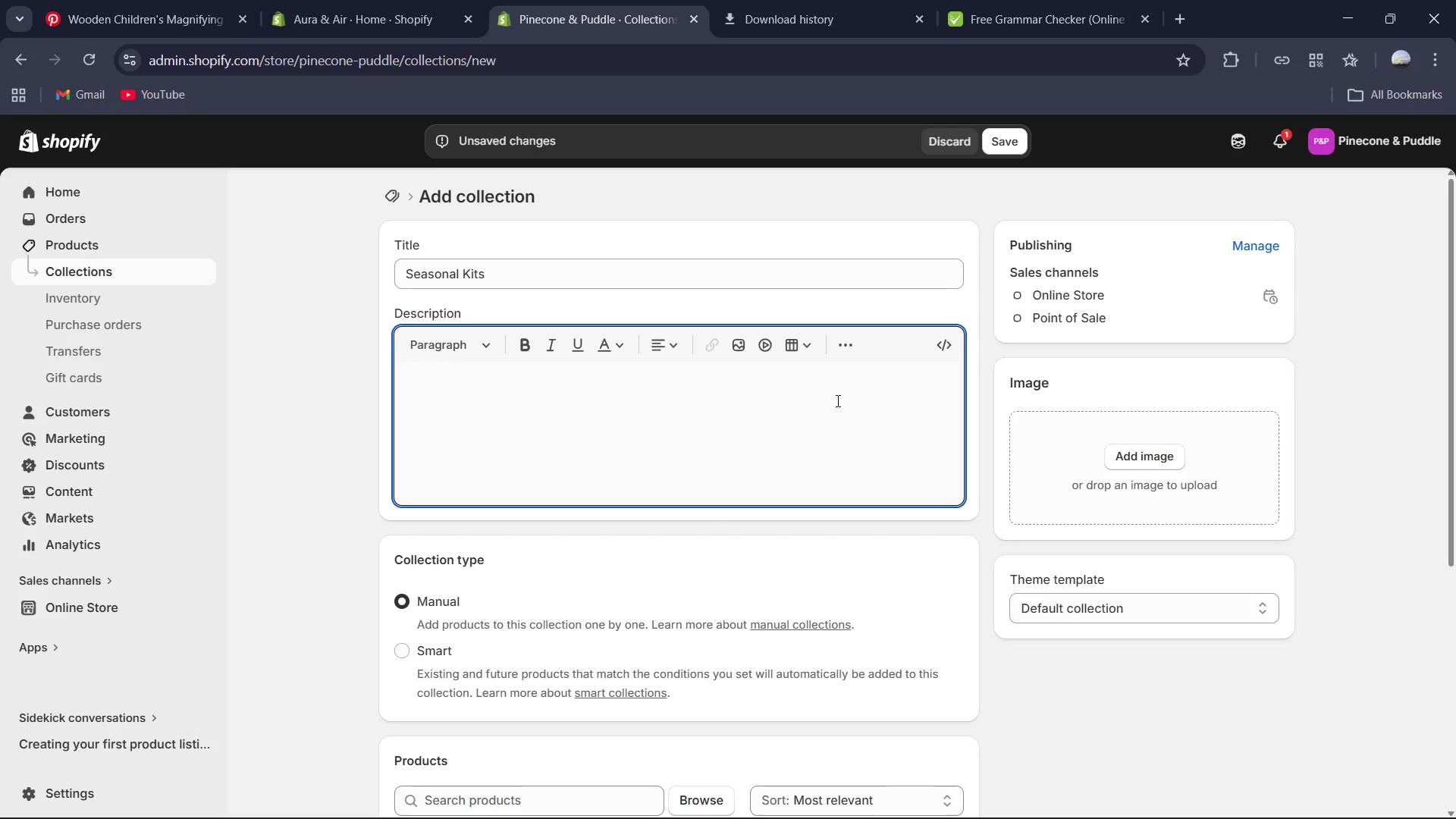 
wait(5.24)
 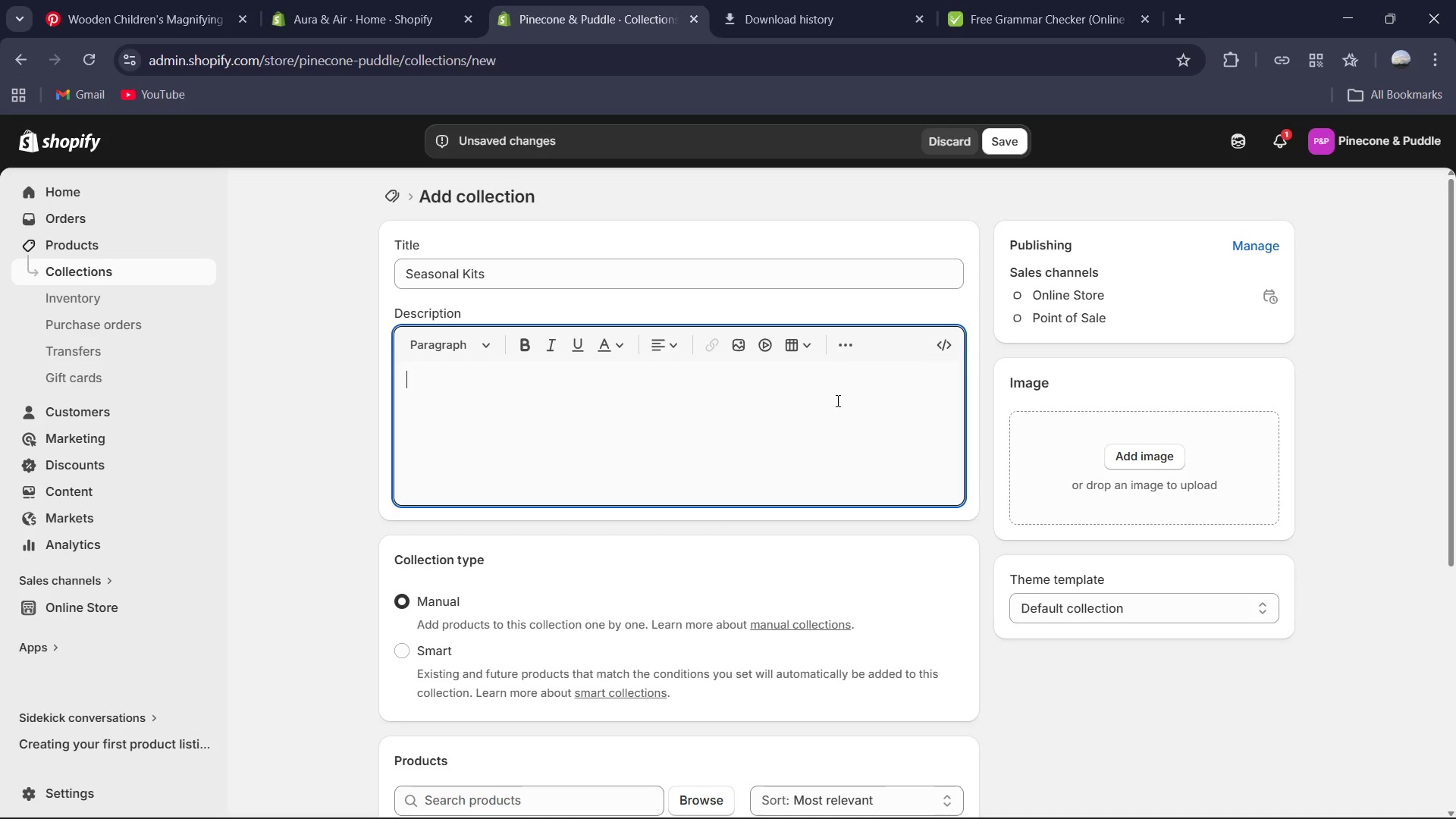 
hold_key(key=ControlLeft, duration=1.23)
 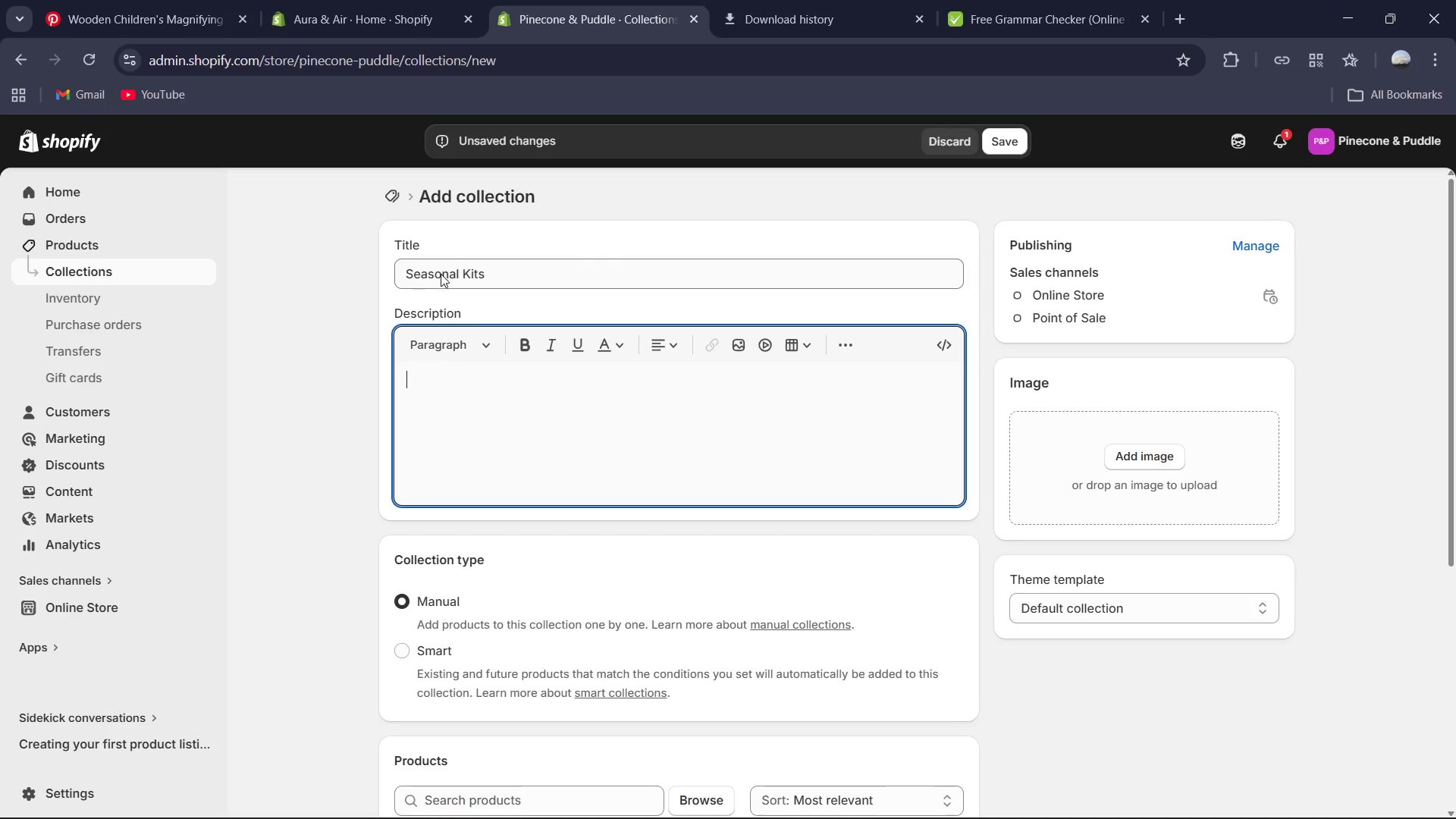 
left_click([463, 269])
 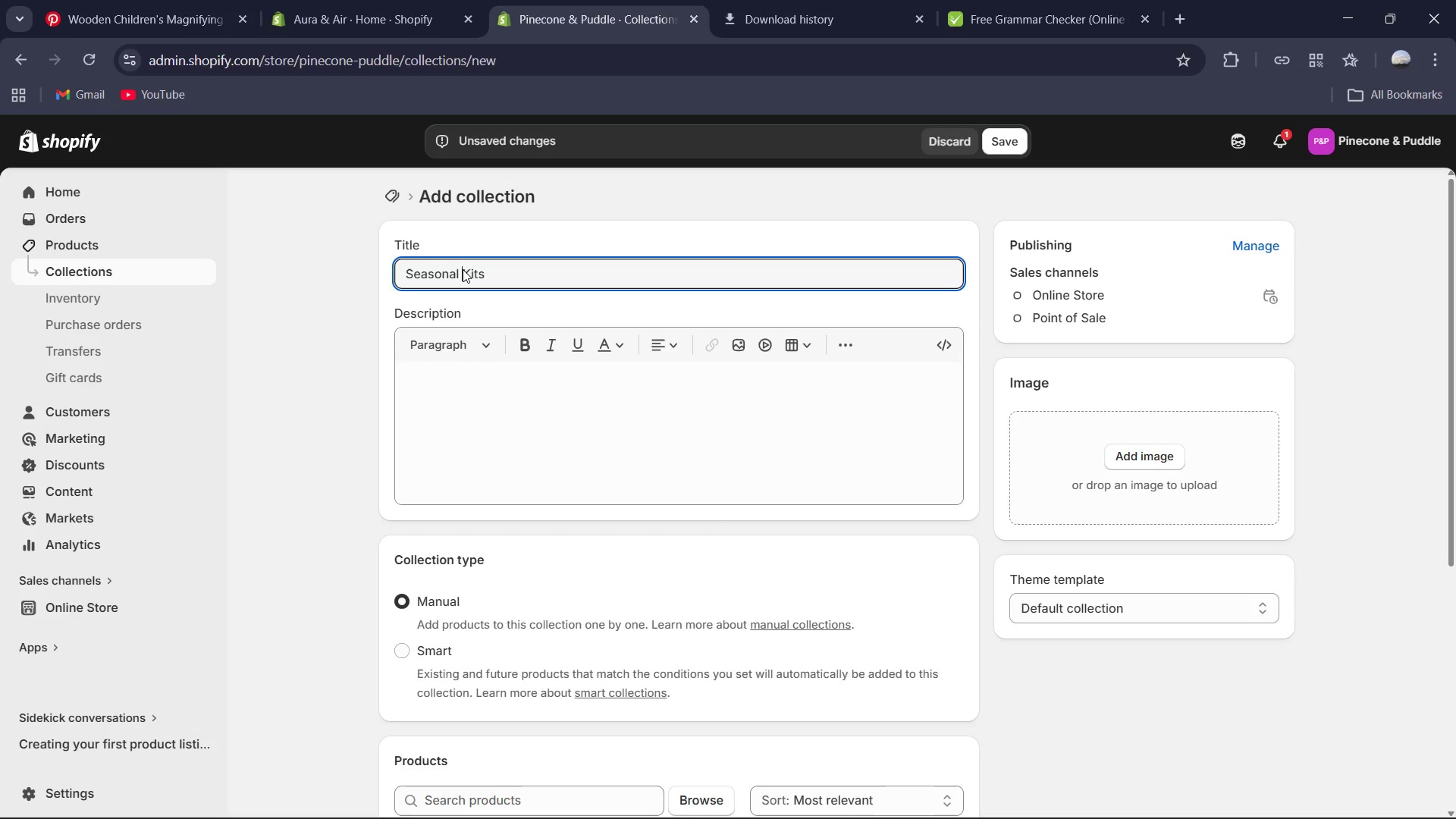 
type(Discovery )
 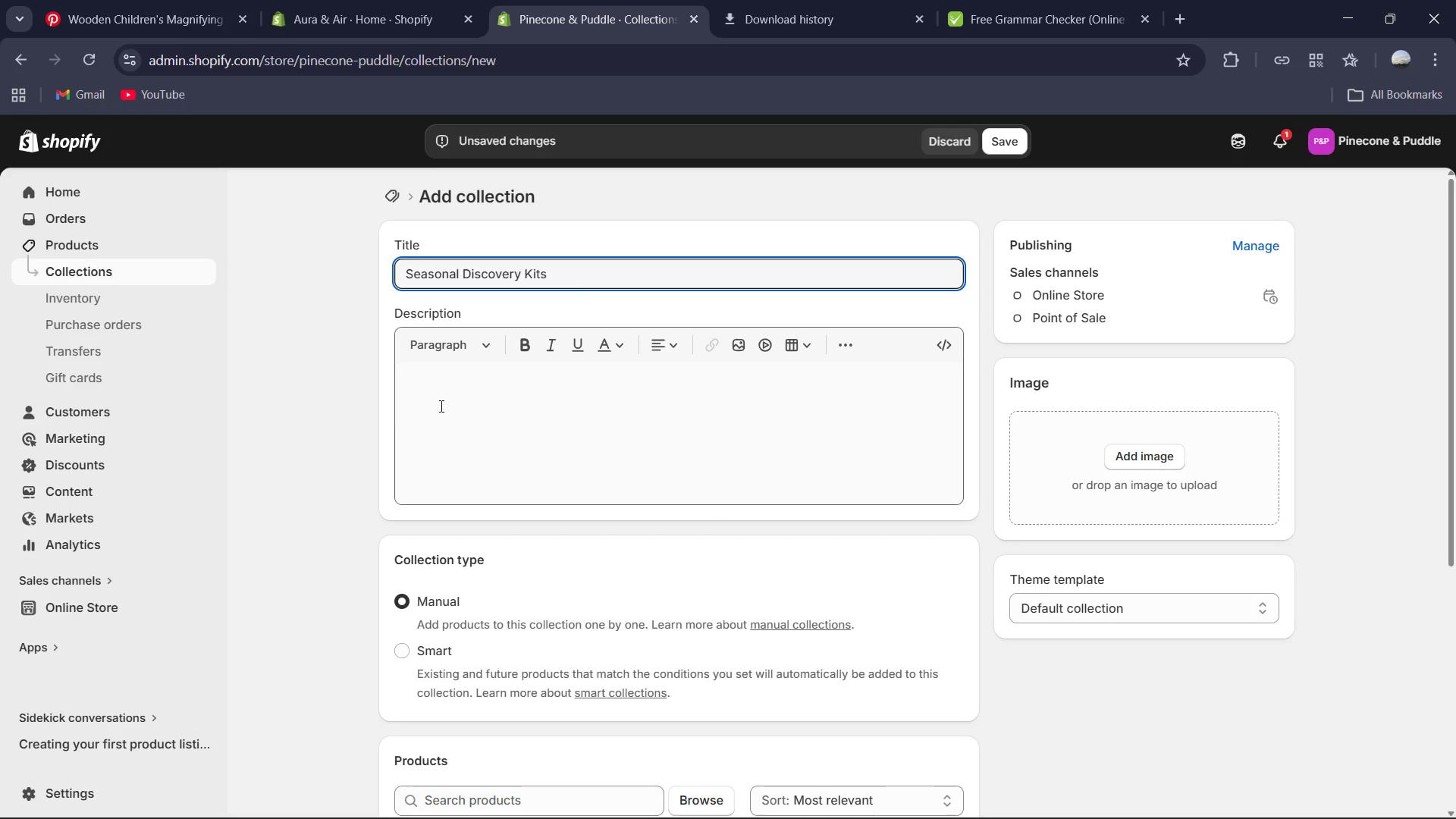 
left_click([439, 412])
 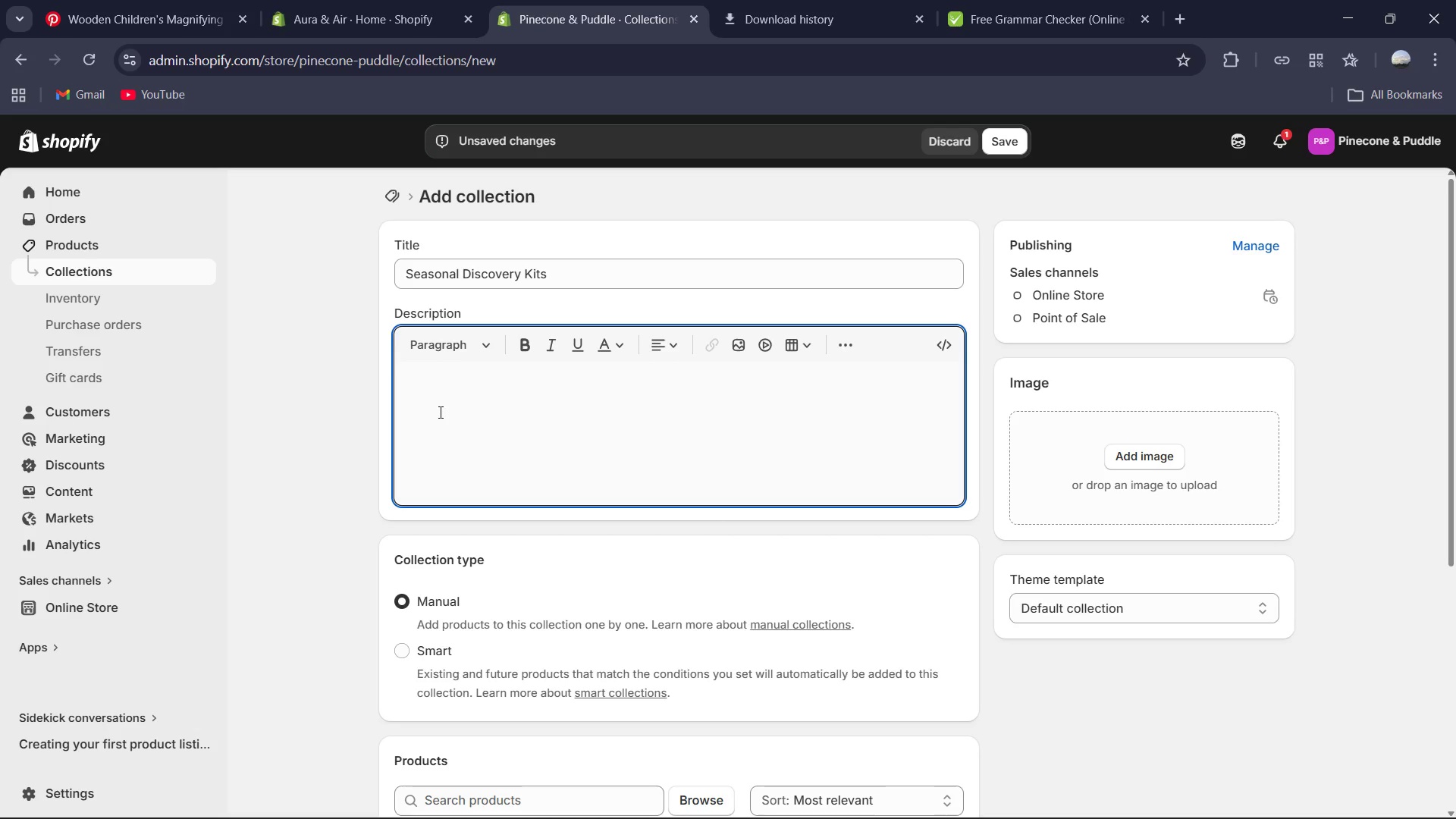 
type(Bring the Montessori forest school experience inot )
key(Backspace)
key(Backspace)
type(t)
key(Backspace)
key(Backspace)
type(to your home. Our Seasonal Discovery Kits are curated to align with the ruthms of the earth, providing your child with the tools to explore )
key(Backspace)
type(, observe )
key(Backspace)
type(, and grow t)
key(Backspace)
type(with the chn)
key(Backspace)
type(anging seasons.)
 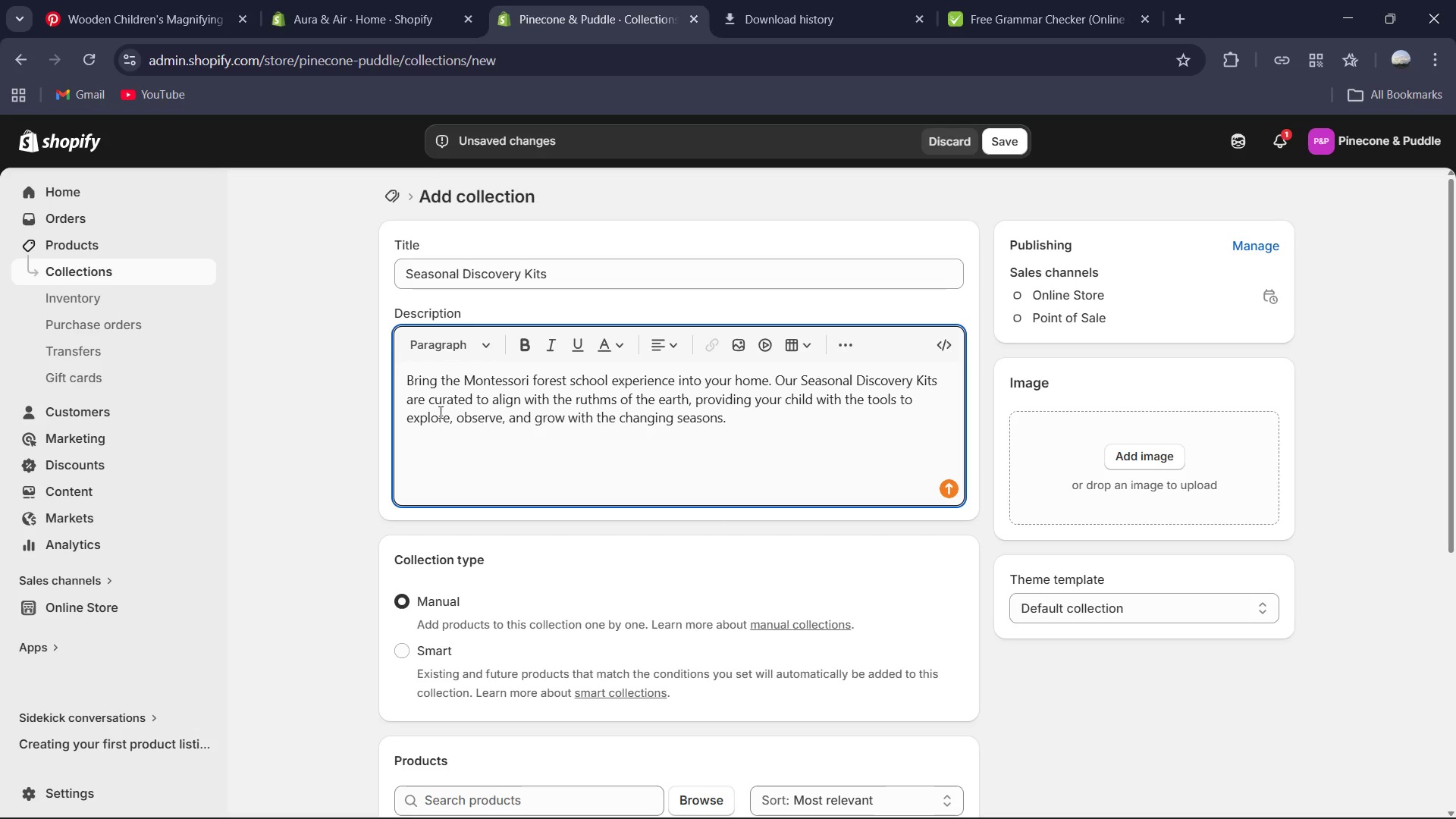 
left_click([404, 471])
 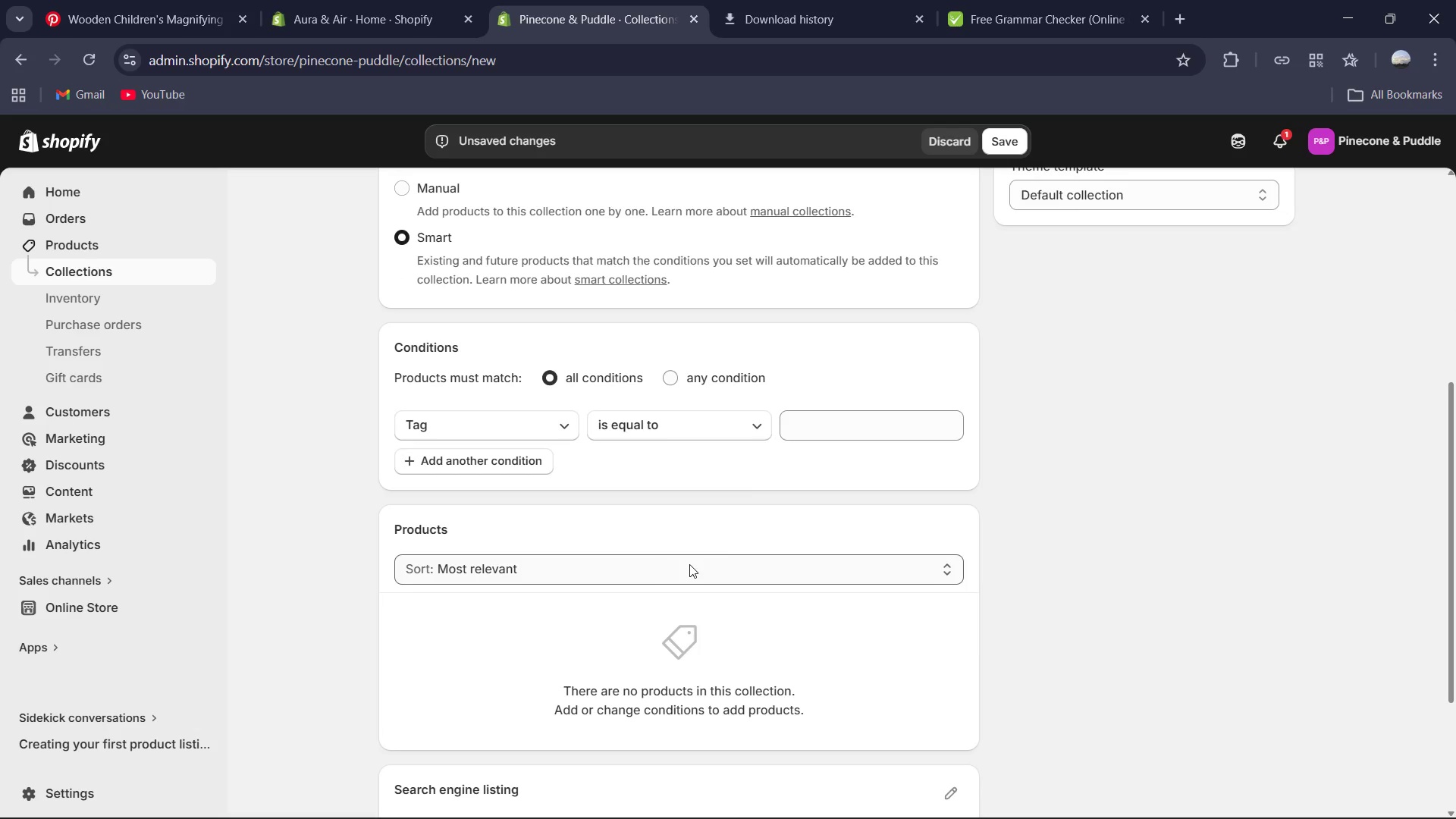 
wait(10.78)
 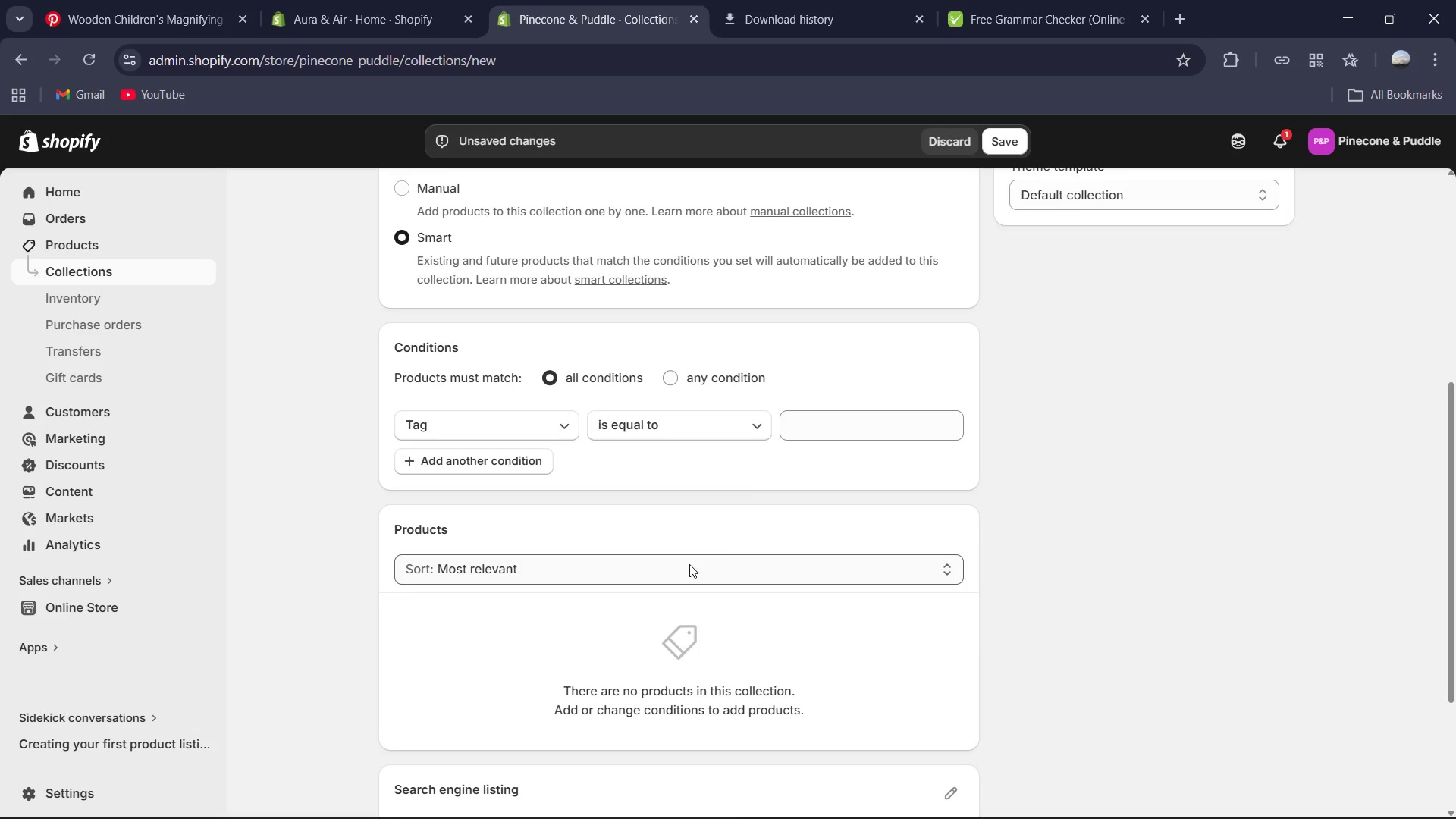 
left_click([915, 425])
 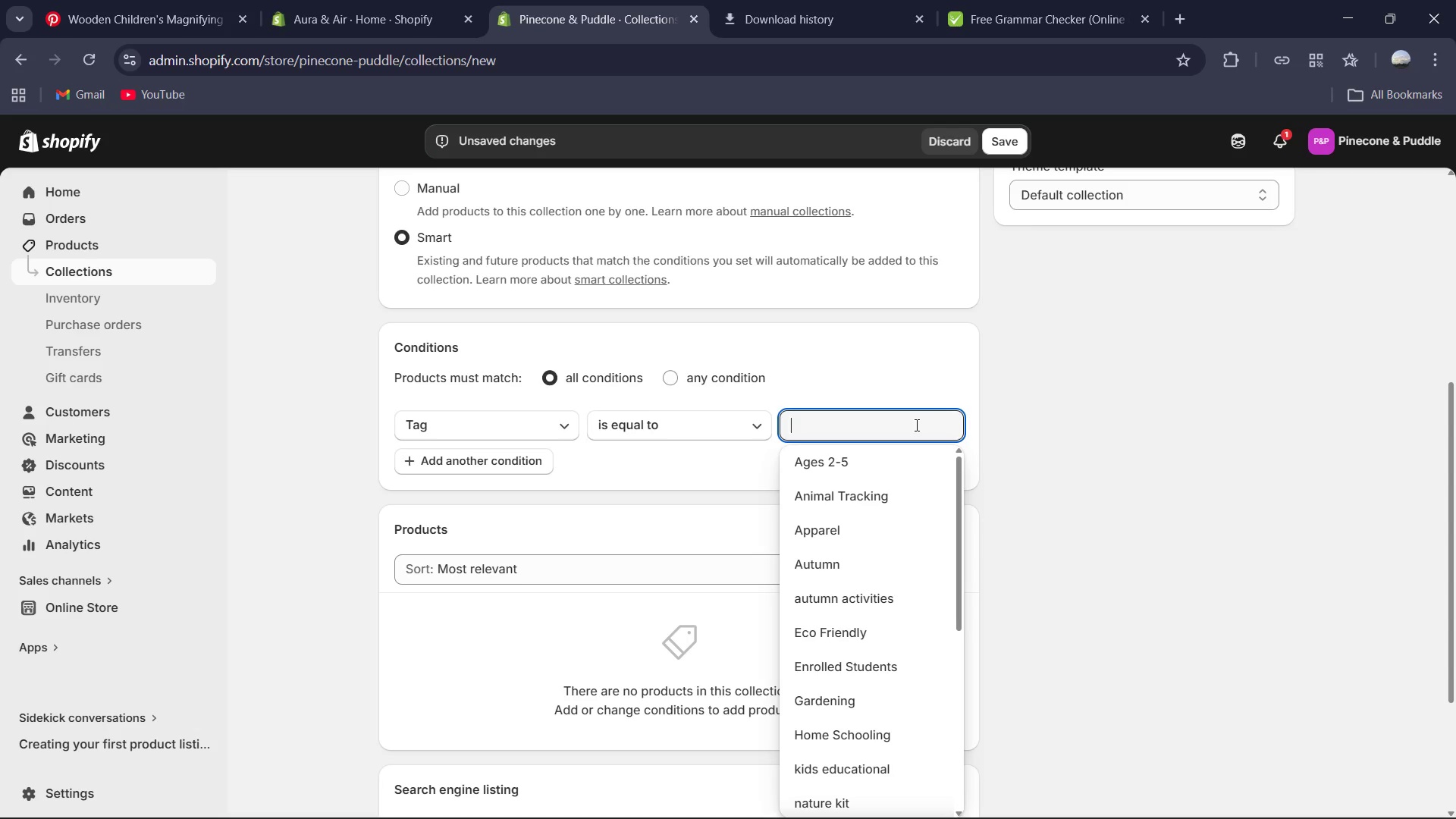 
type(Se)
 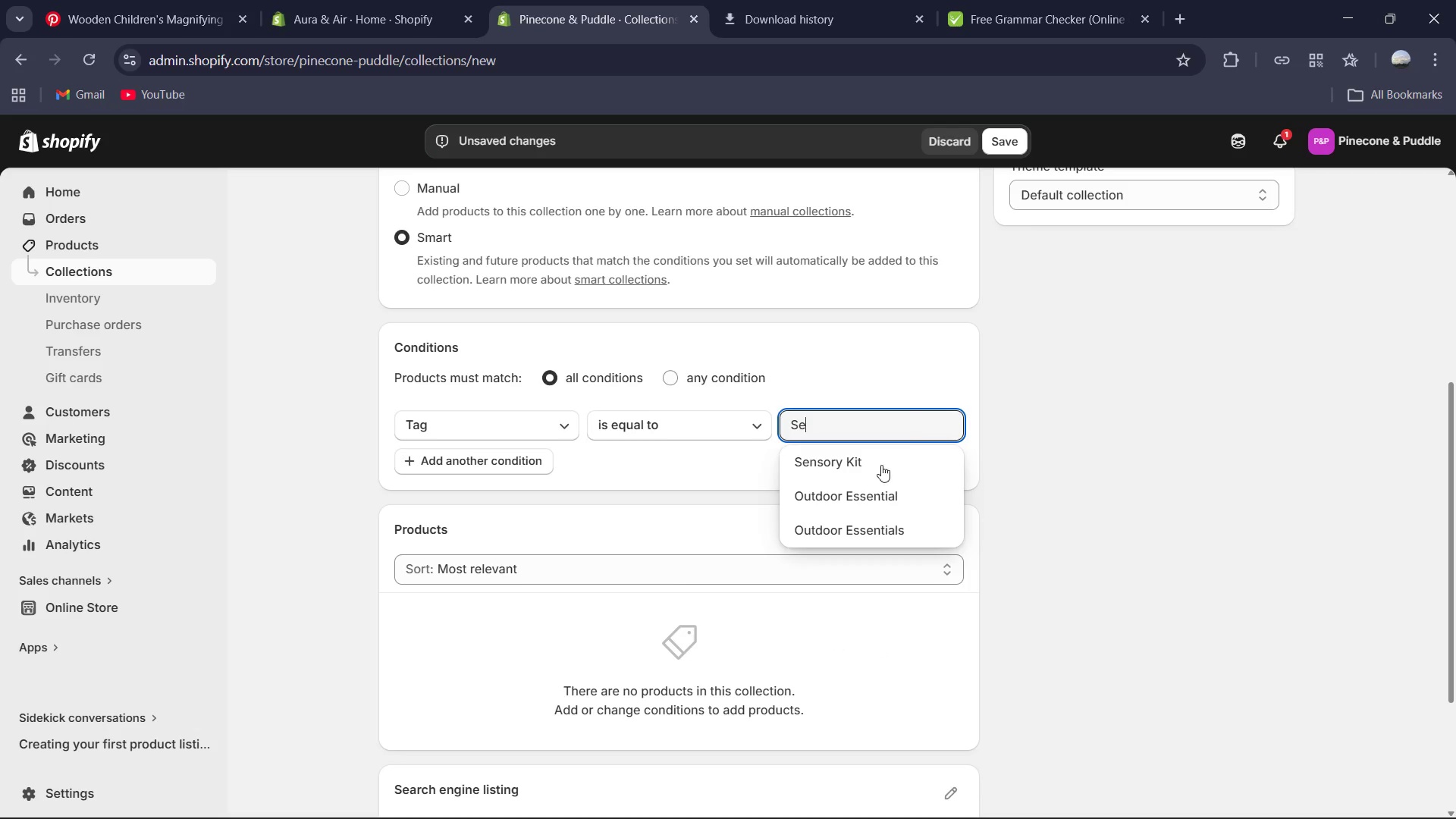 
left_click([877, 470])
 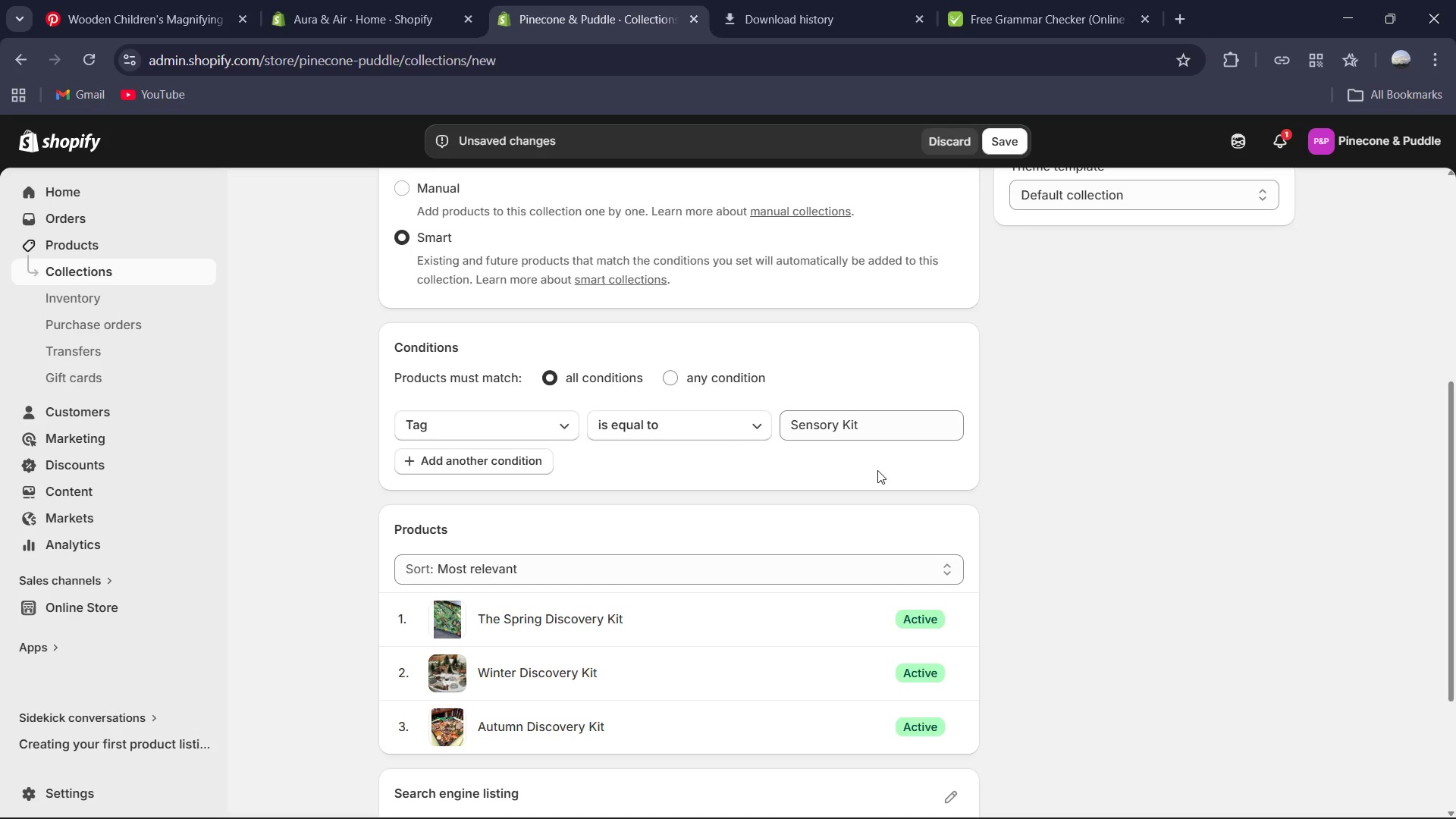 
wait(9.54)
 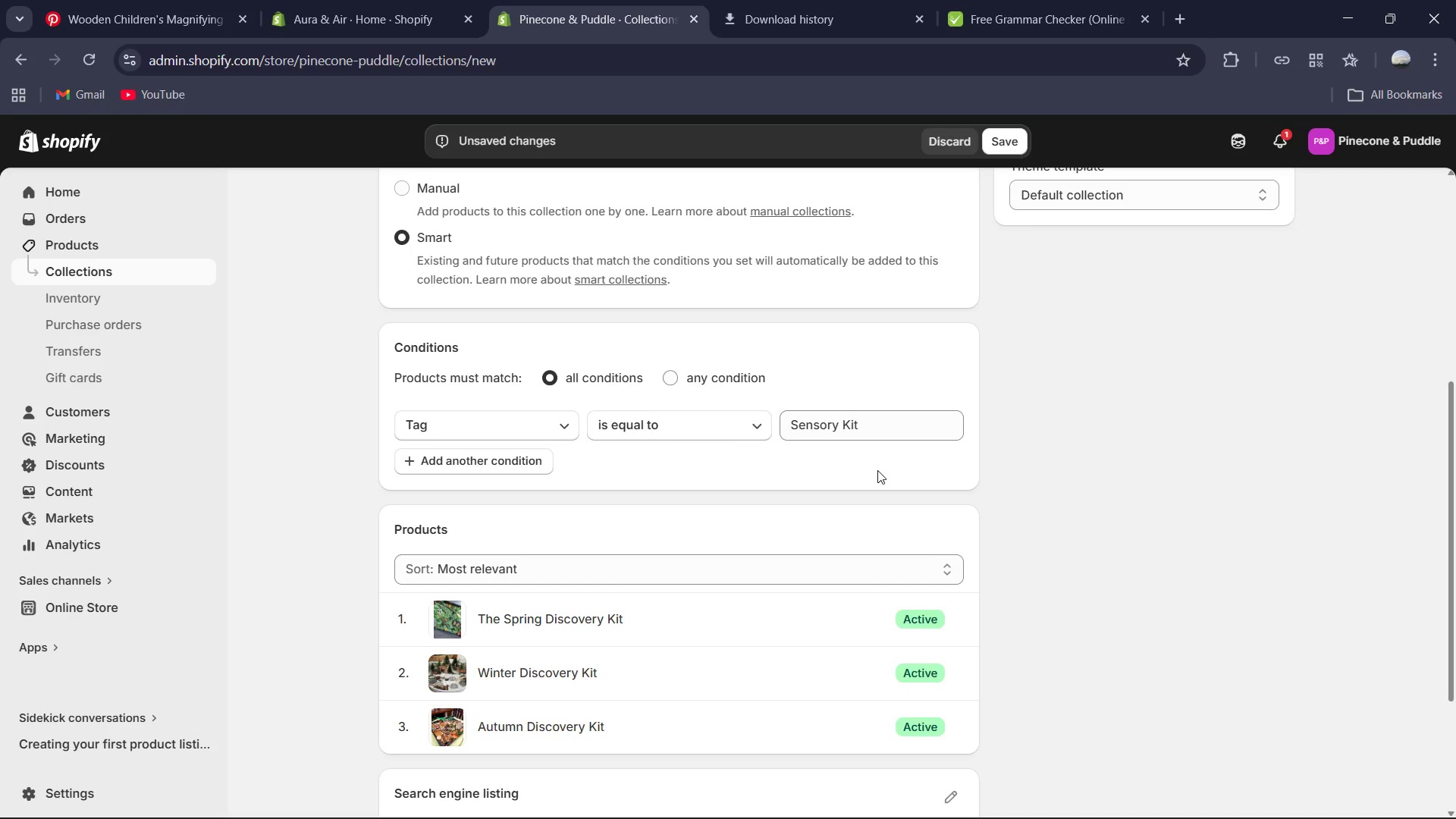 
mouse_move([949, 584])
 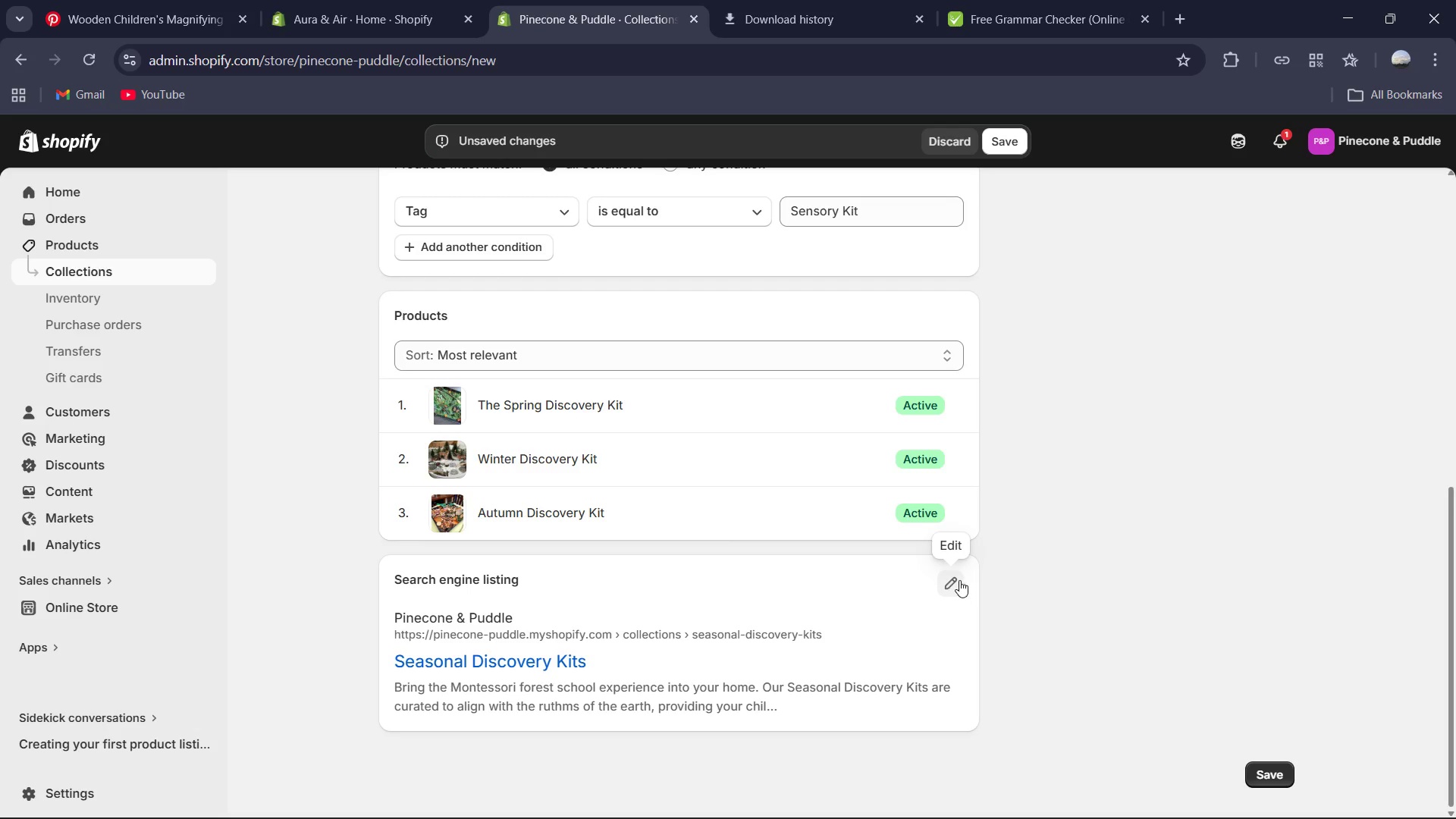 
left_click([959, 580])
 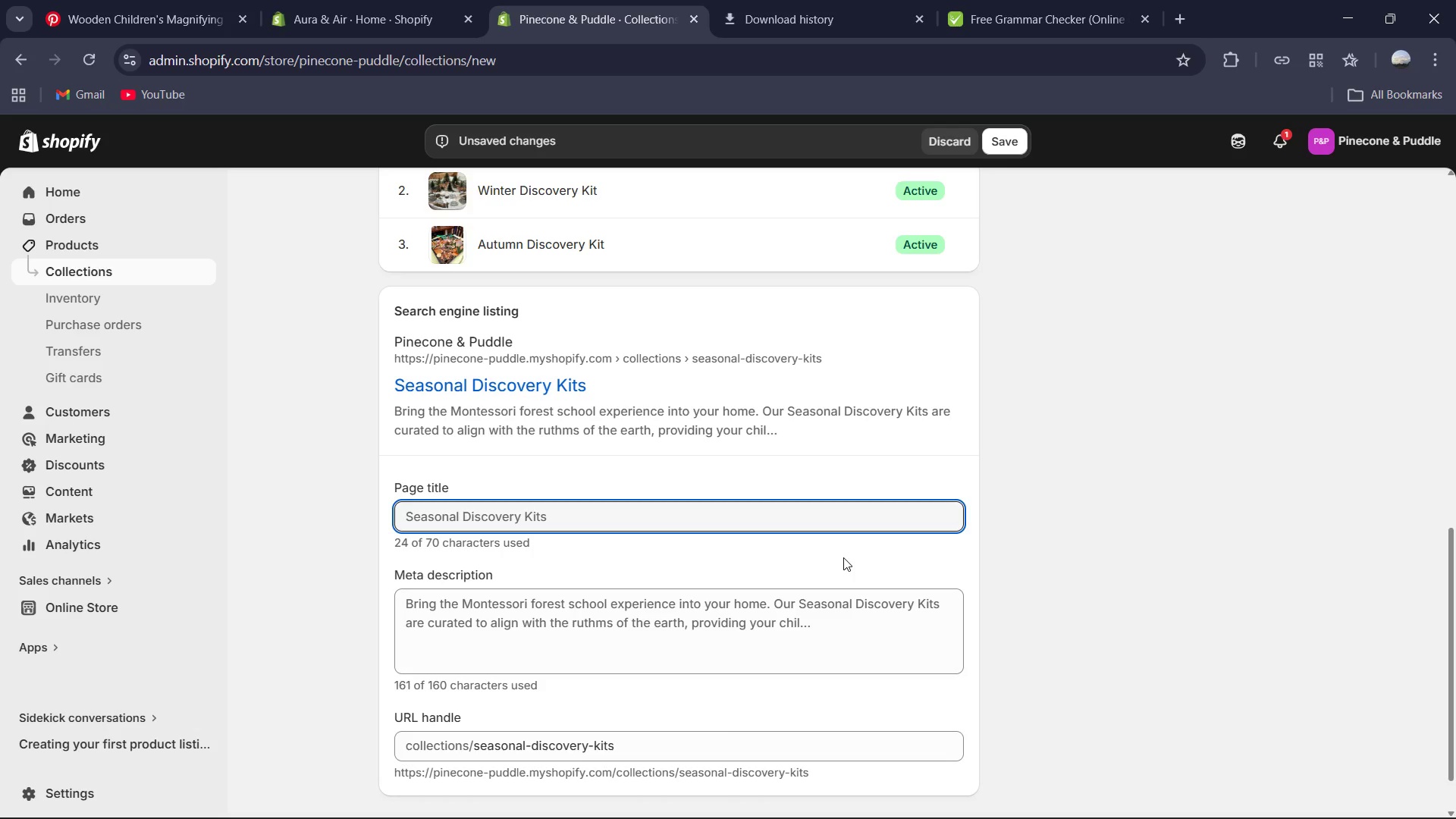 
wait(56.09)
 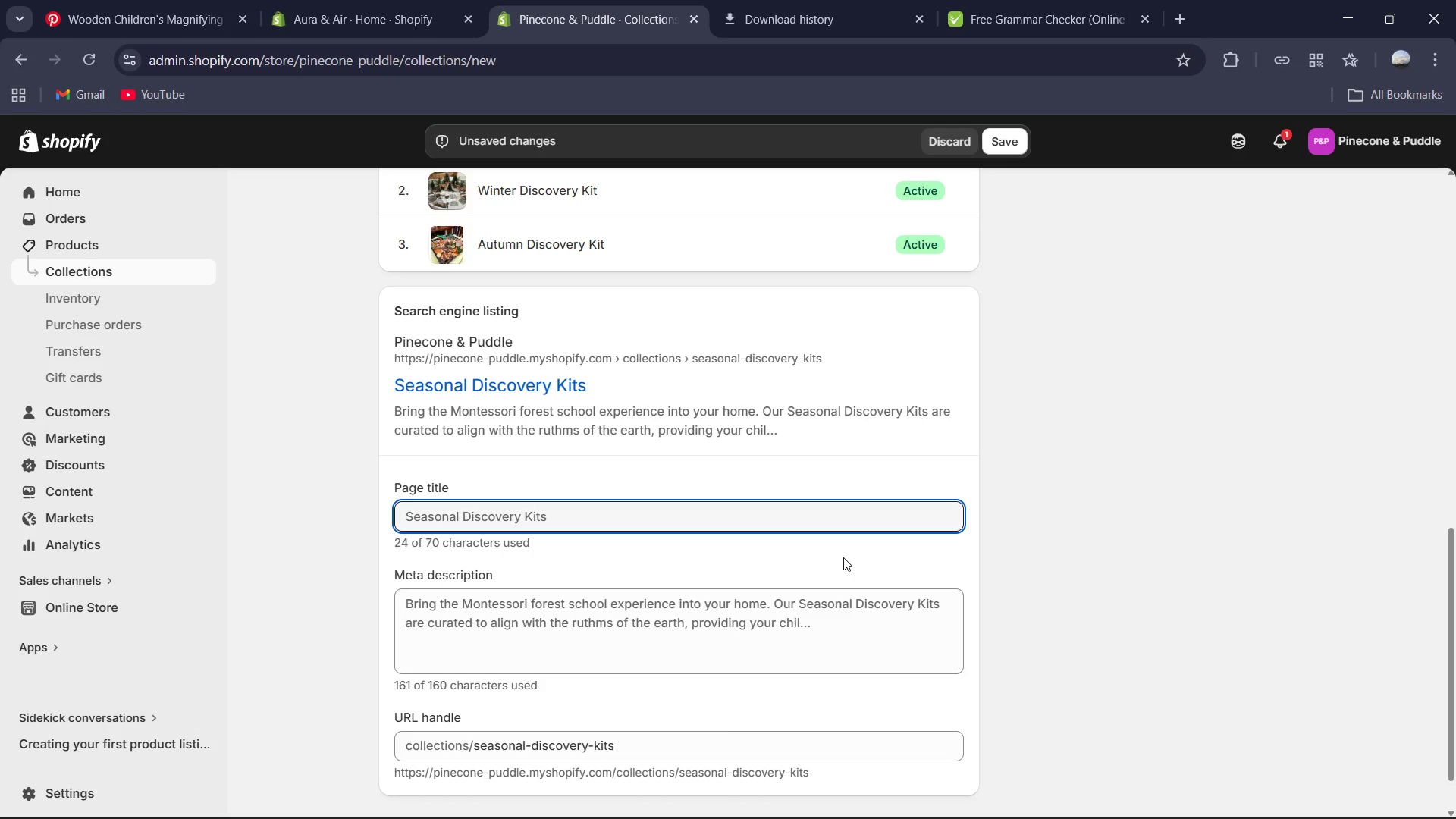 
left_click([711, 521])
 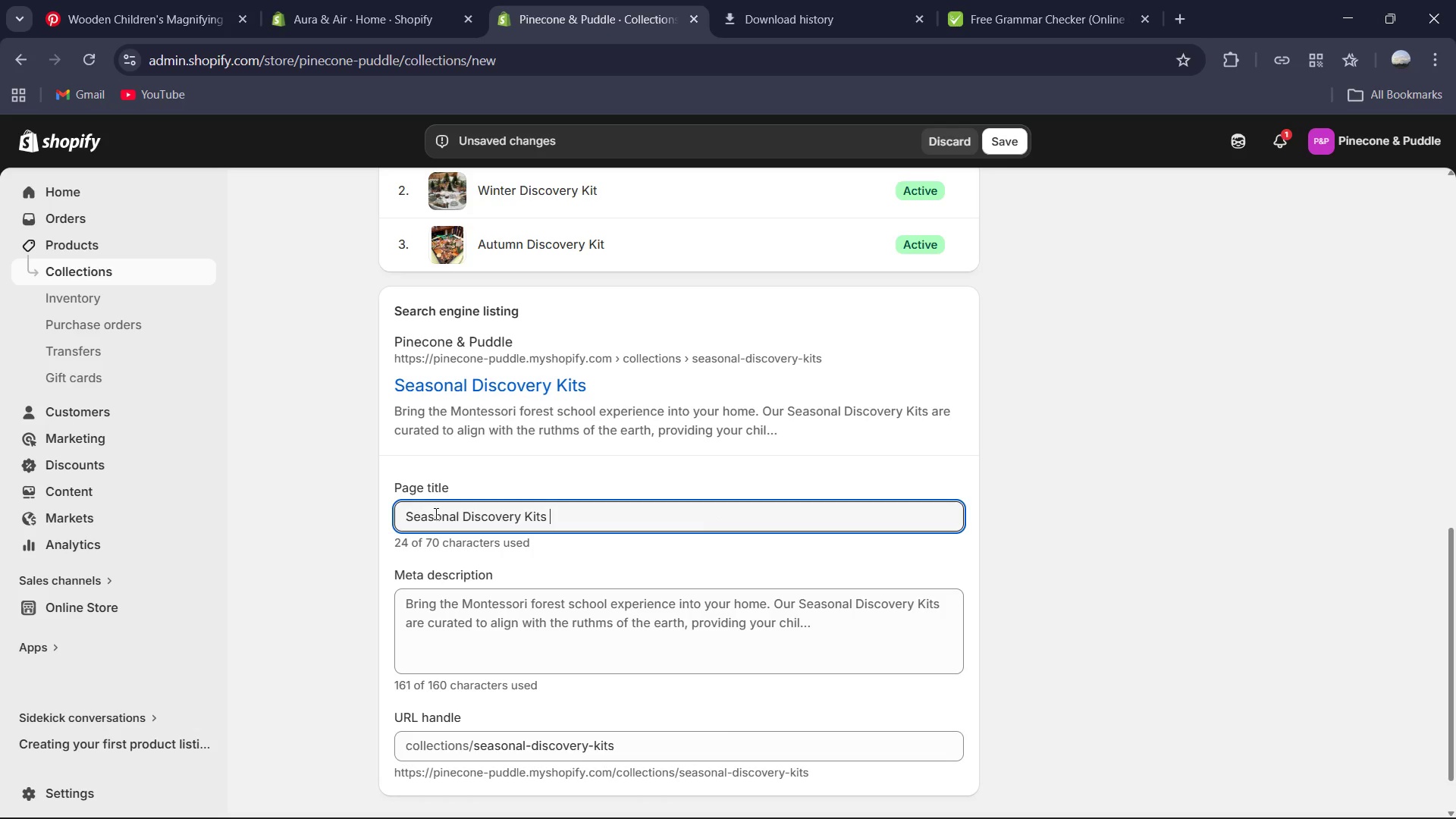 
wait(8.47)
 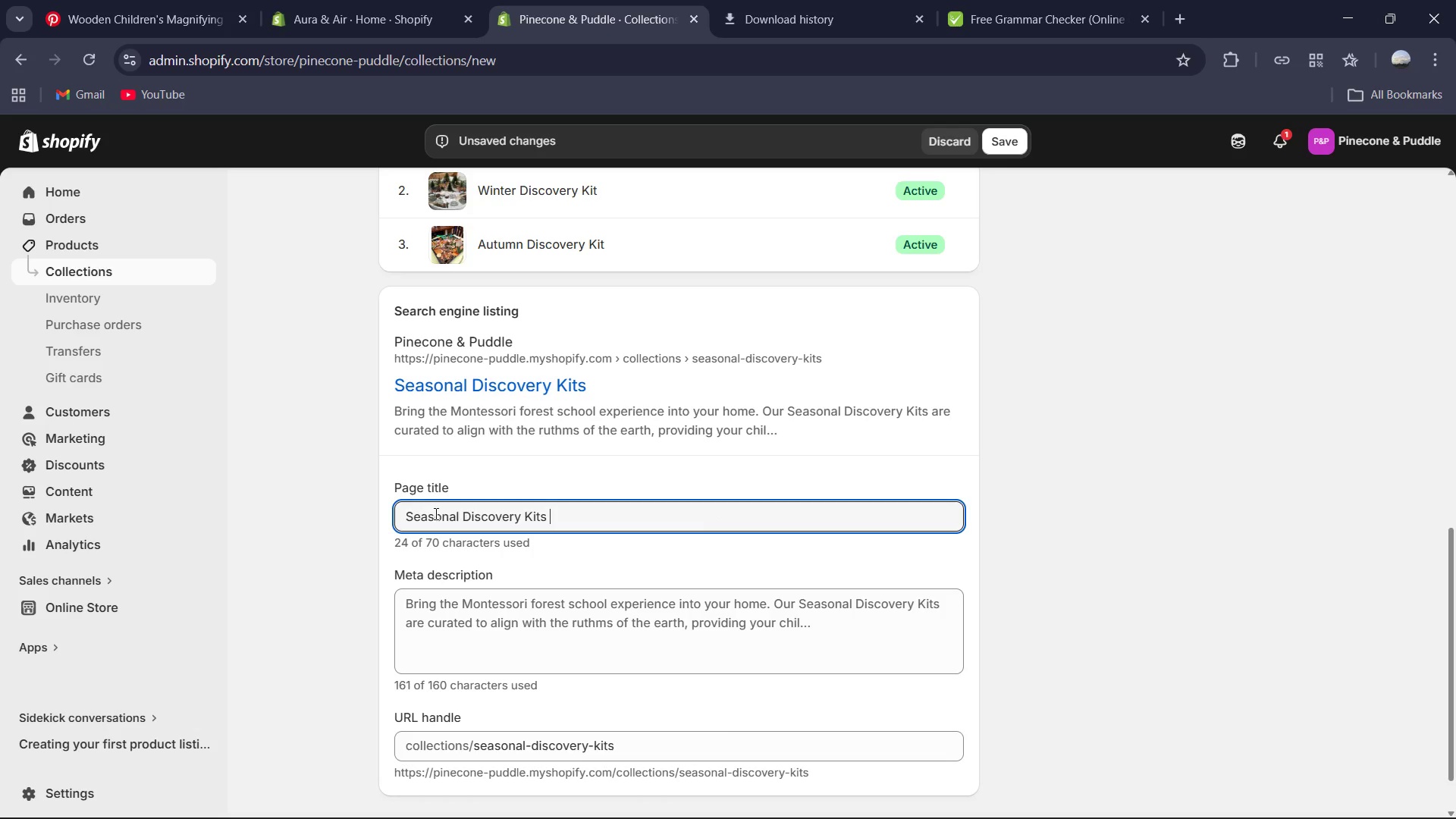 
left_click([406, 513])
 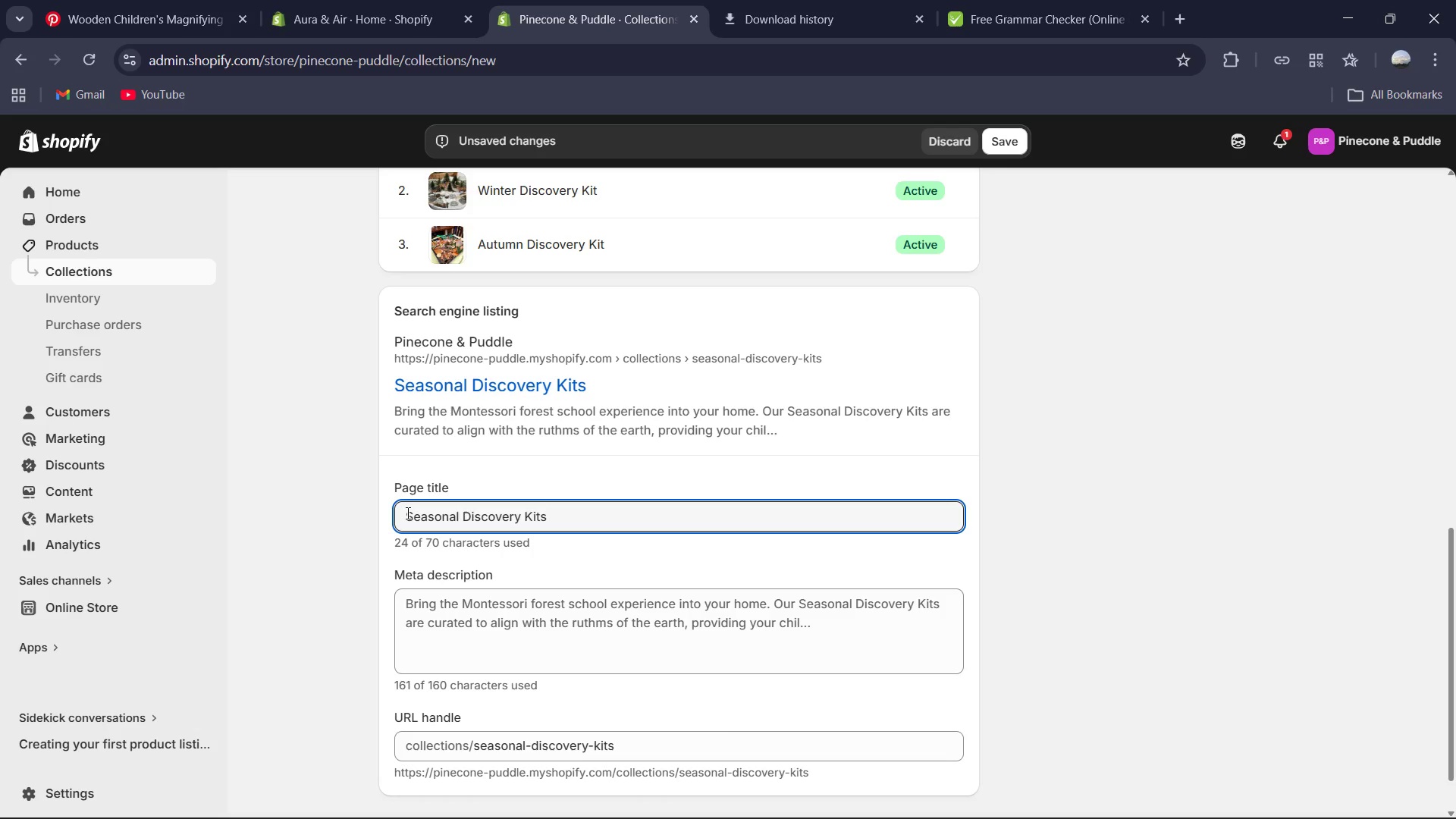 
type(Montessori Nature Discovery Kits | )
 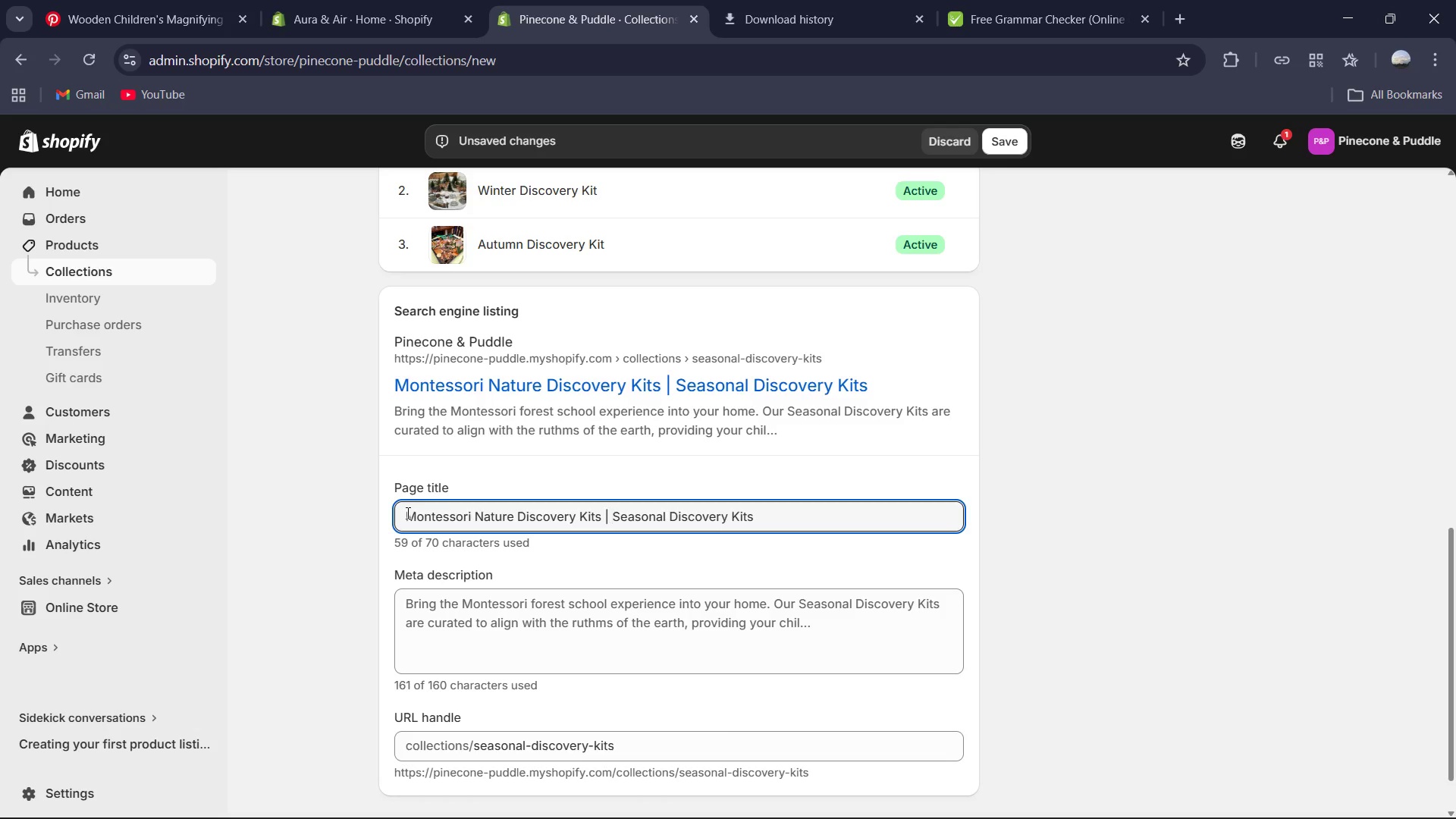 
wait(17.48)
 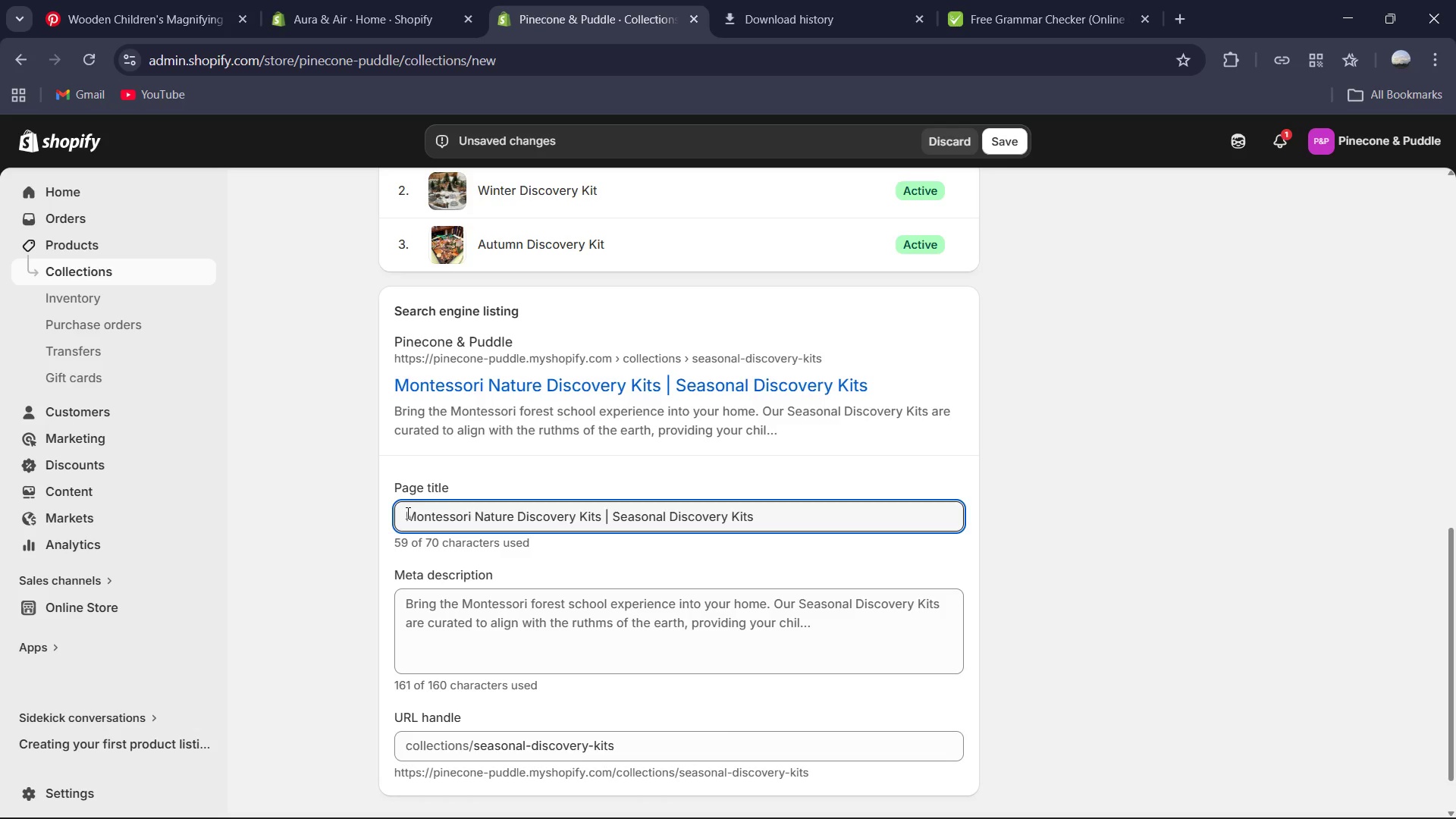 
left_click([733, 523])
 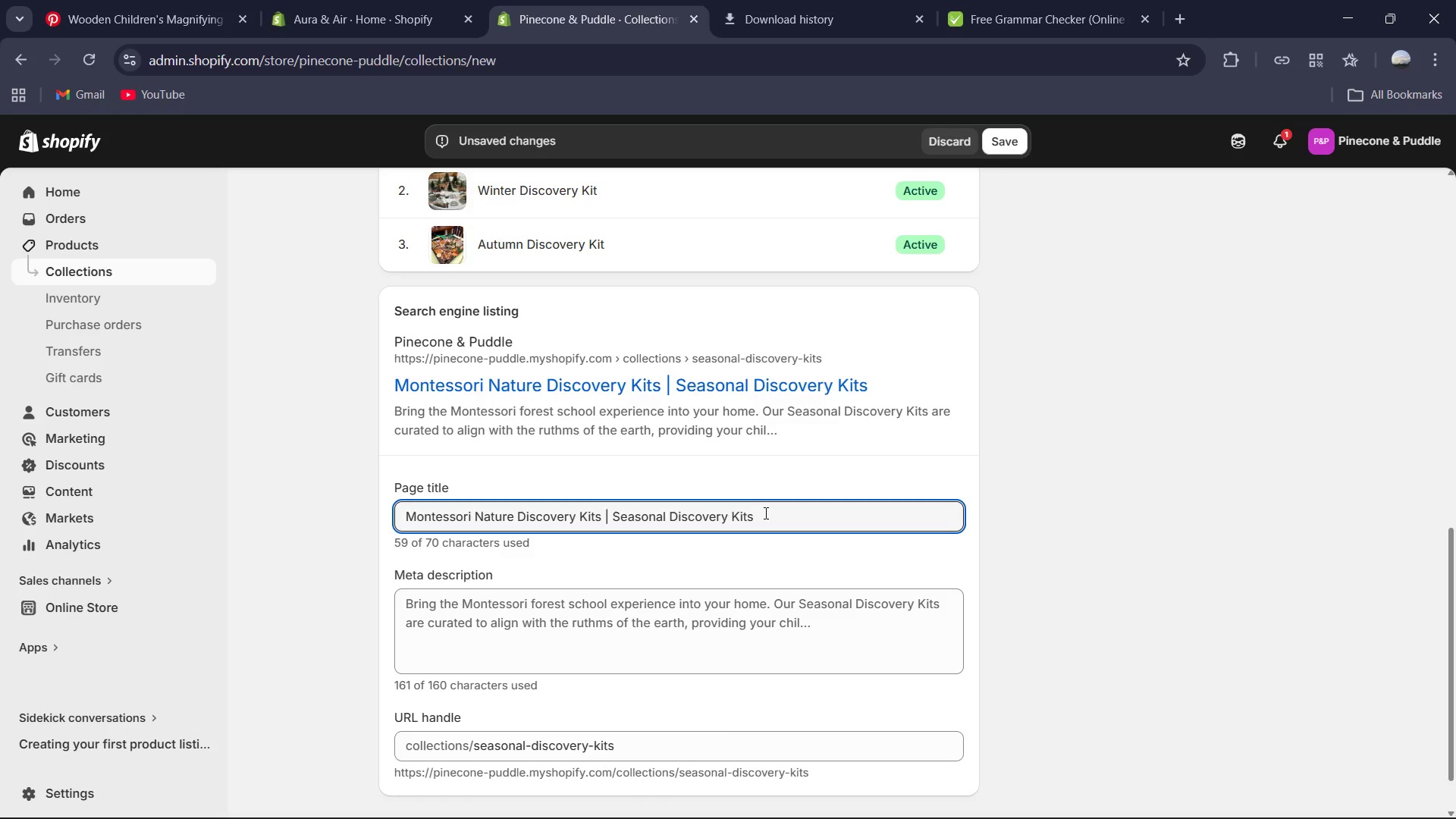 
key(ArrowRight)
 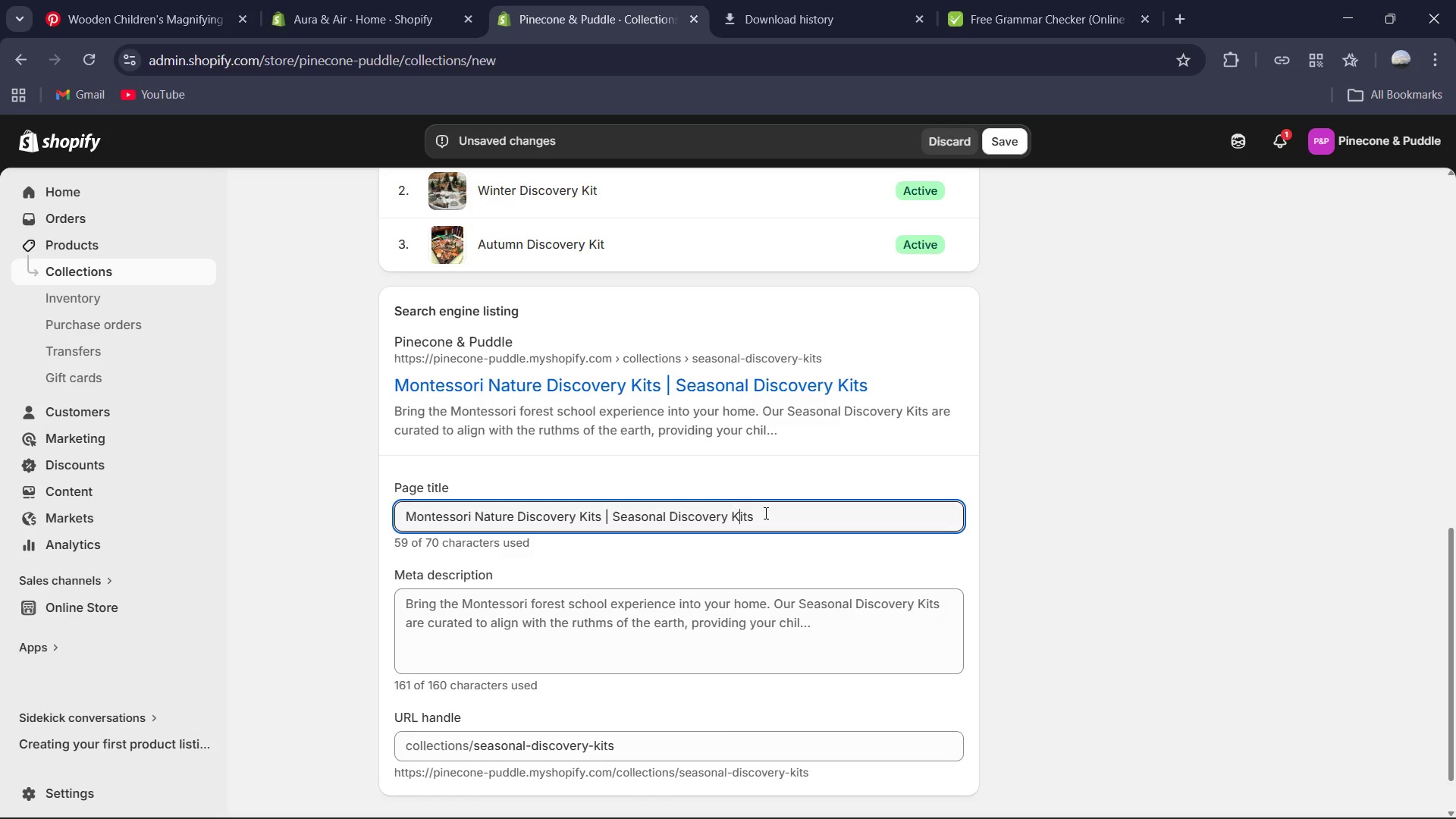 
key(ArrowRight)
 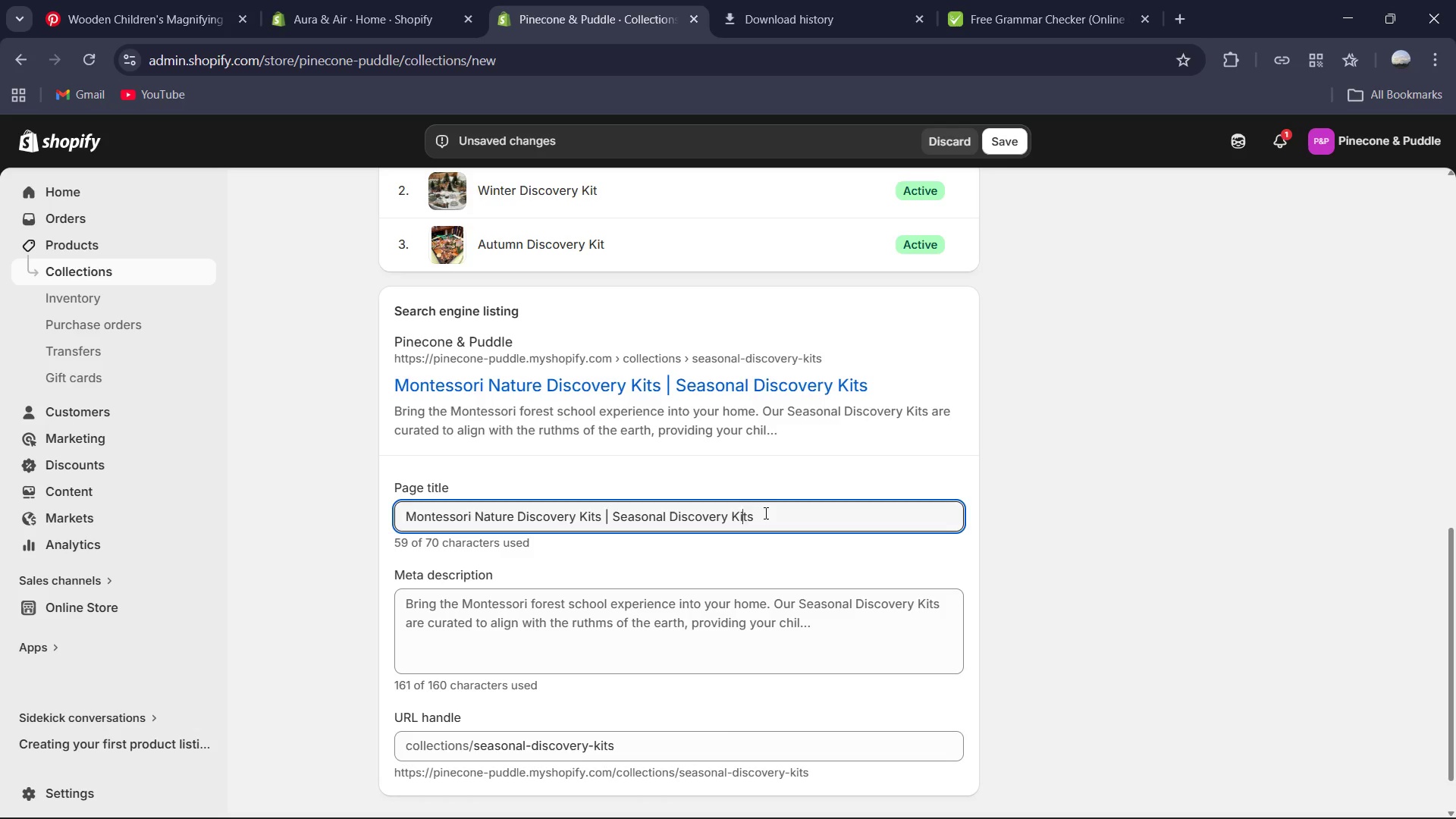 
key(ArrowRight)
 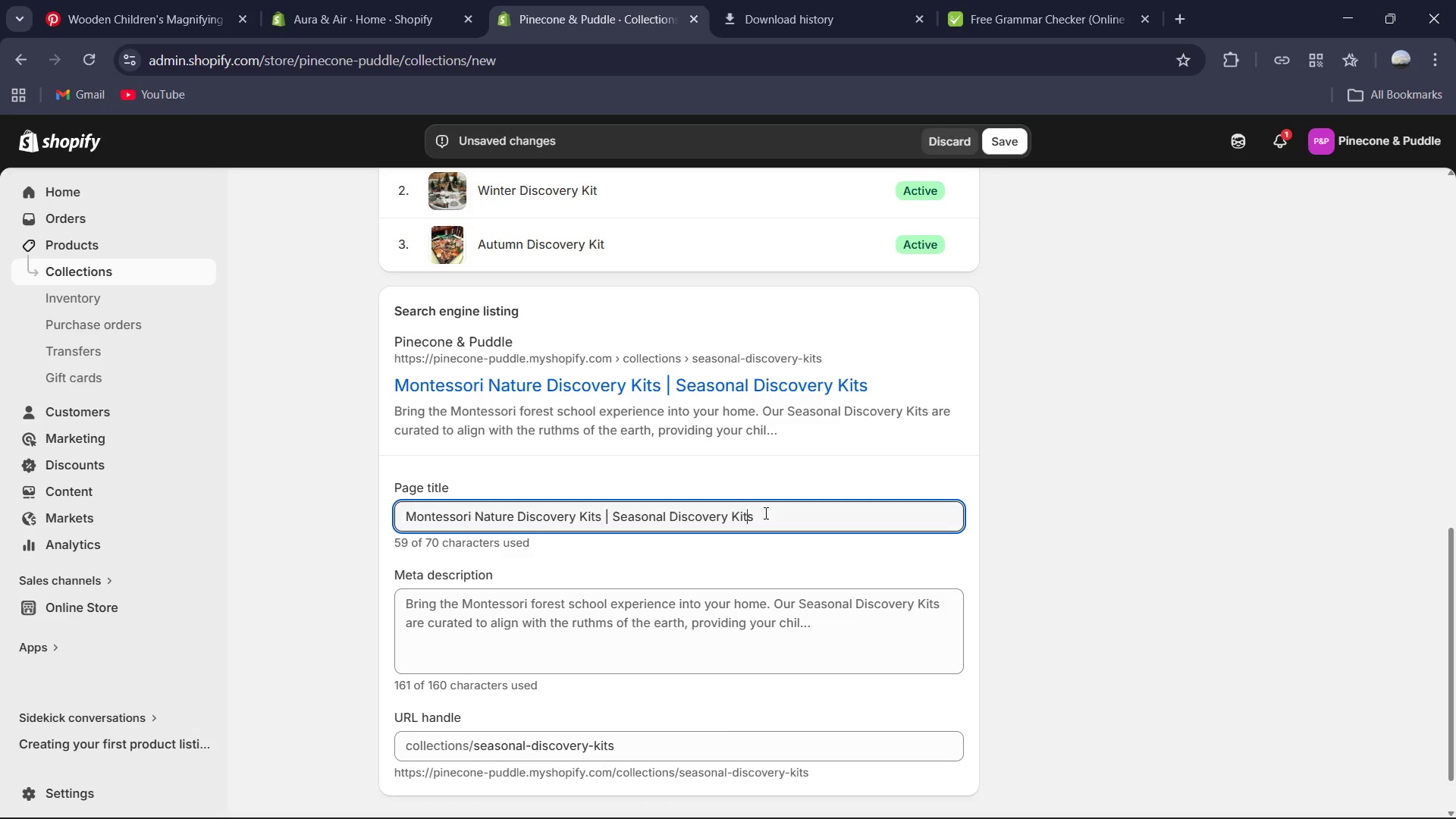 
key(ArrowRight)
 